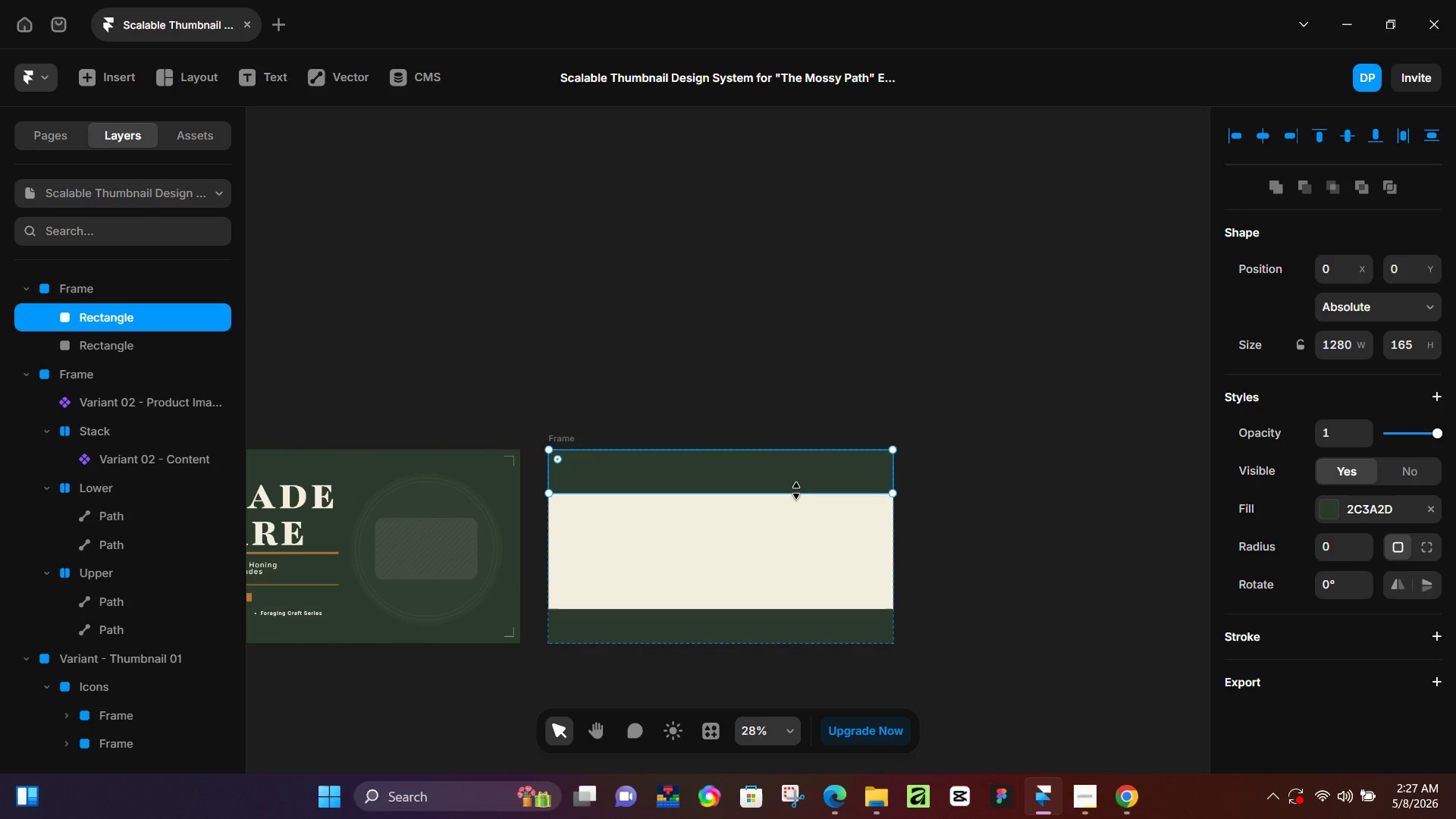 
left_click_drag(start_coordinate=[796, 491], to_coordinate=[800, 488])
 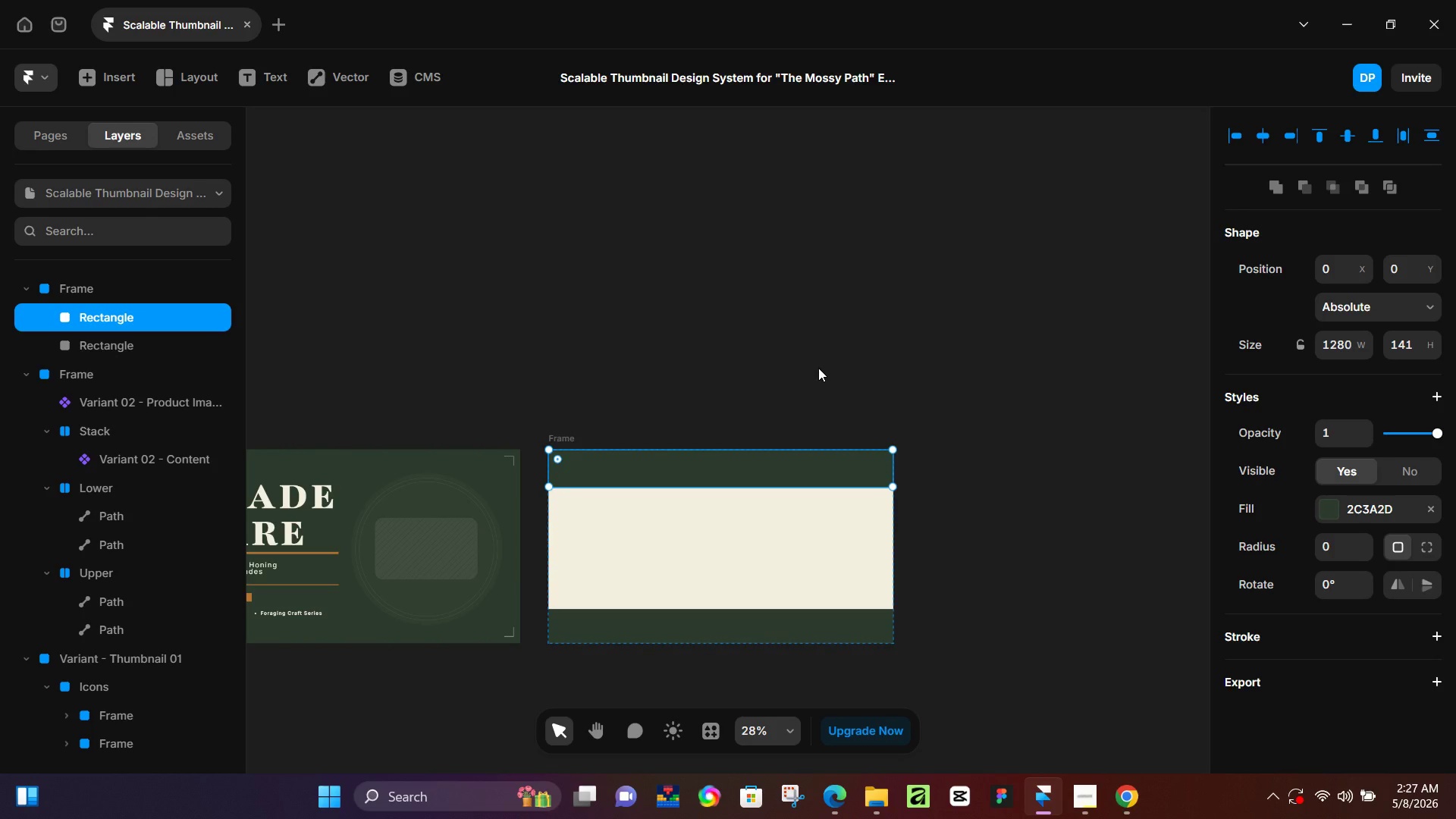 
wait(14.84)
 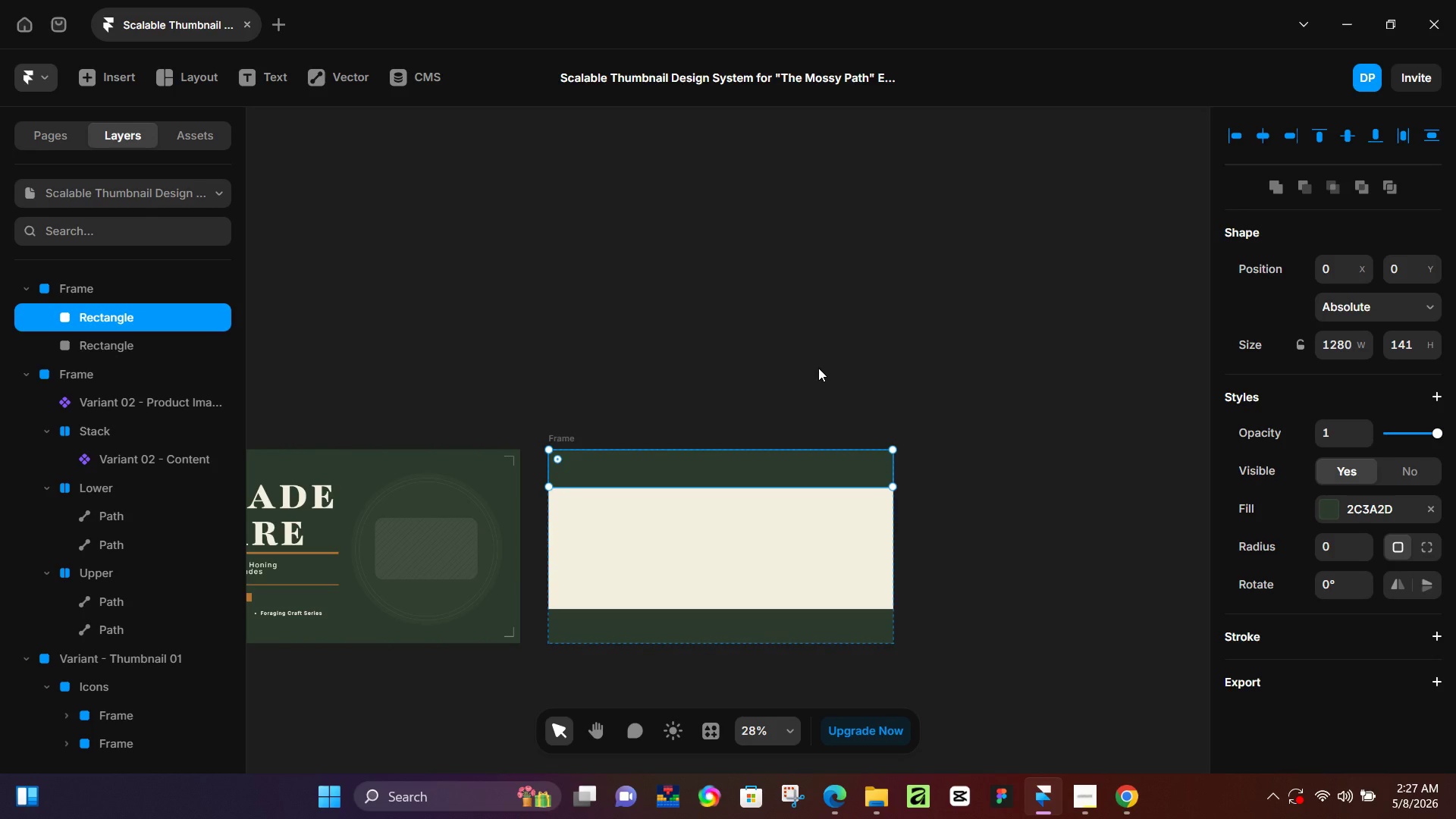 
left_click([818, 368])
 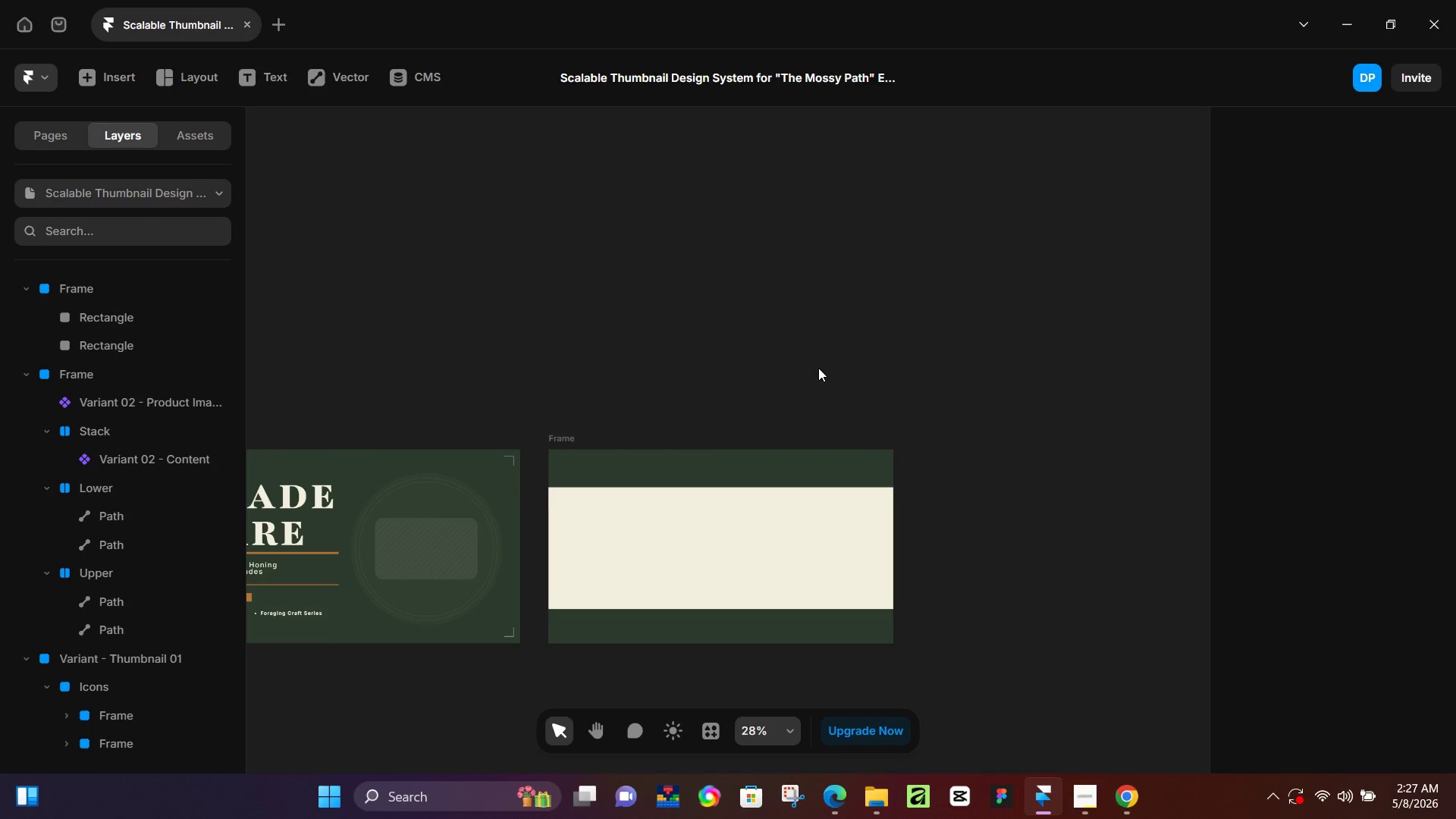 
wait(18.61)
 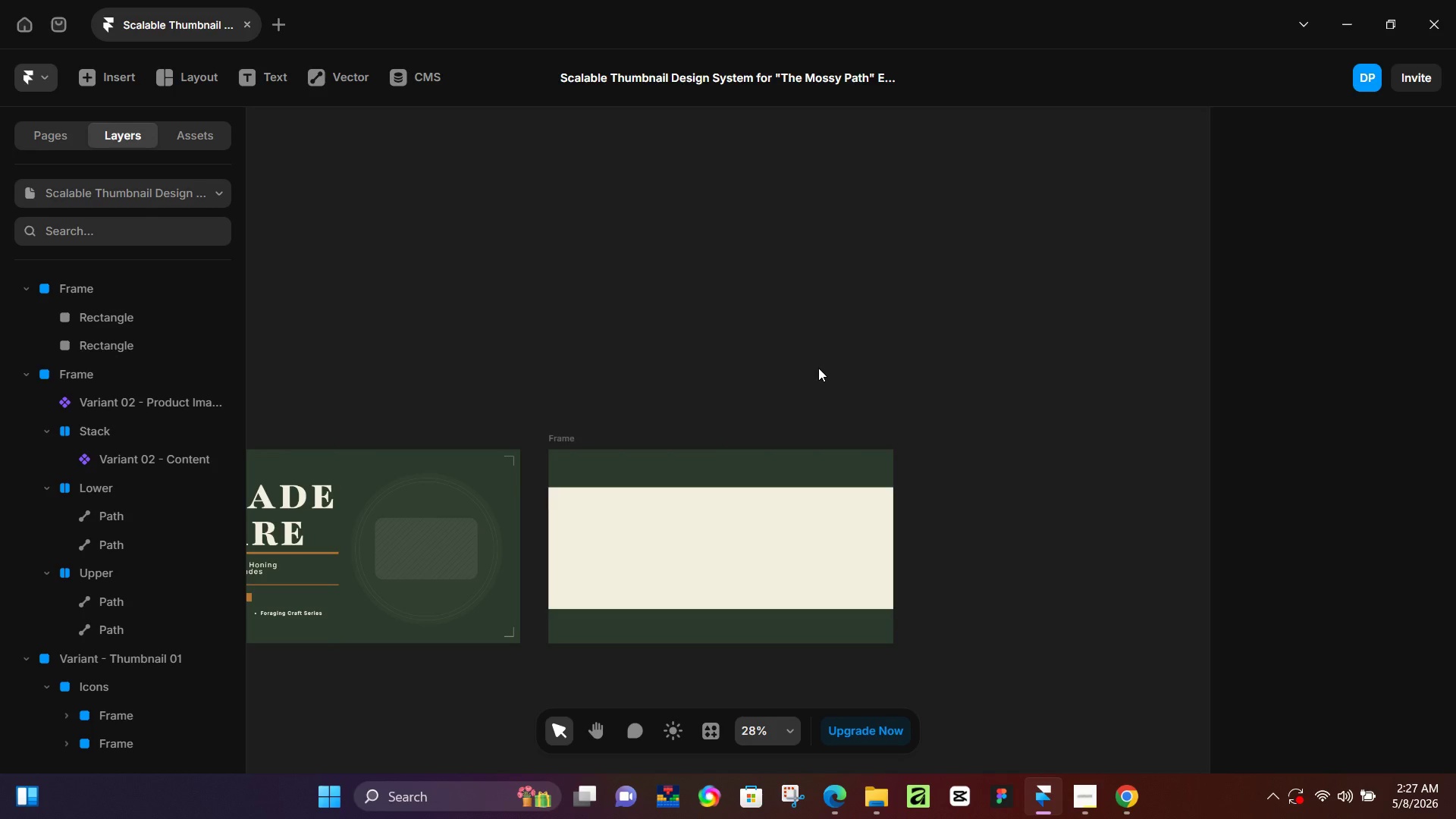 
left_click([783, 475])
 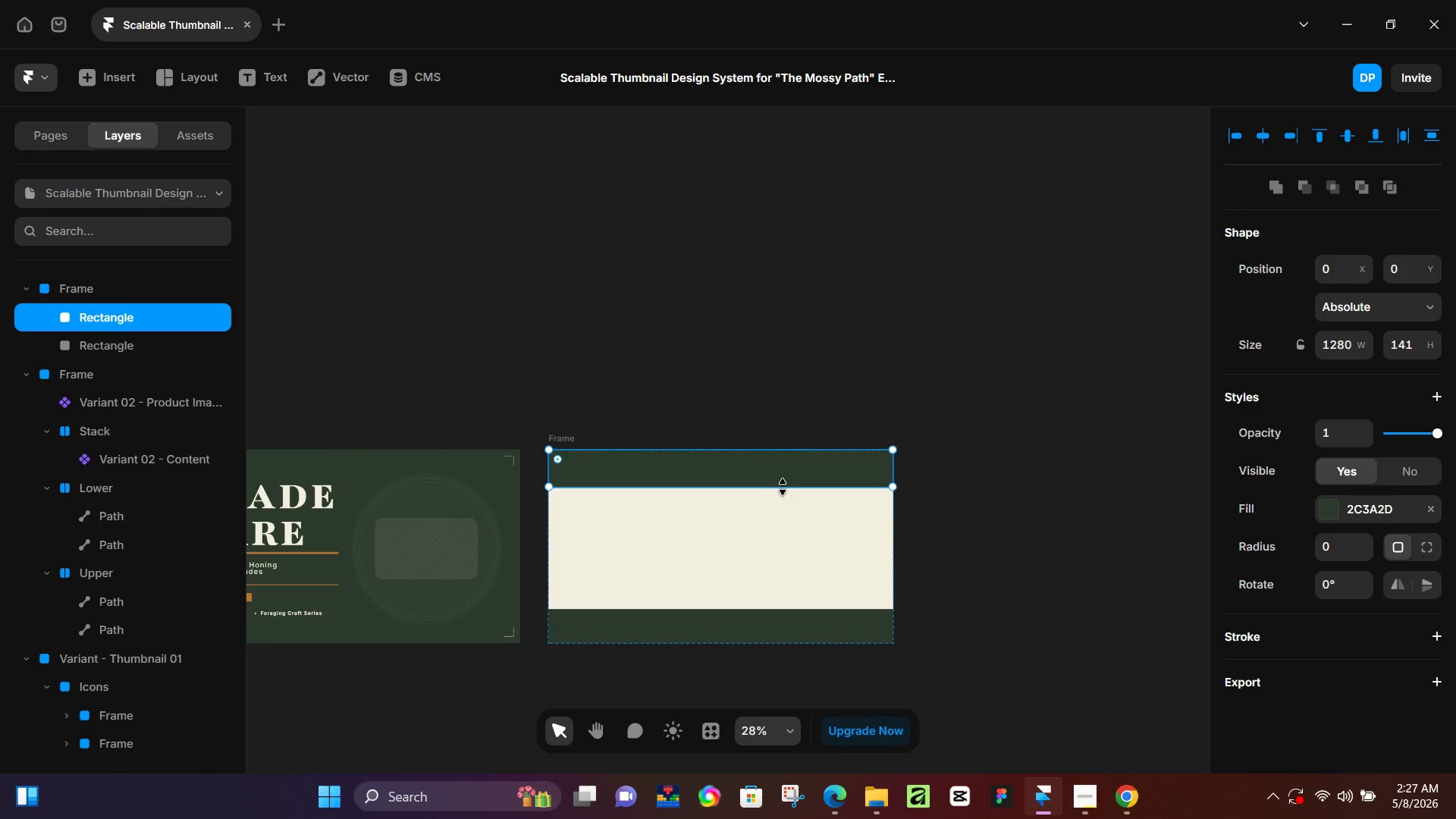 
left_click_drag(start_coordinate=[783, 487], to_coordinate=[786, 483])
 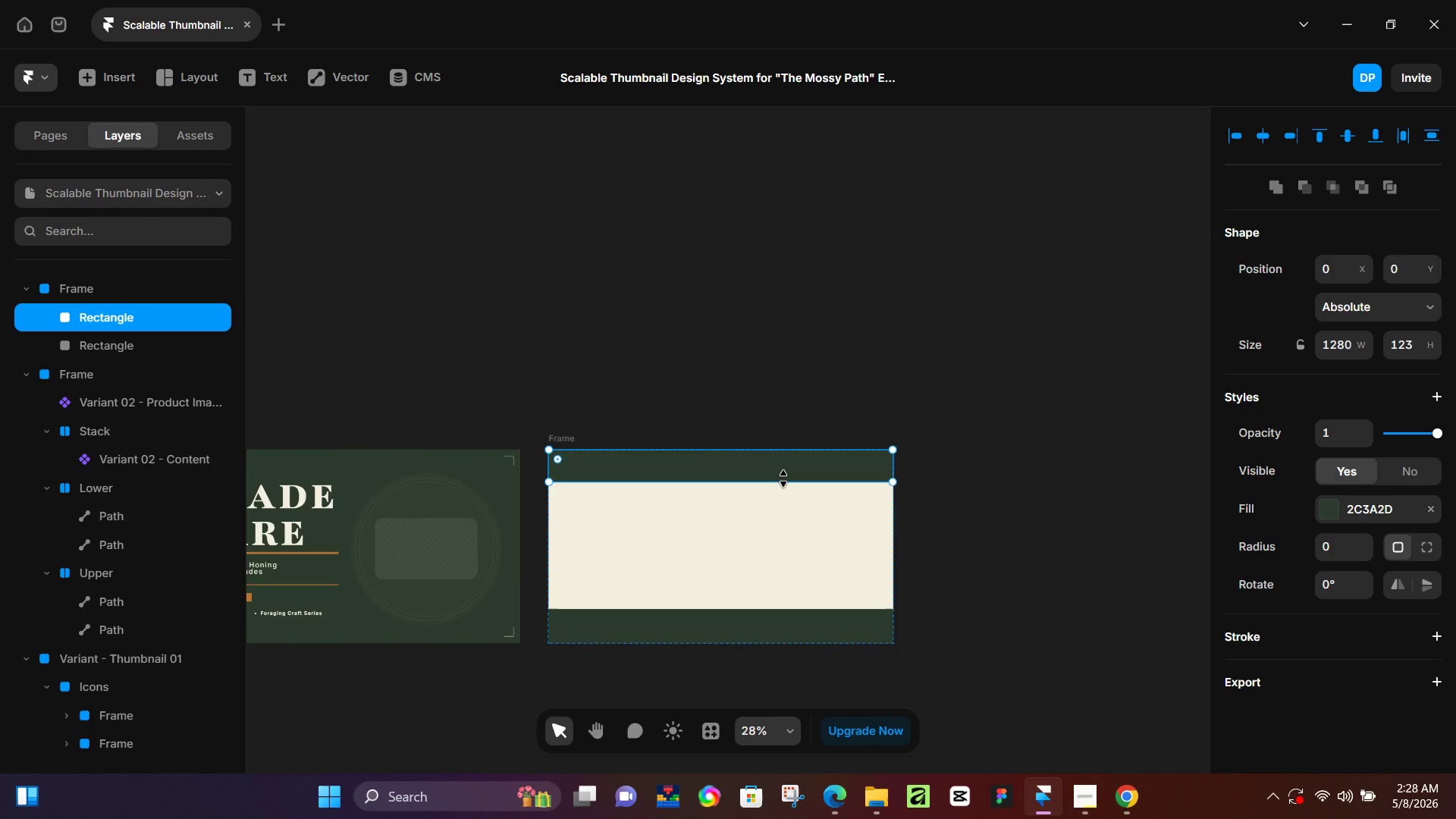 
wait(17.41)
 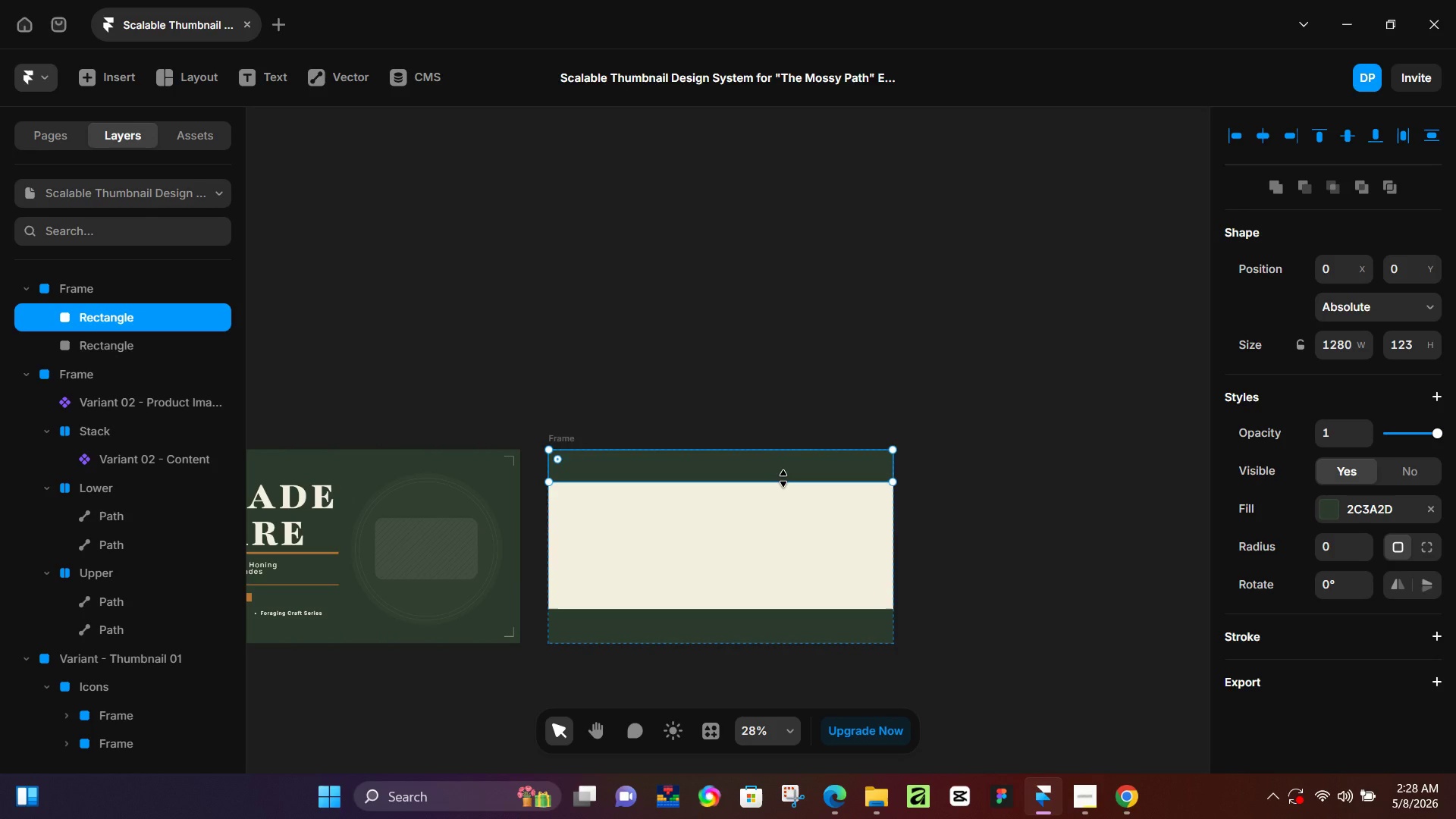 
left_click([707, 606])
 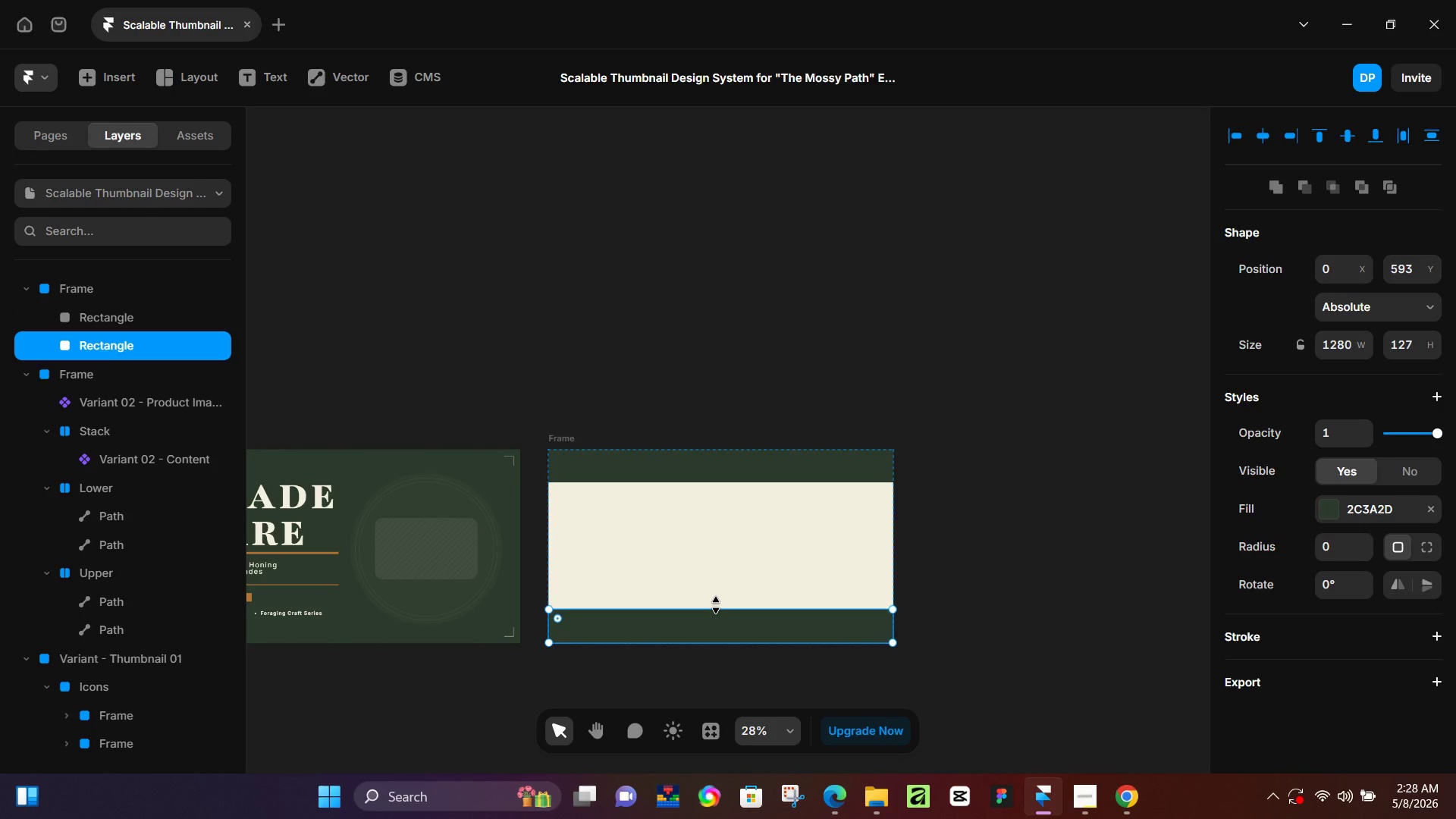 
left_click_drag(start_coordinate=[716, 605], to_coordinate=[718, 611])
 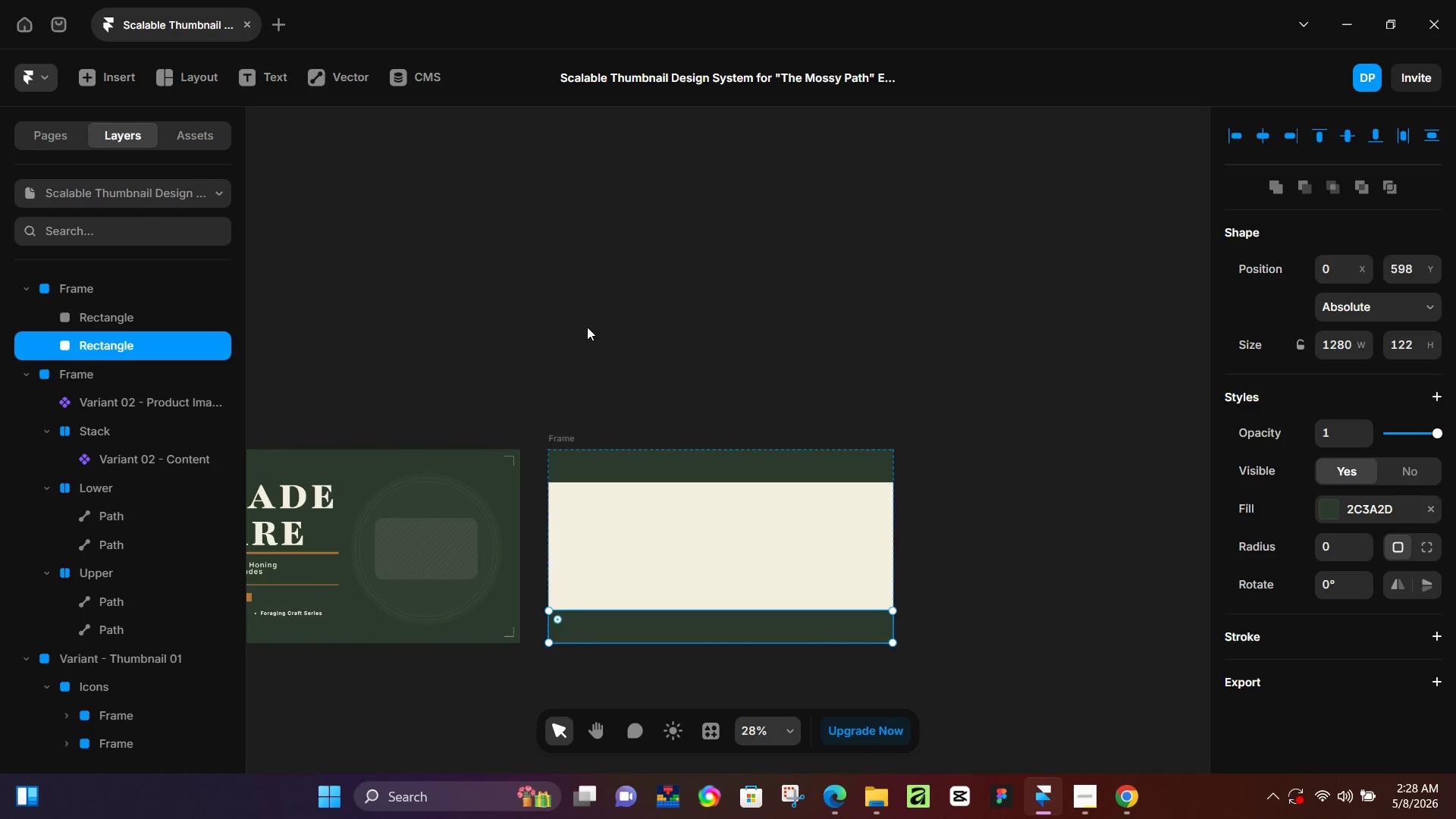 
left_click([587, 327])
 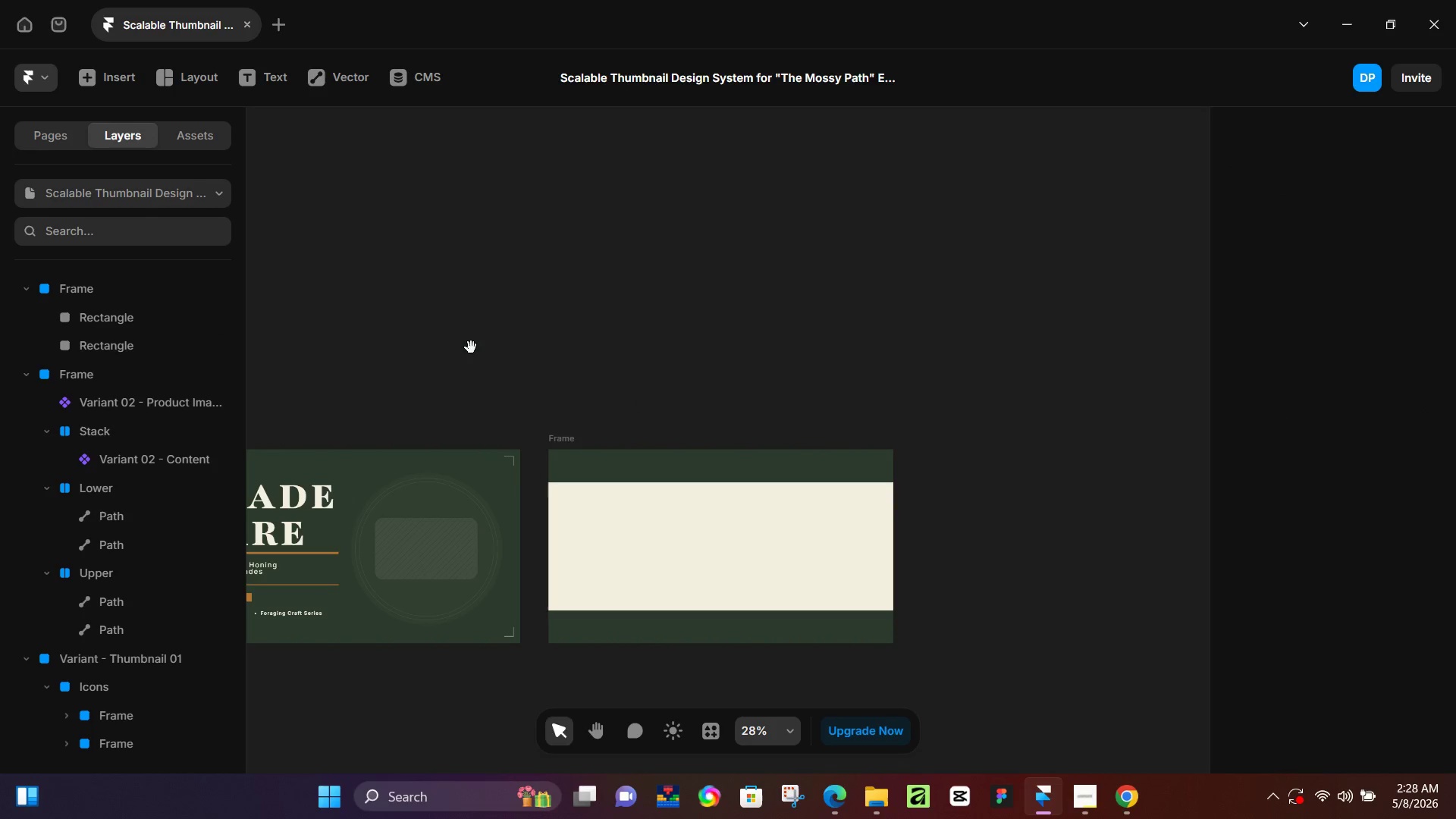 
hold_key(key=Space, duration=0.53)
 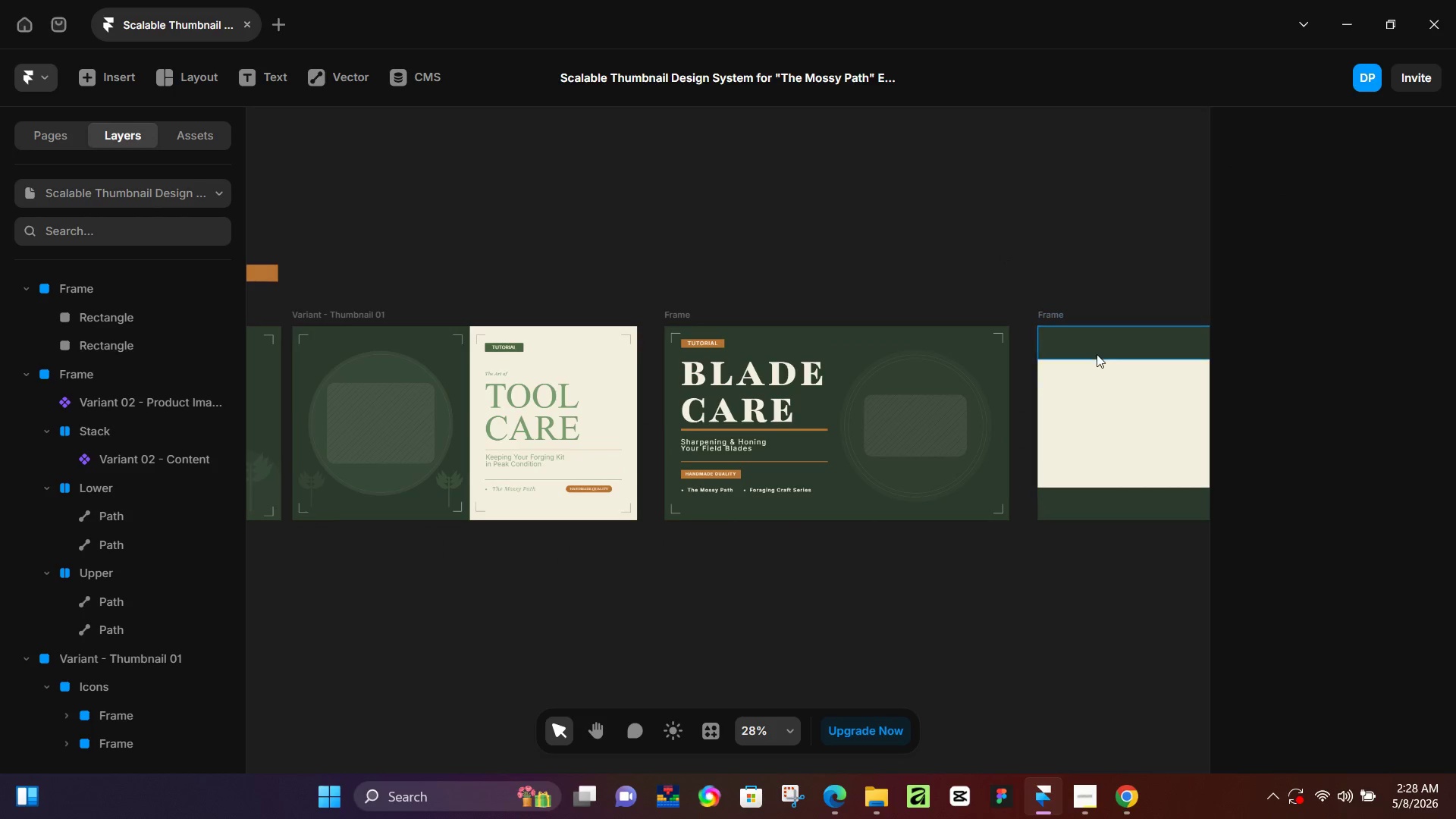 
left_click_drag(start_coordinate=[471, 347], to_coordinate=[960, 224])
 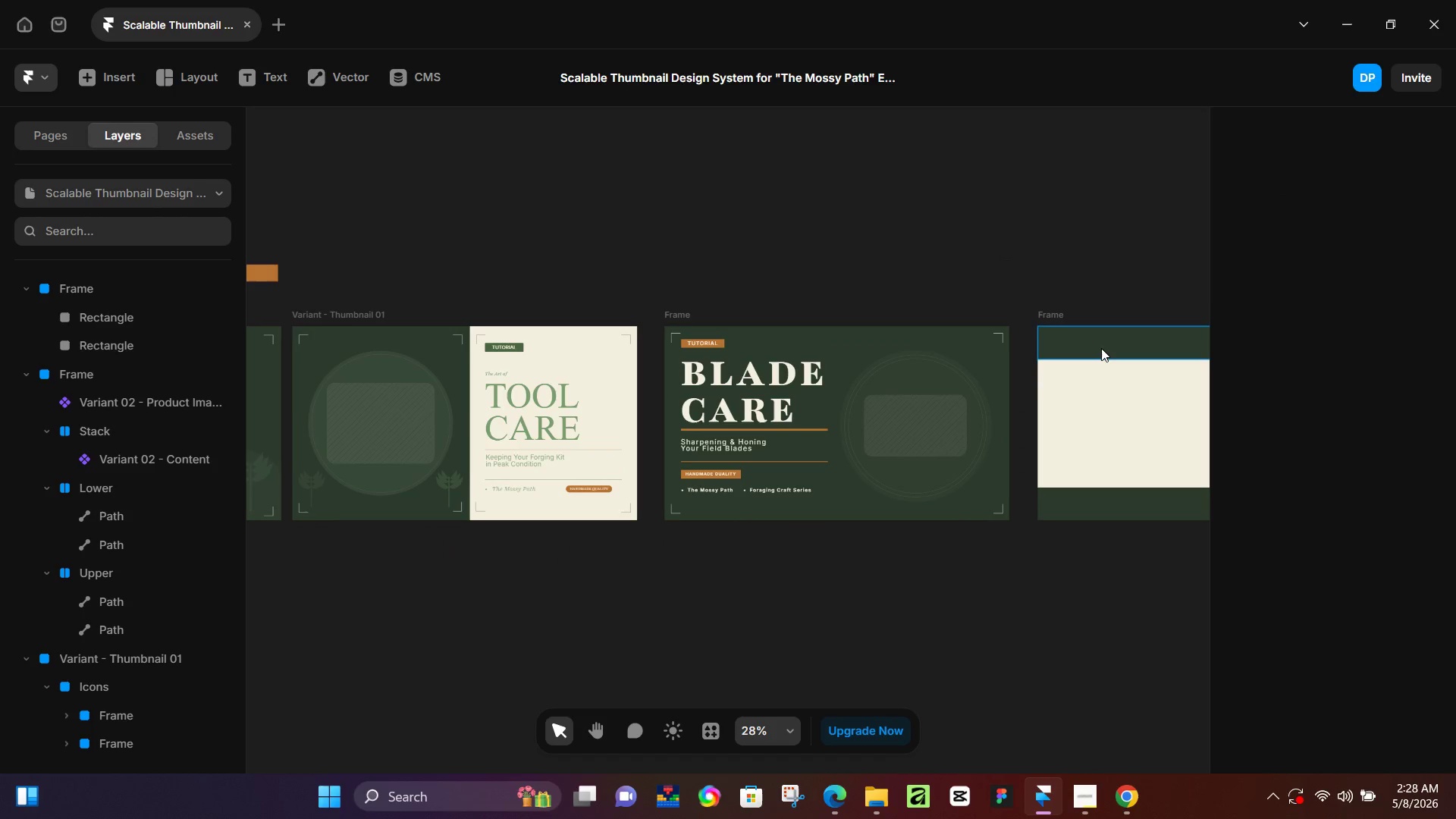 
left_click([1101, 347])
 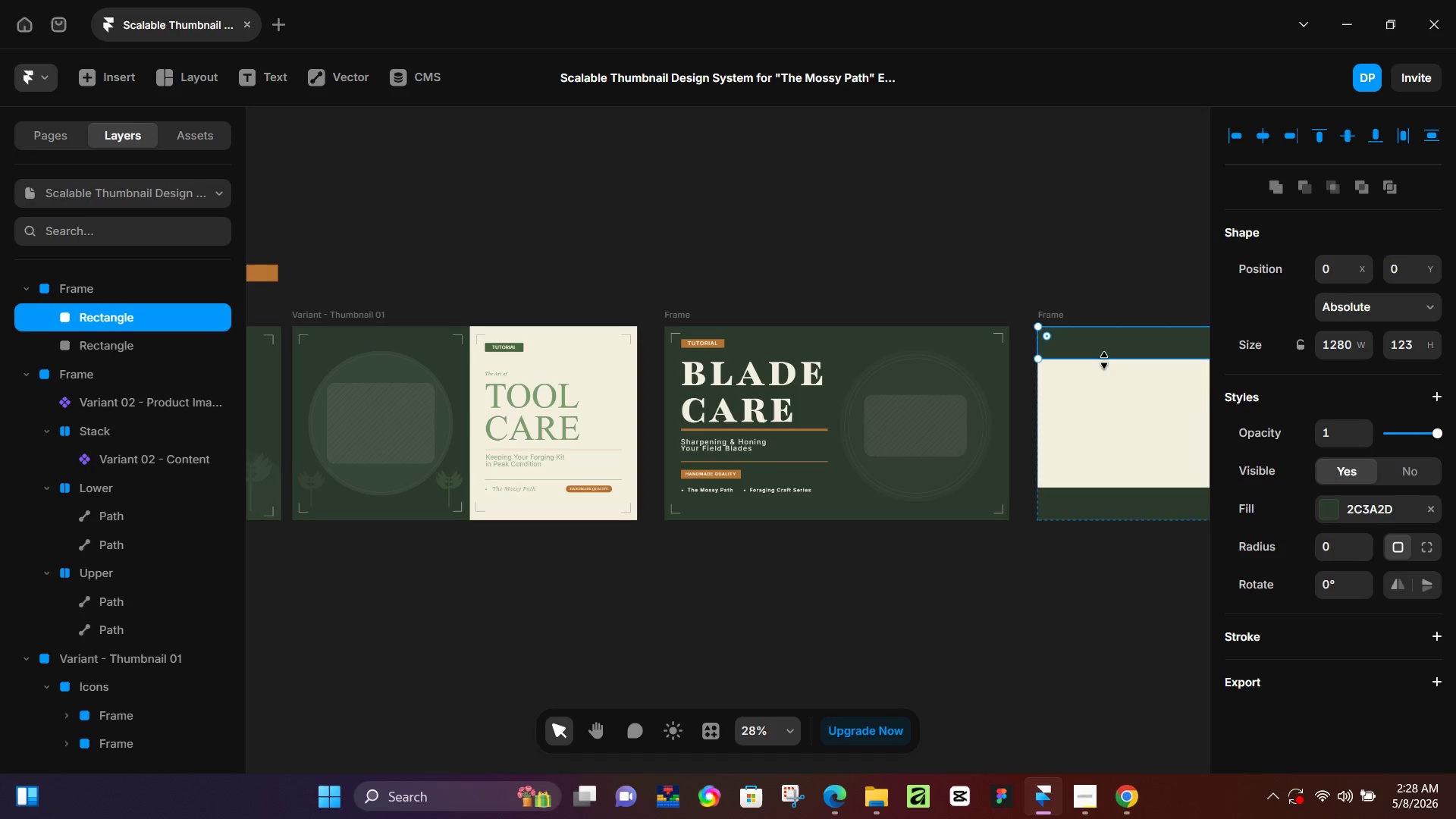 
left_click_drag(start_coordinate=[1104, 360], to_coordinate=[1108, 363])
 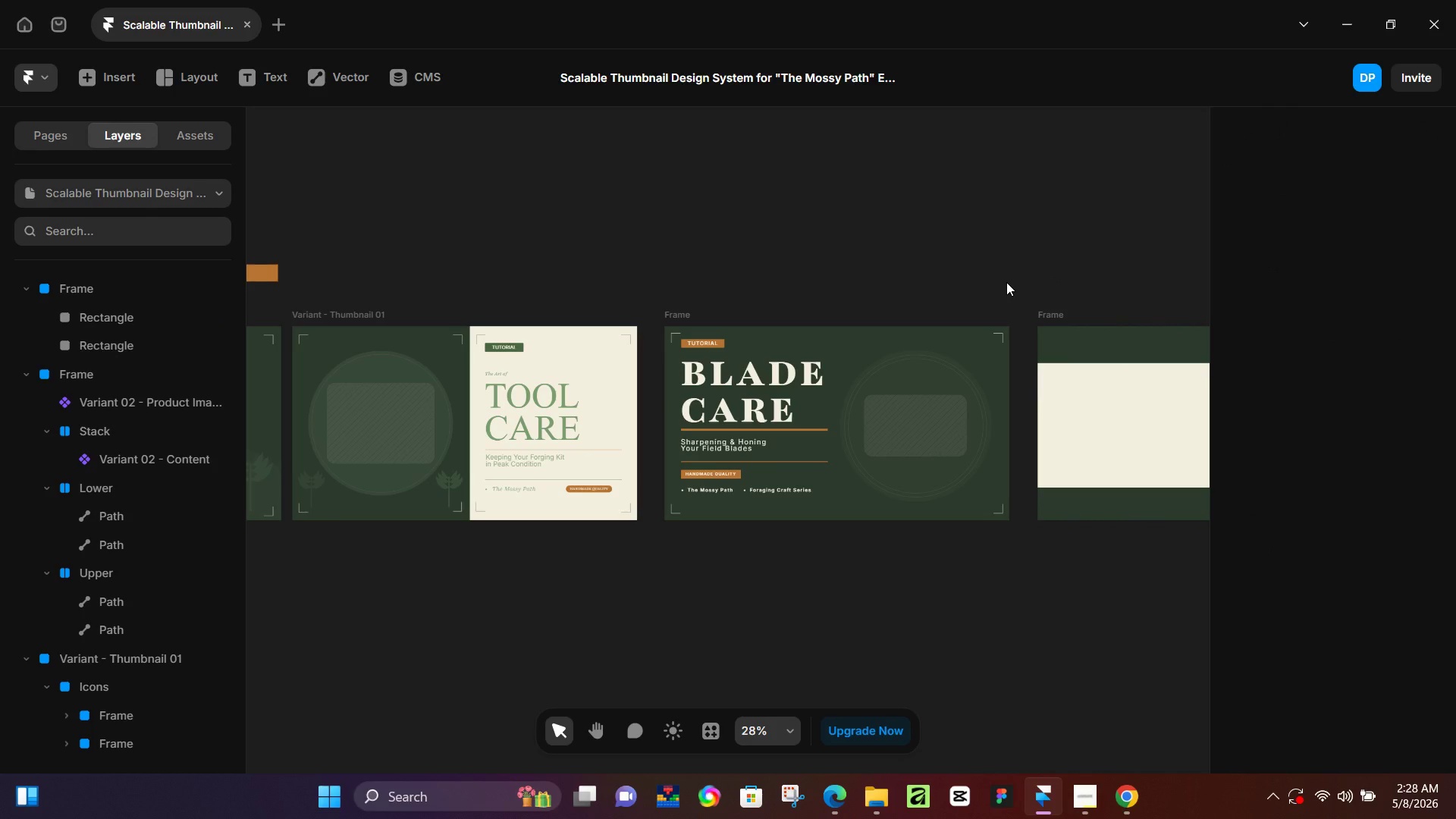 
hold_key(key=ControlLeft, duration=0.44)
 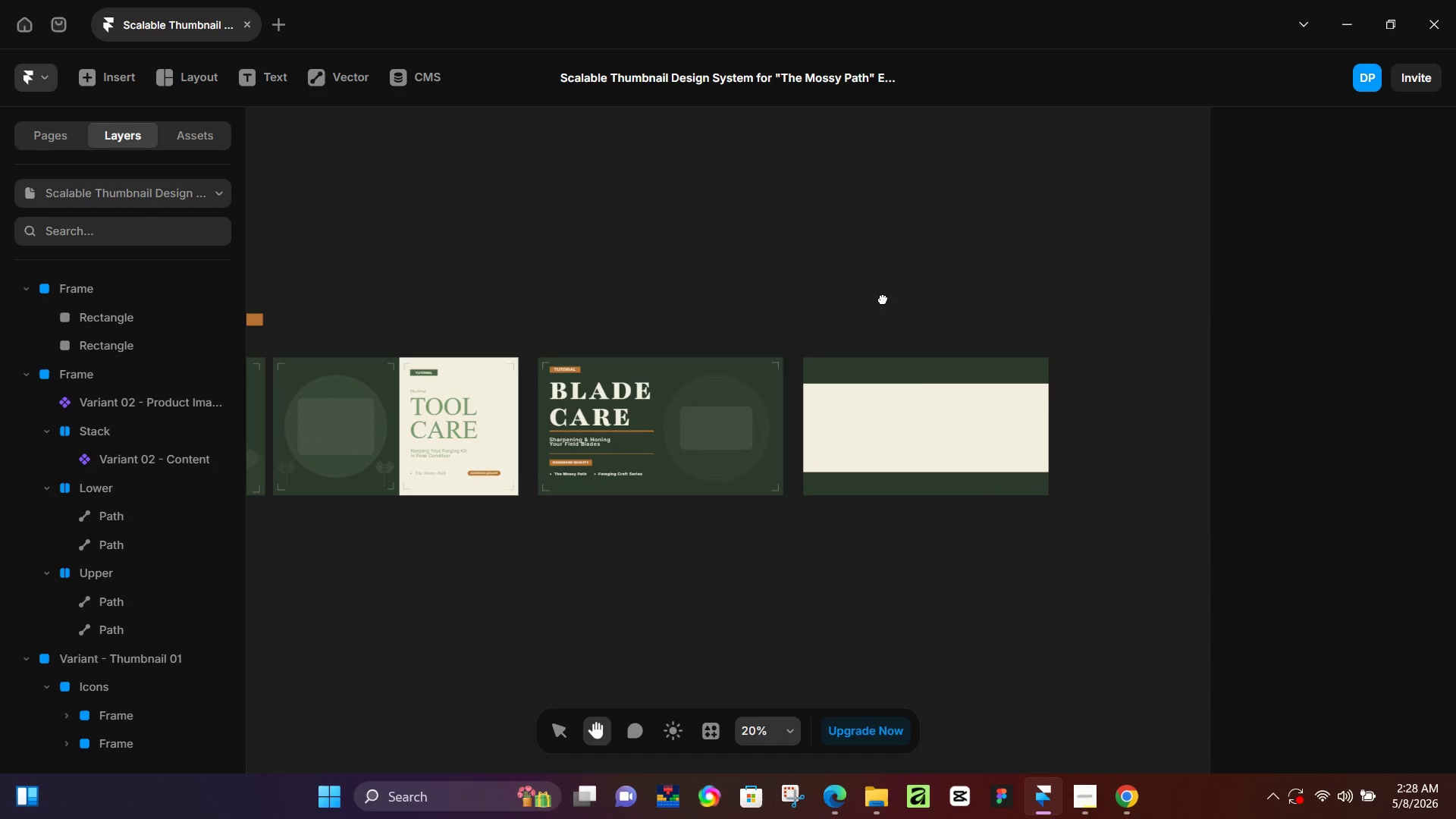 
hold_key(key=Space, duration=0.53)
 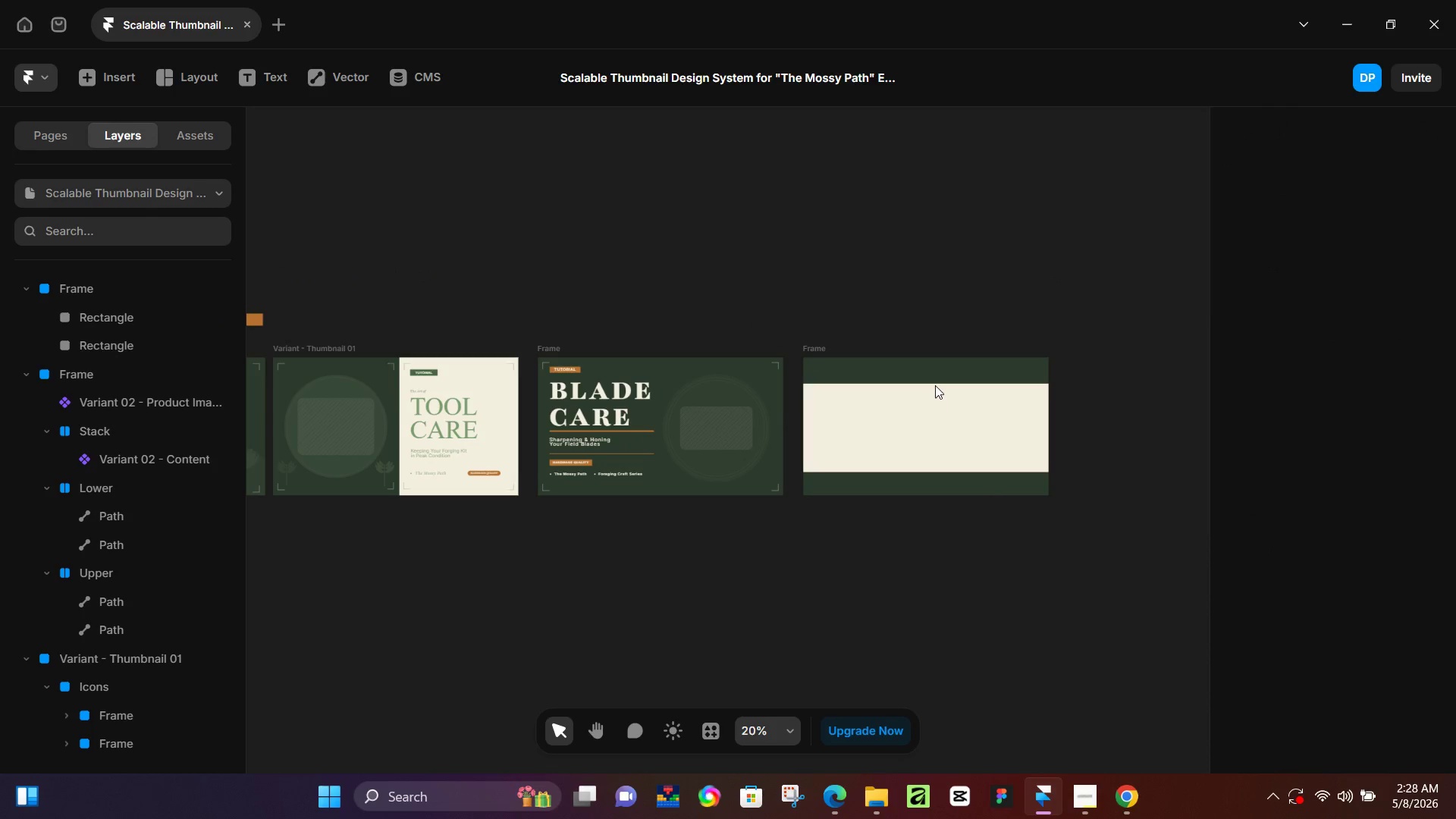 
left_click_drag(start_coordinate=[1108, 254], to_coordinate=[883, 299])
 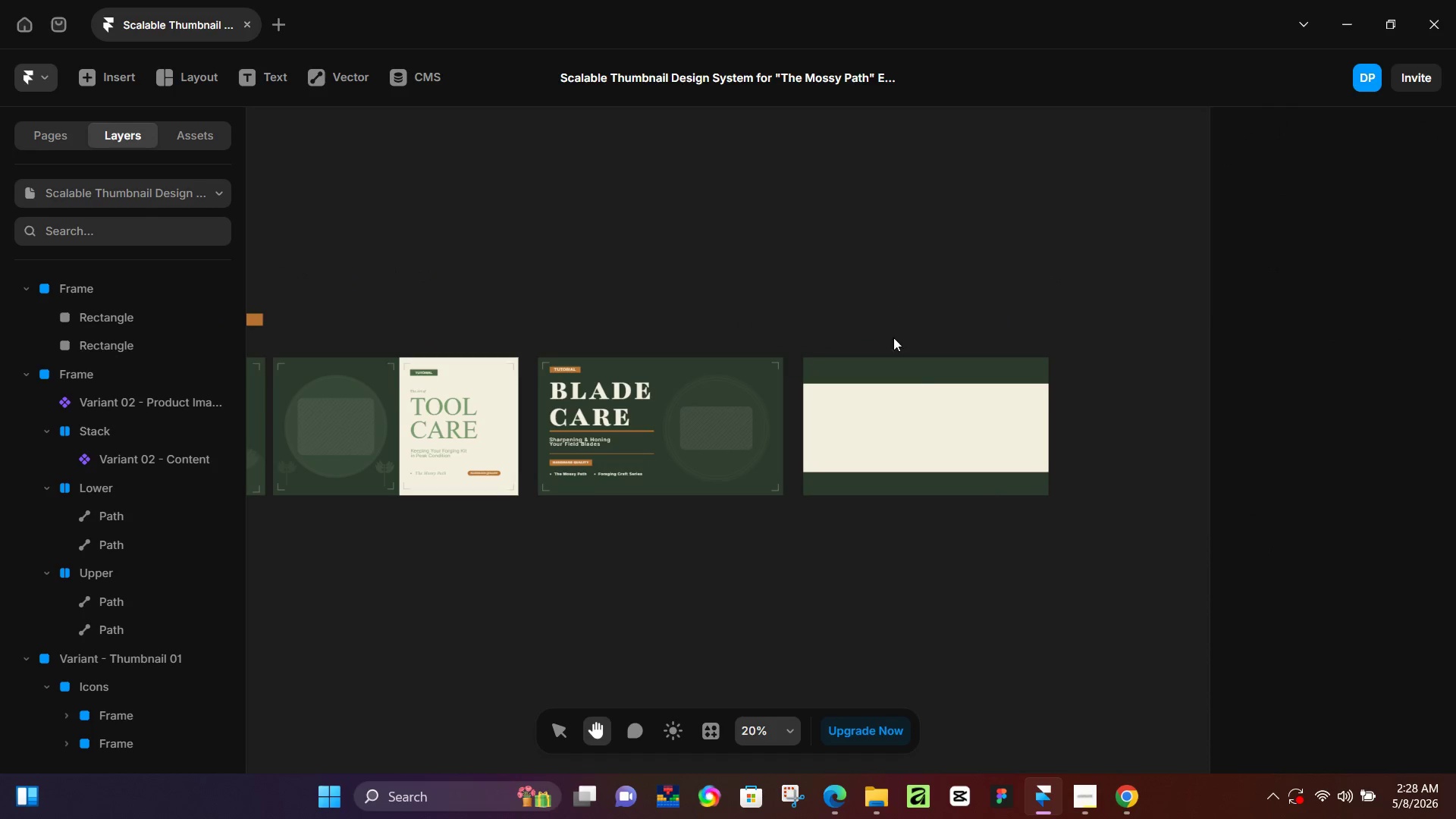 
scroll: coordinate [1006, 282], scroll_direction: down, amount: 3.0
 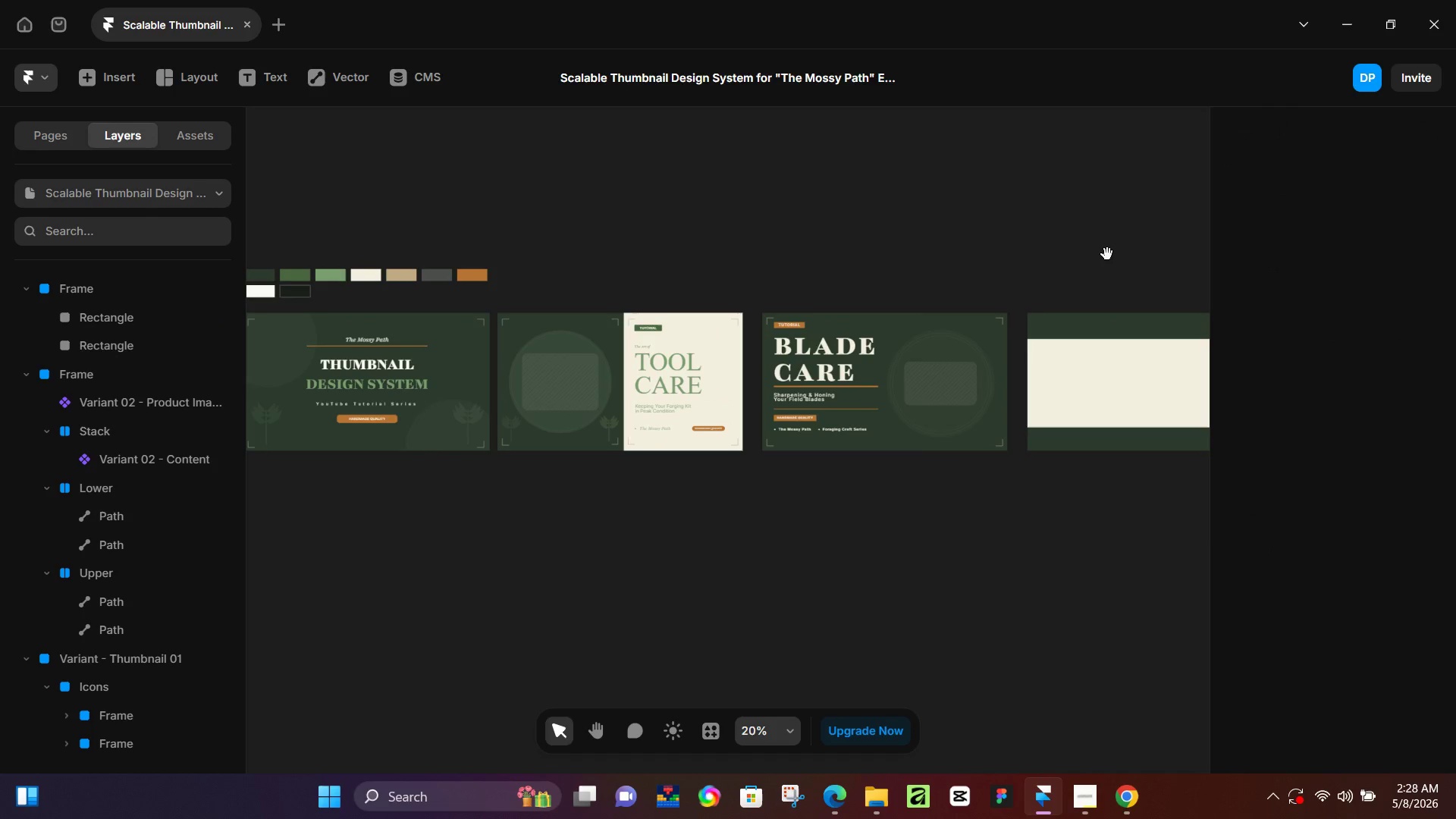 
wait(10.58)
 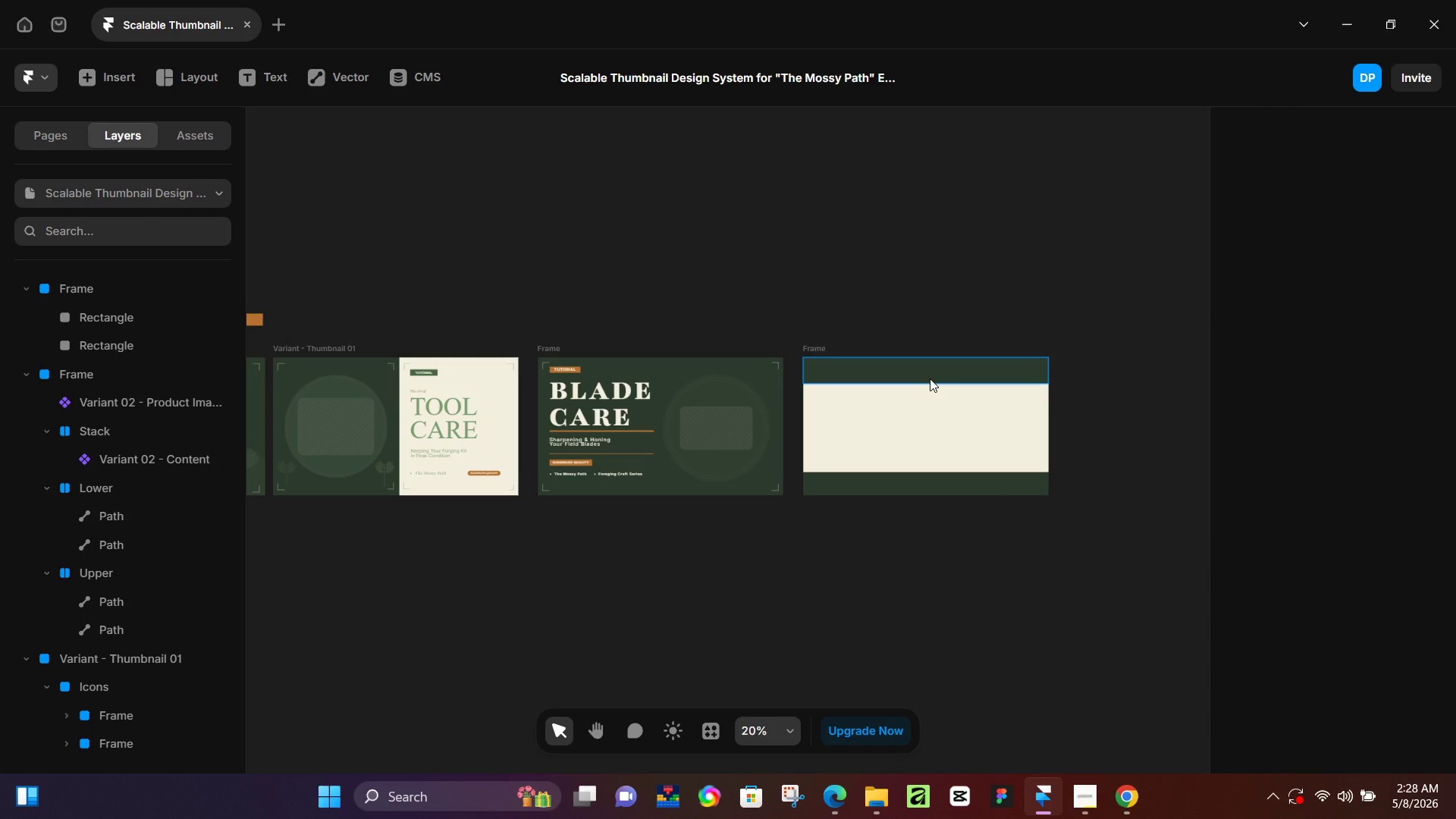 
left_click([929, 377])
 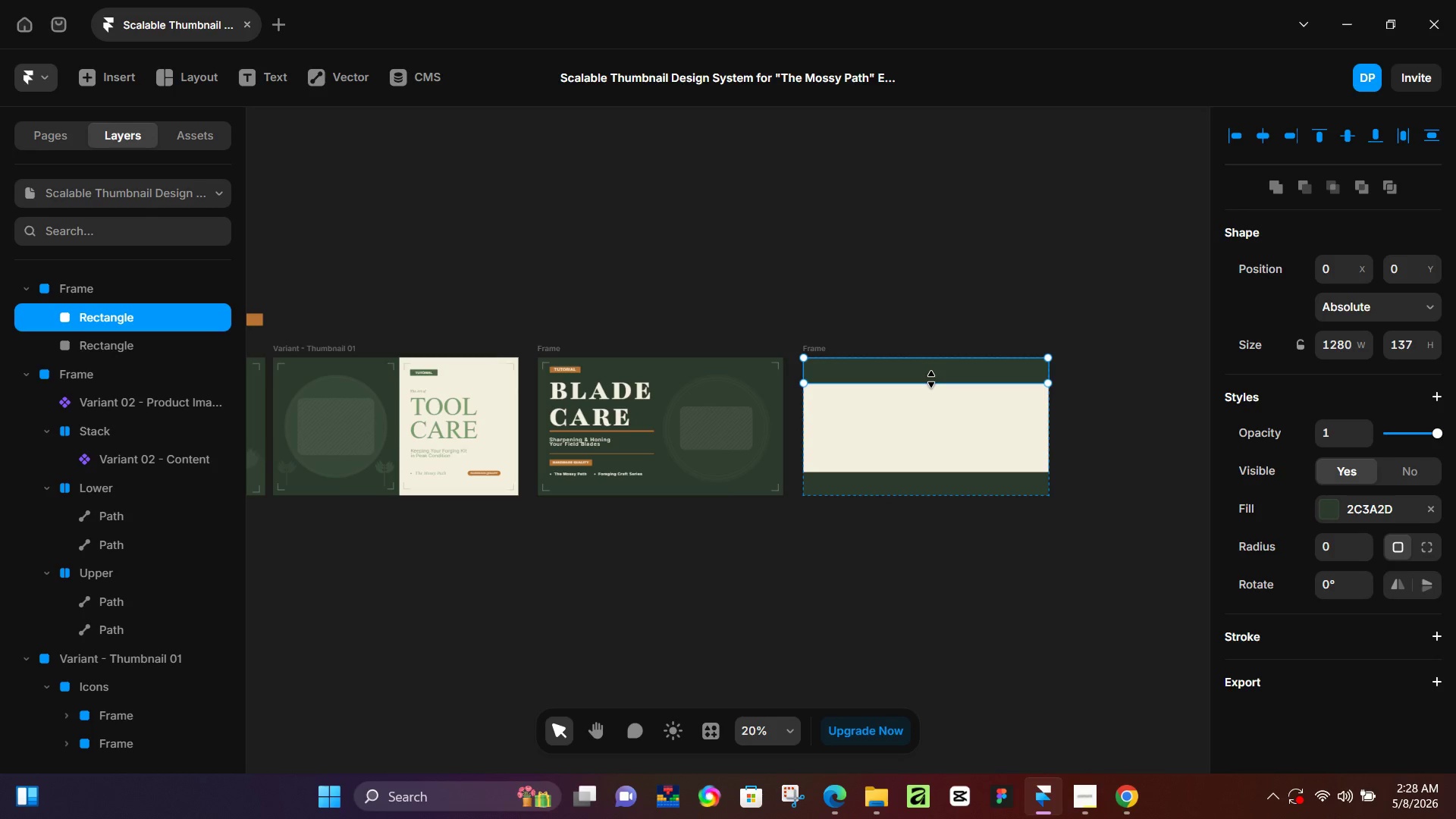 
left_click_drag(start_coordinate=[931, 379], to_coordinate=[934, 394])
 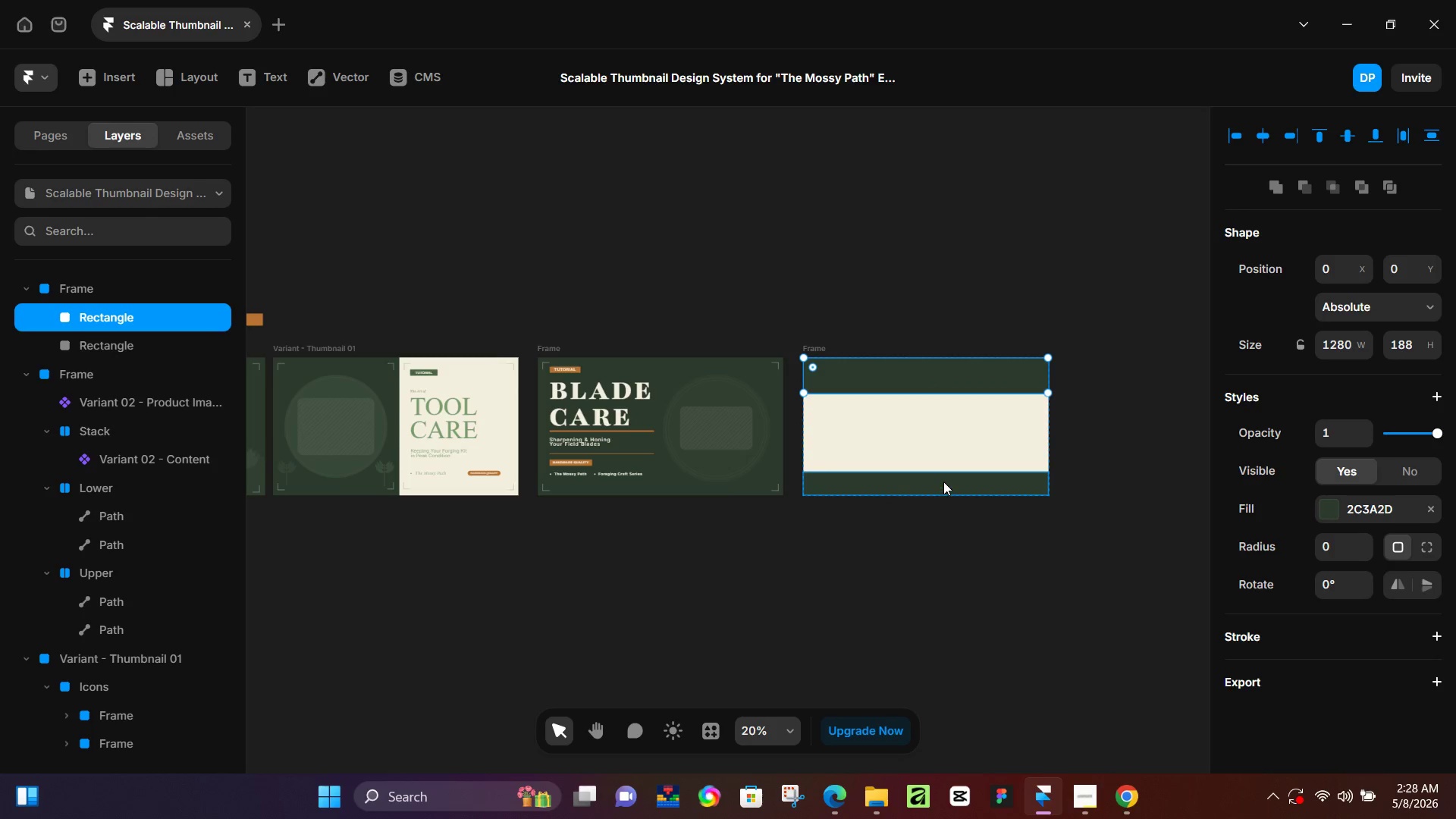 
left_click([943, 482])
 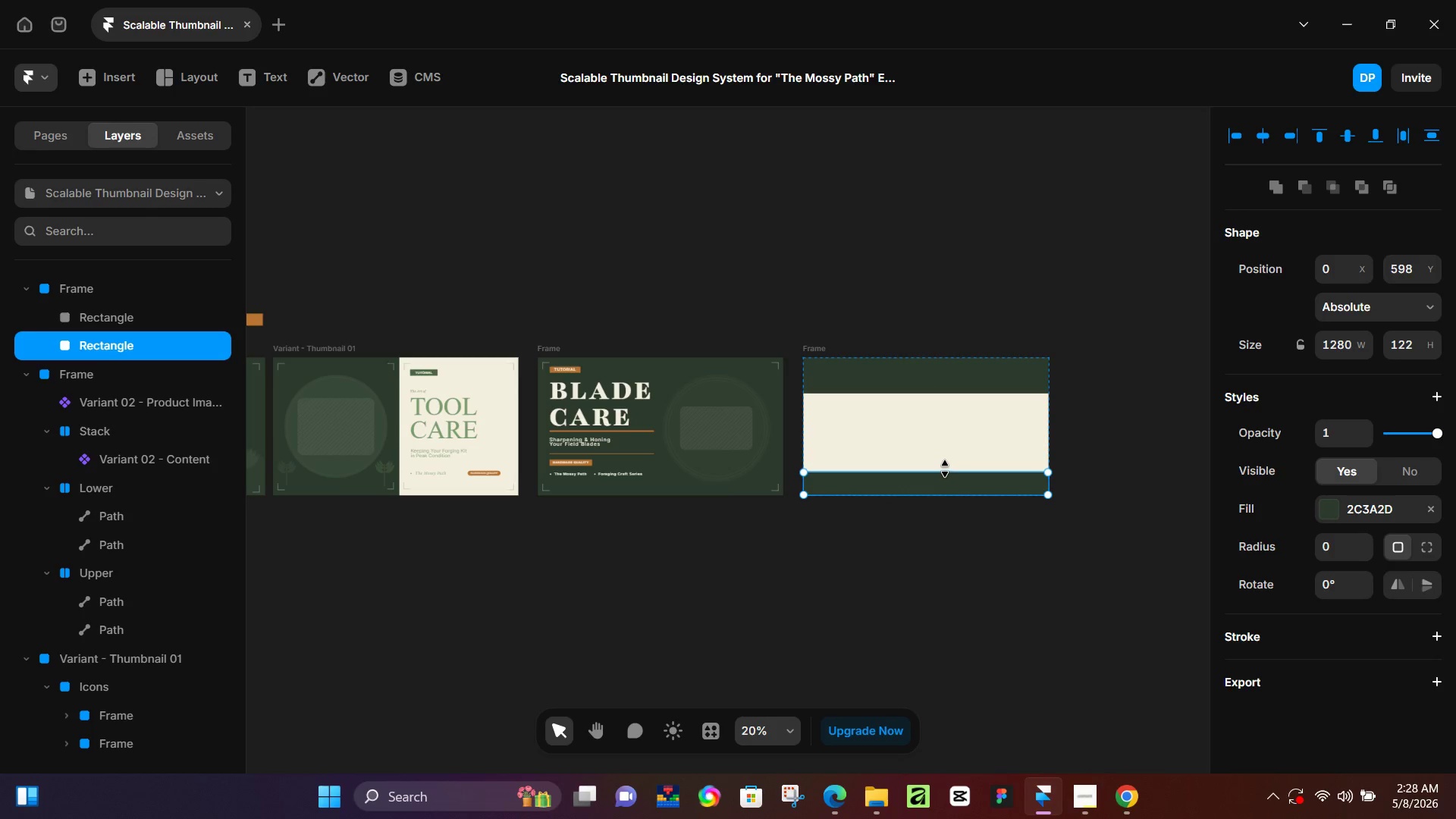 
left_click_drag(start_coordinate=[945, 469], to_coordinate=[946, 458])
 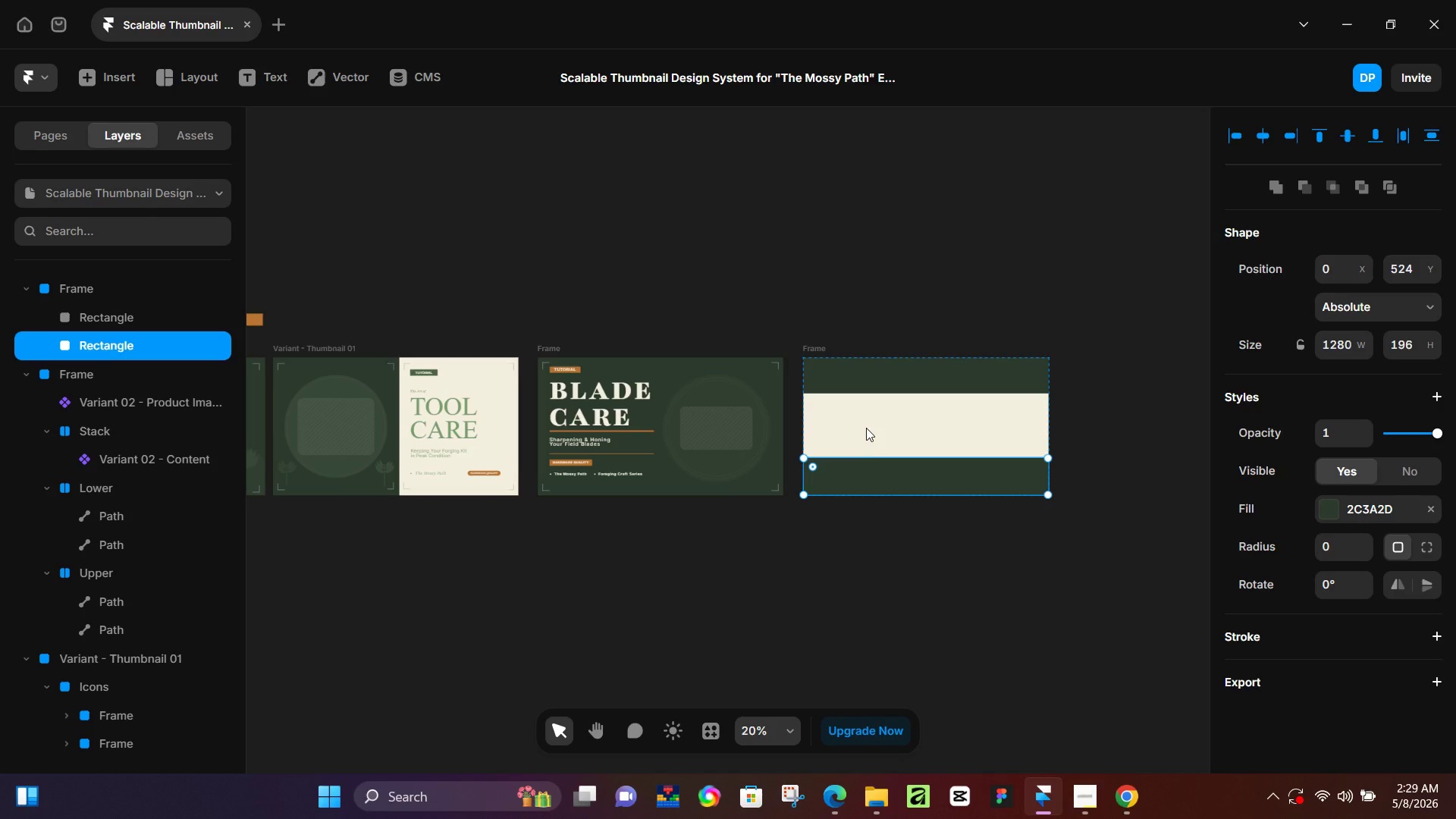 
wait(24.72)
 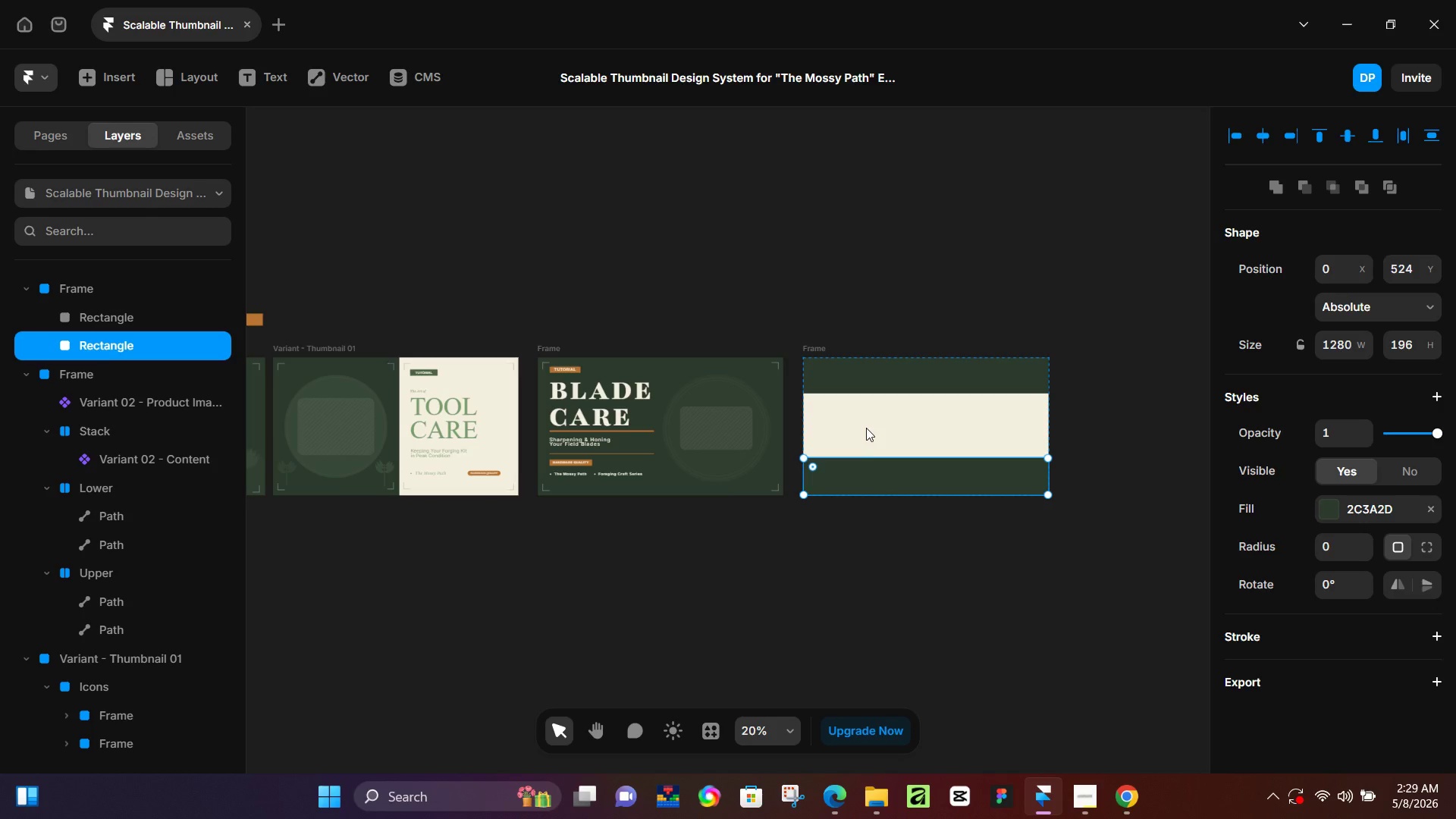 
hold_key(key=ControlLeft, duration=0.53)
scroll: coordinate [915, 435], scroll_direction: up, amount: 5.0
 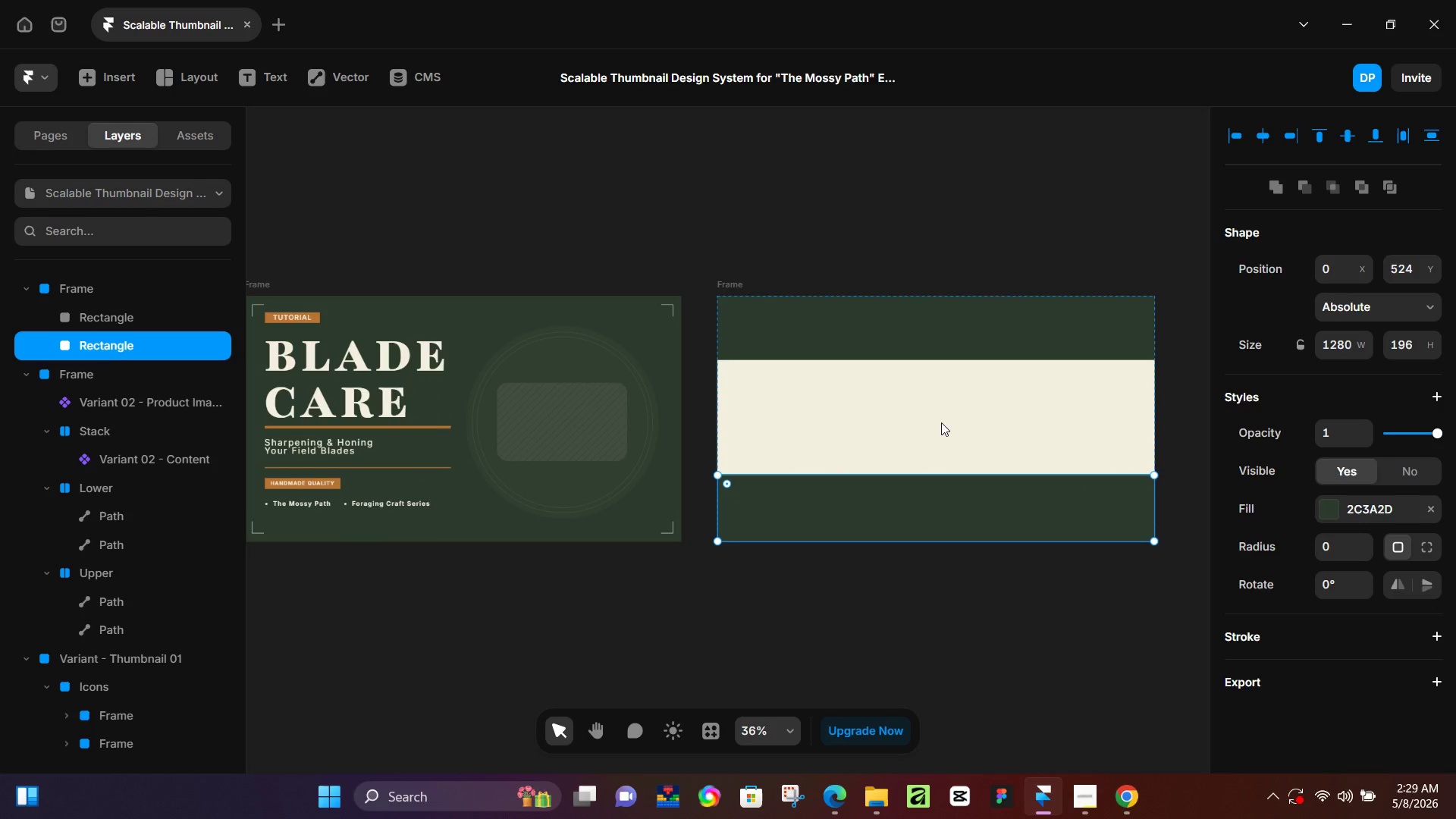 
left_click([969, 494])
 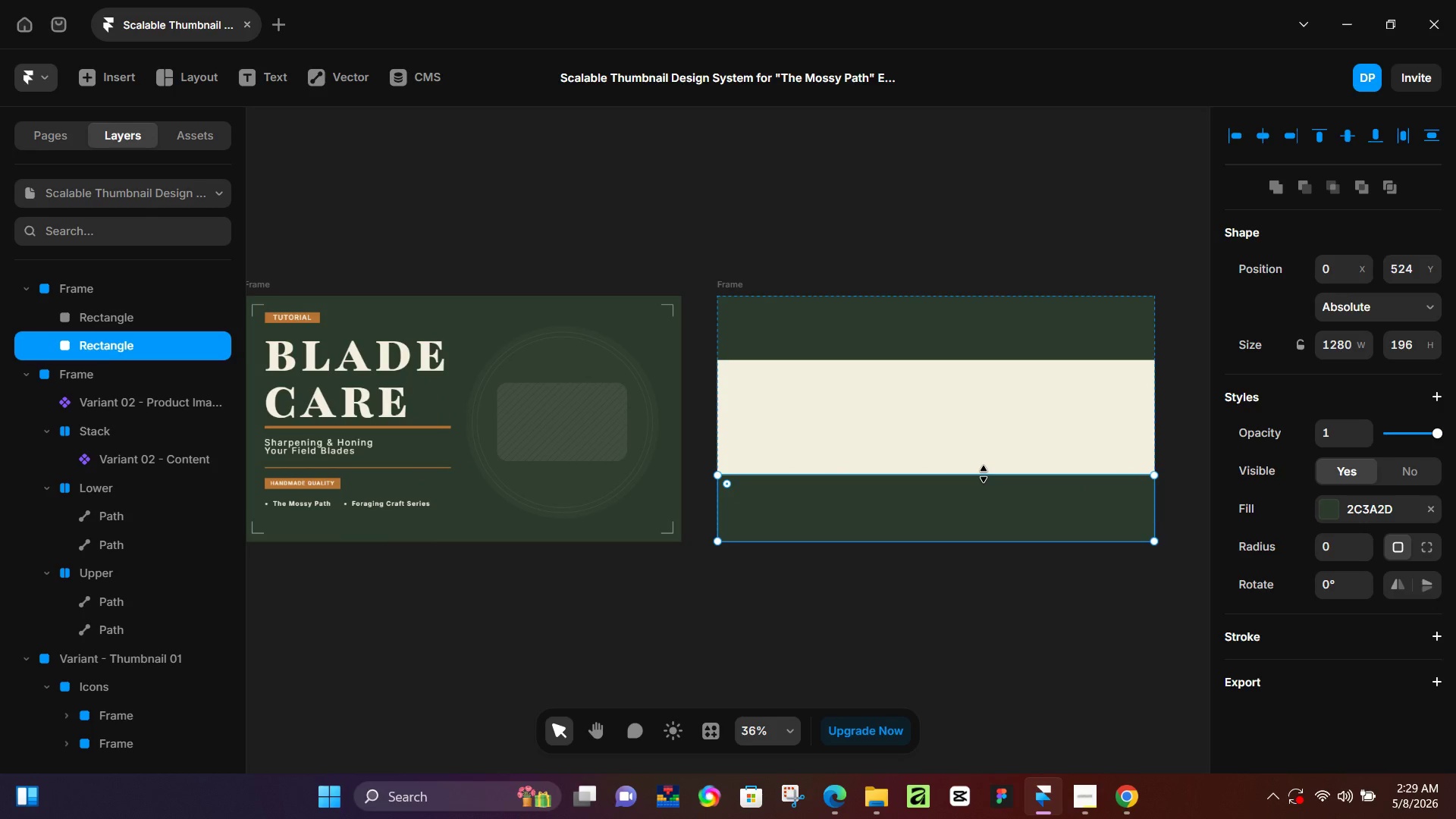 
left_click_drag(start_coordinate=[984, 474], to_coordinate=[988, 495])
 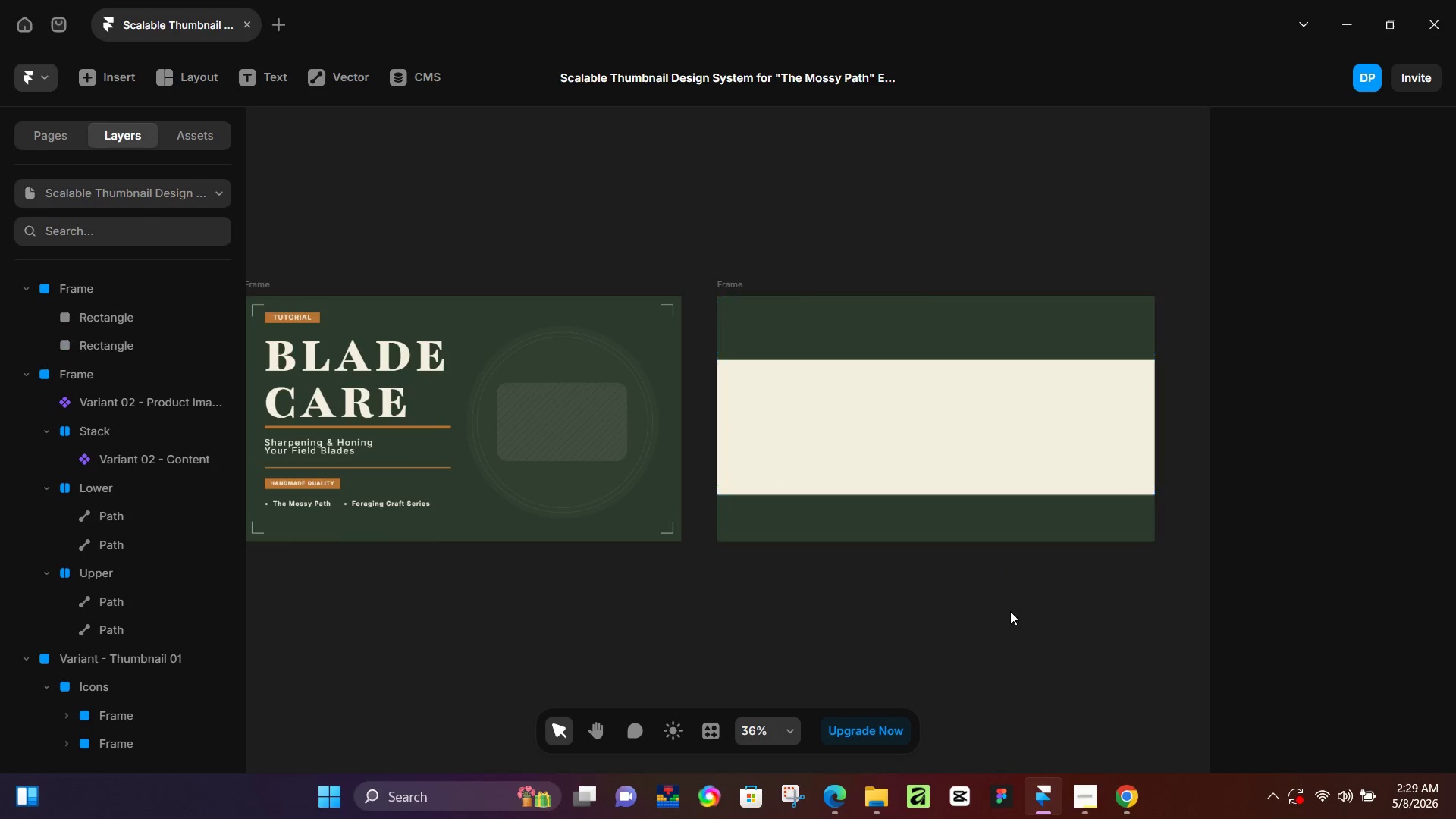 
left_click([1010, 611])
 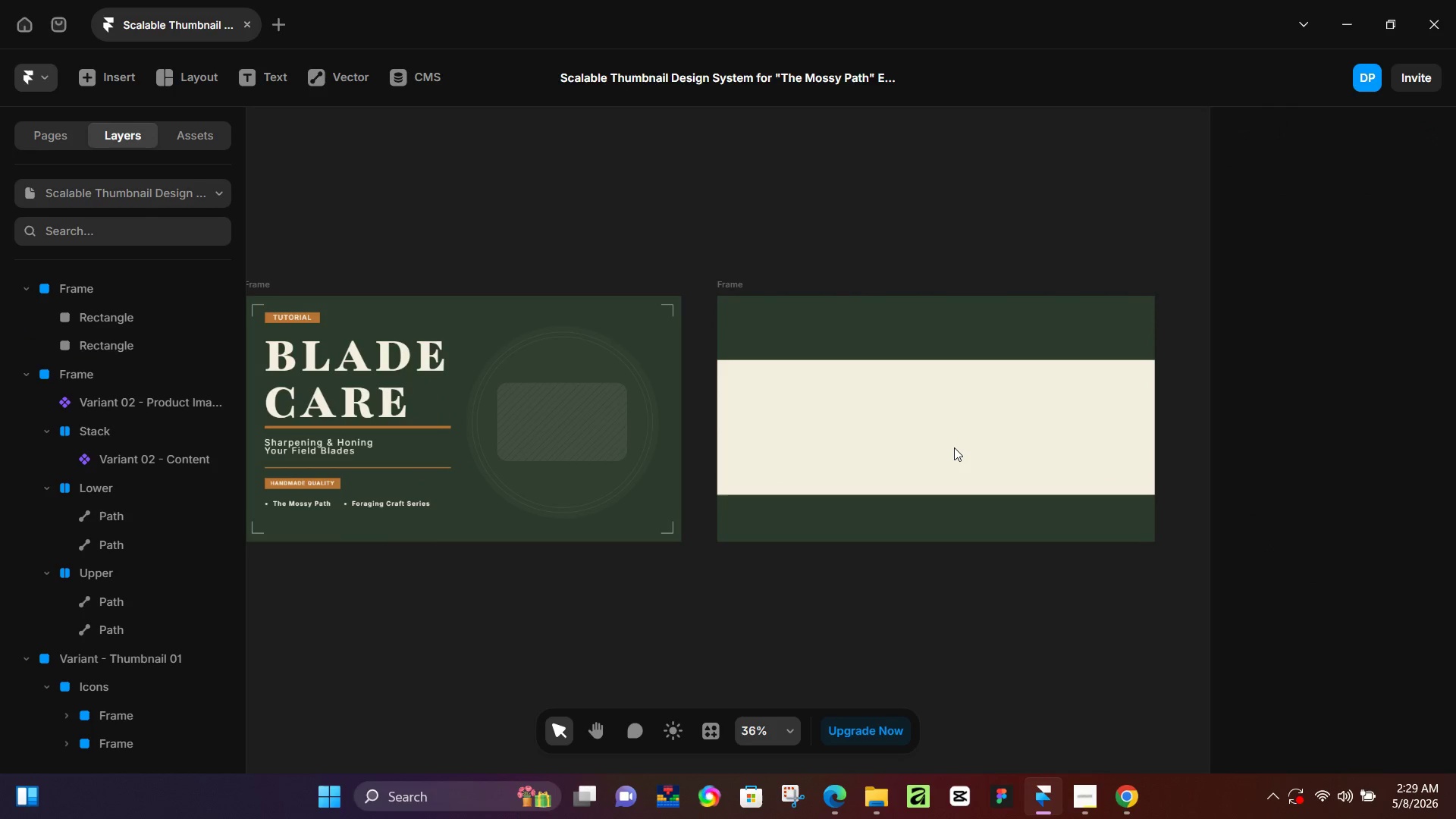 
key(T)
 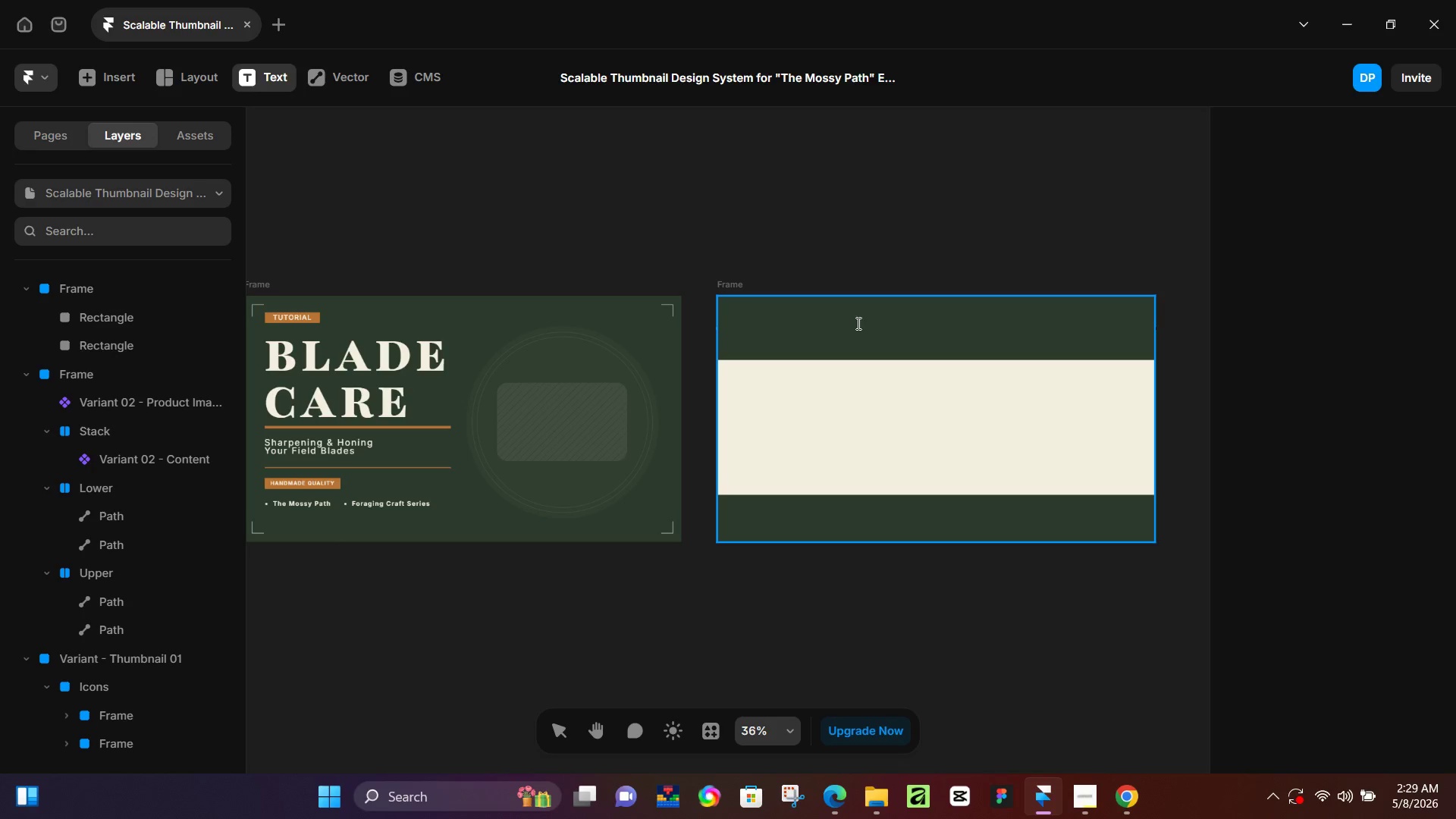 
left_click([849, 324])
 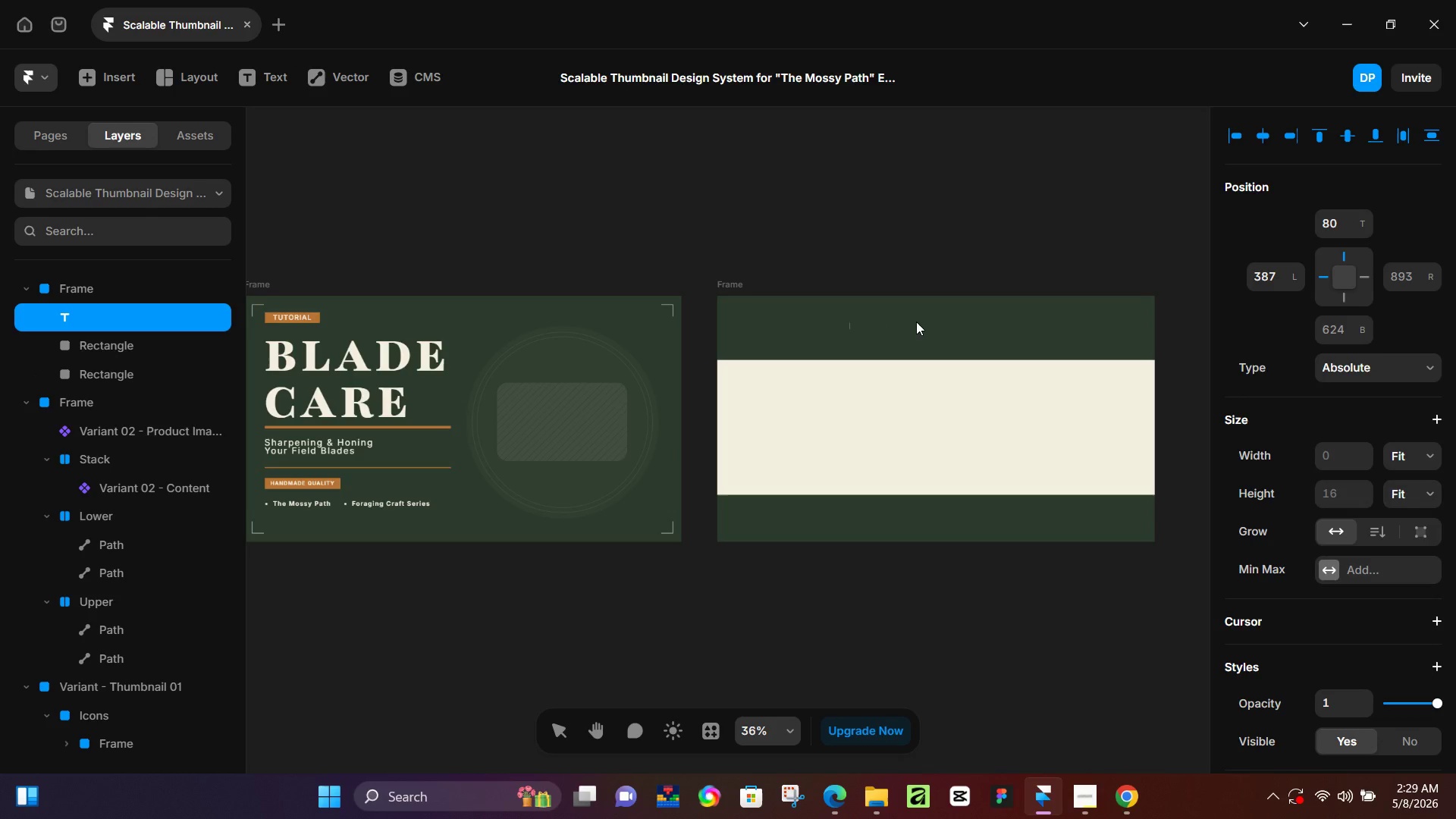 
type(Mushroom ID Guie)
 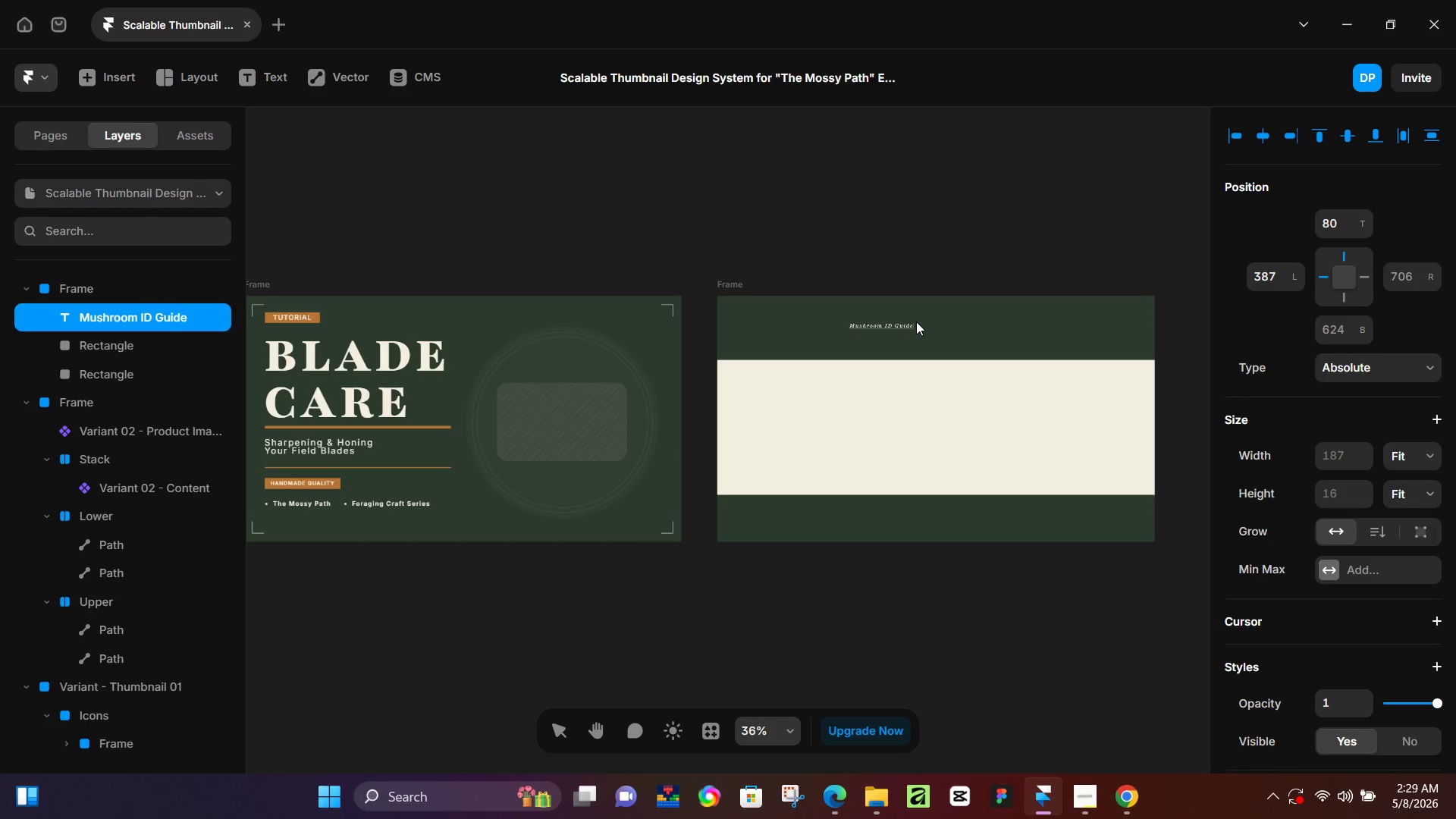 
hold_key(key=ControlLeft, duration=0.41)
 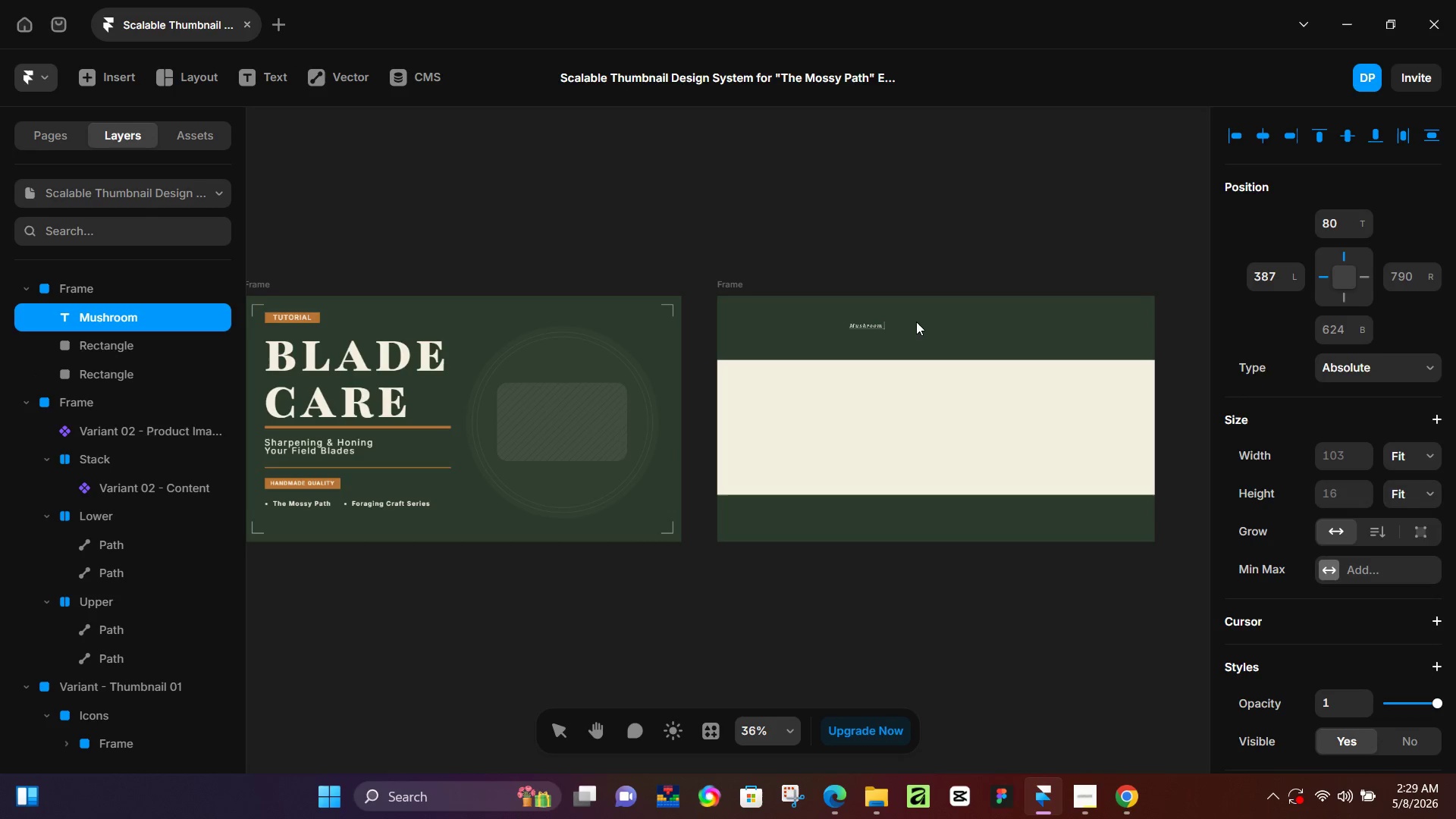 
hold_key(key=D, duration=0.31)
 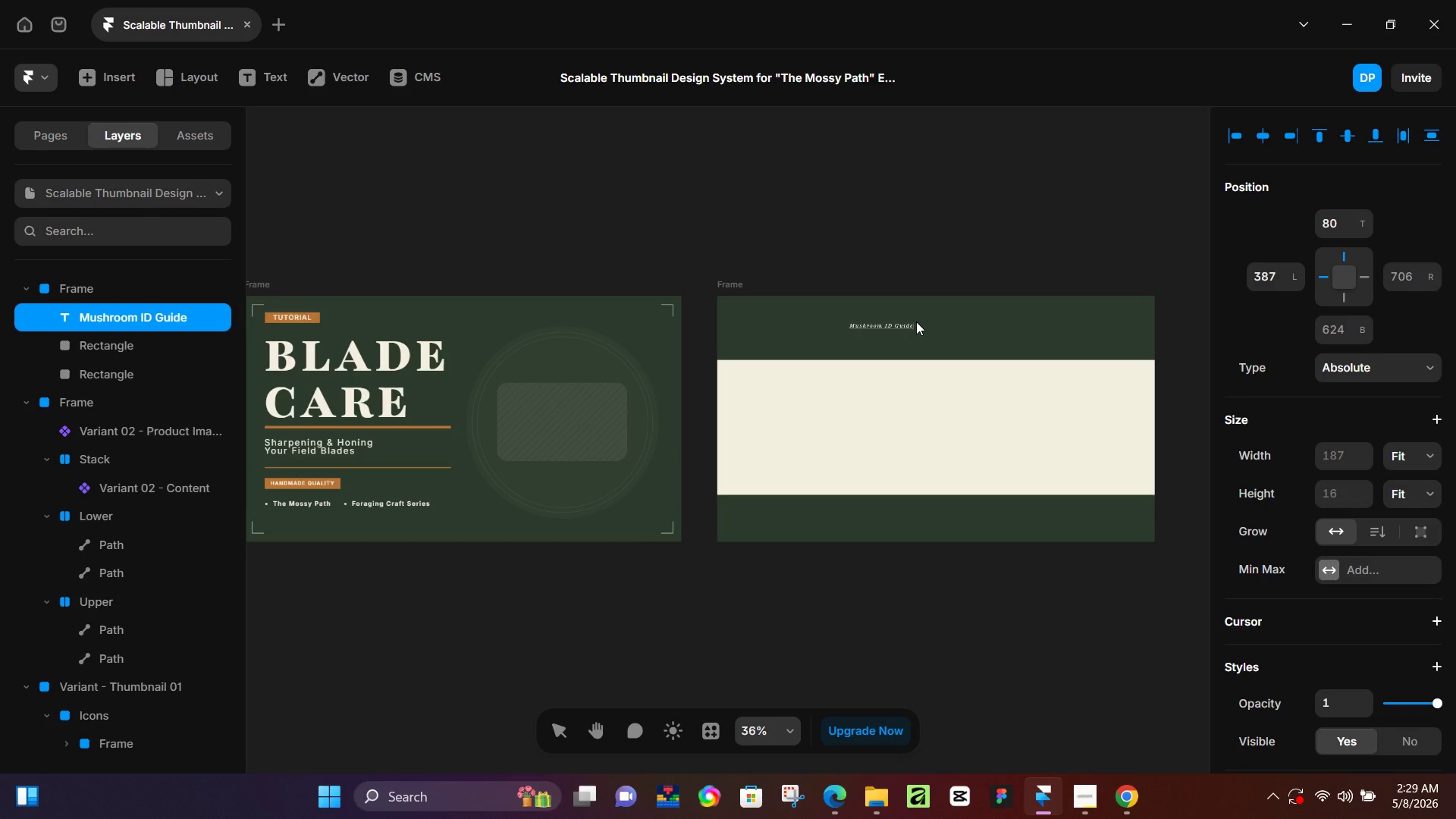 
key(Control+A)
 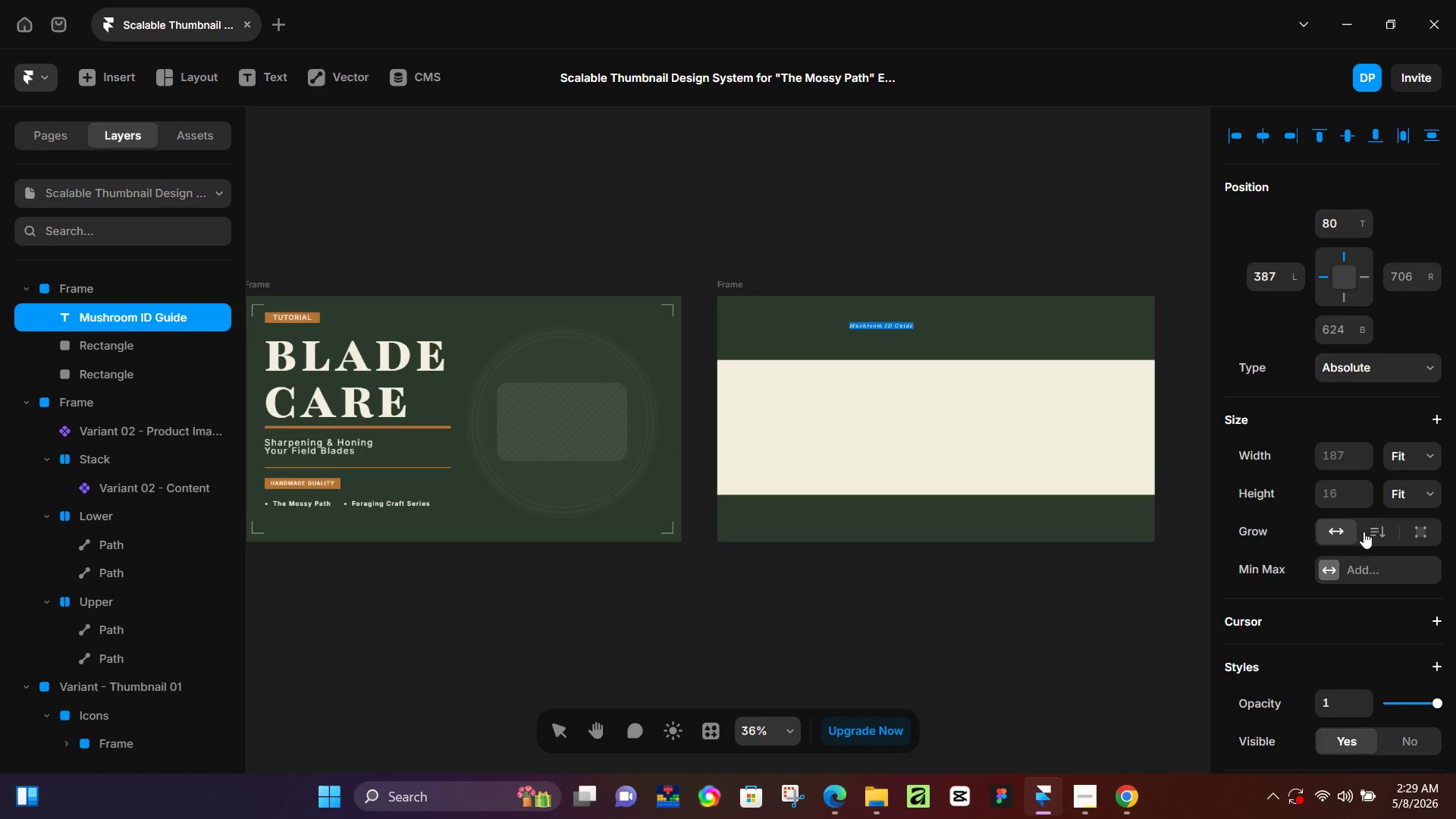 
scroll: coordinate [1358, 575], scroll_direction: down, amount: 4.0
 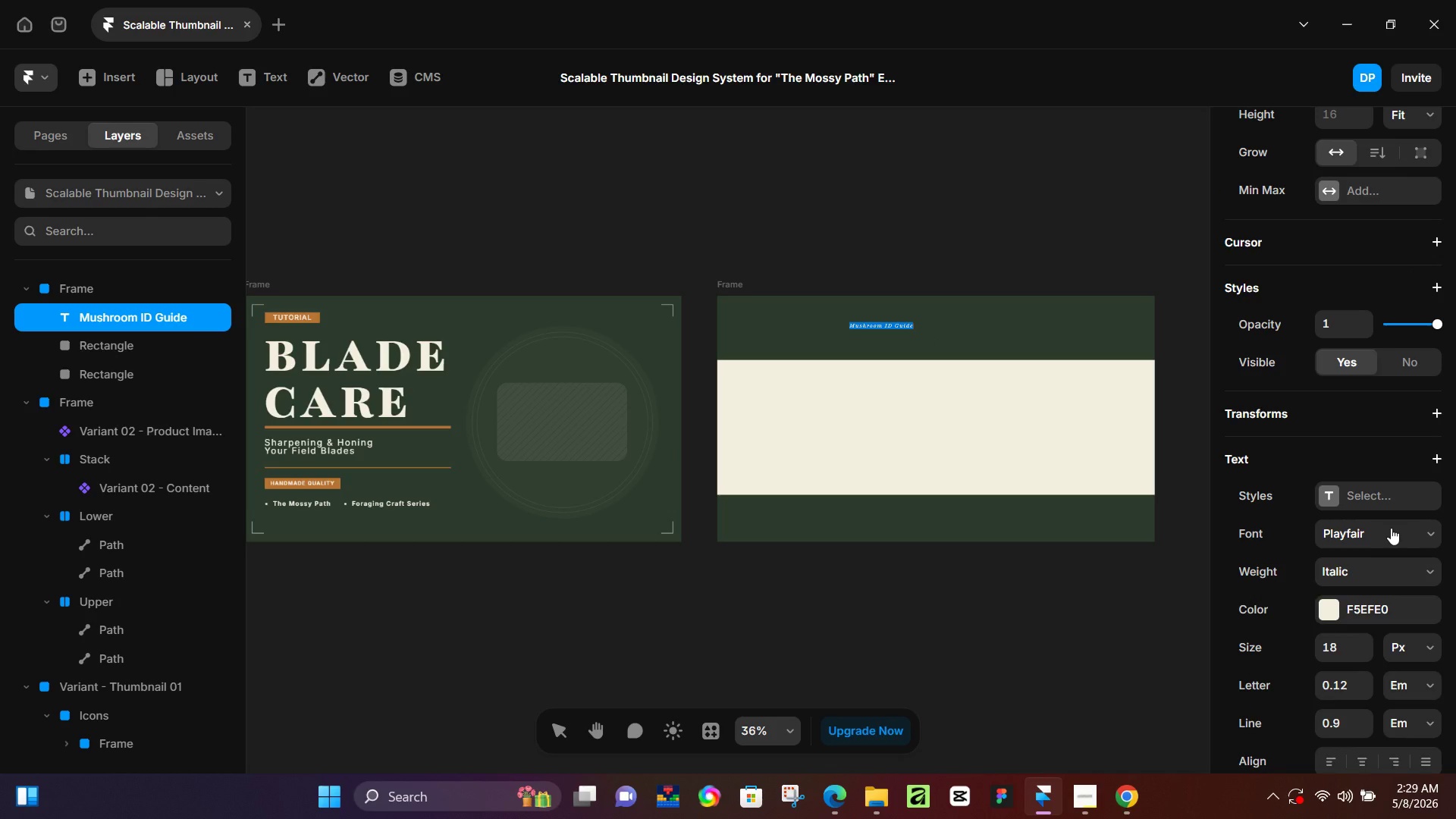 
left_click([1391, 528])
 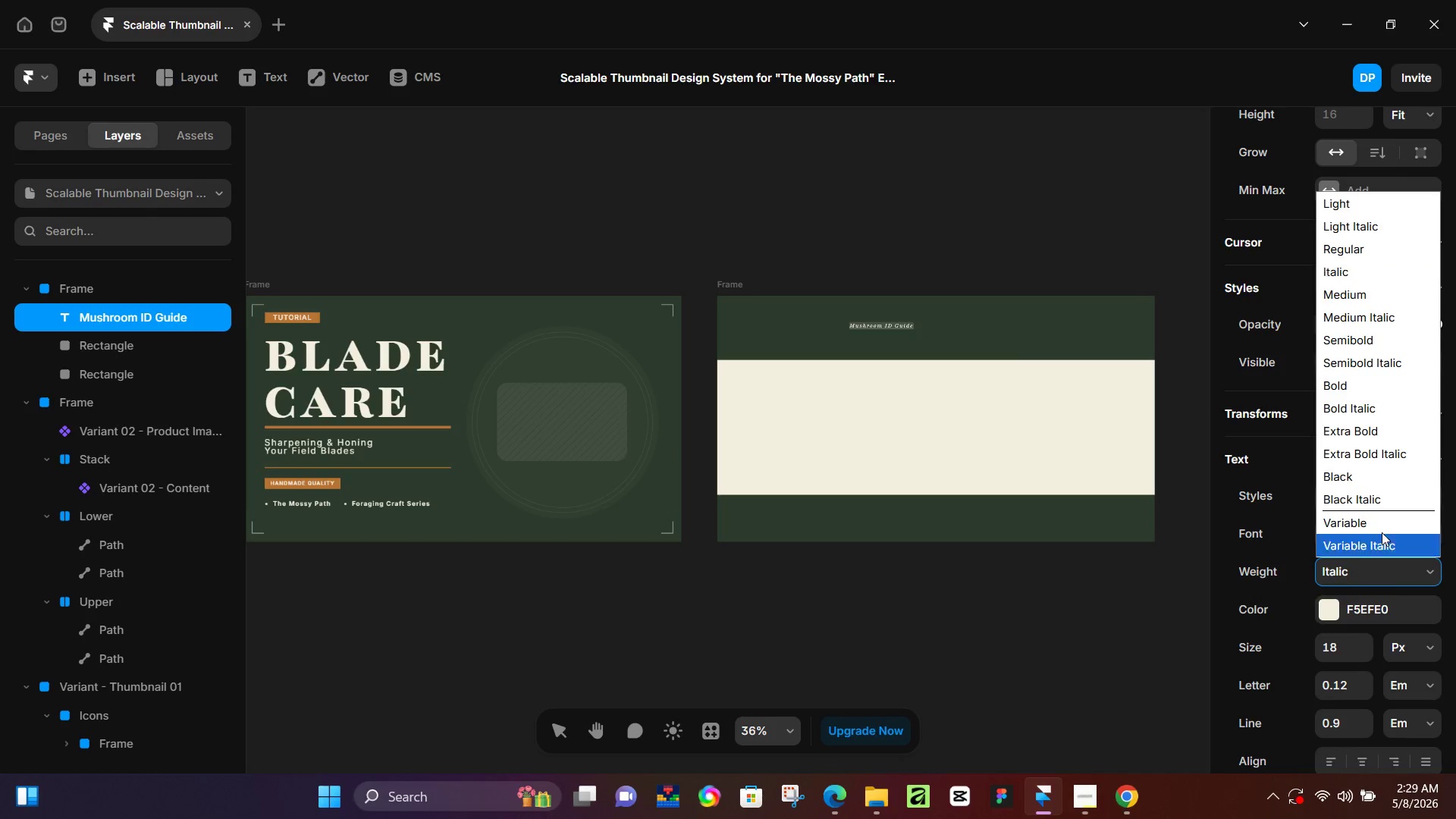 
left_click([1349, 470])
 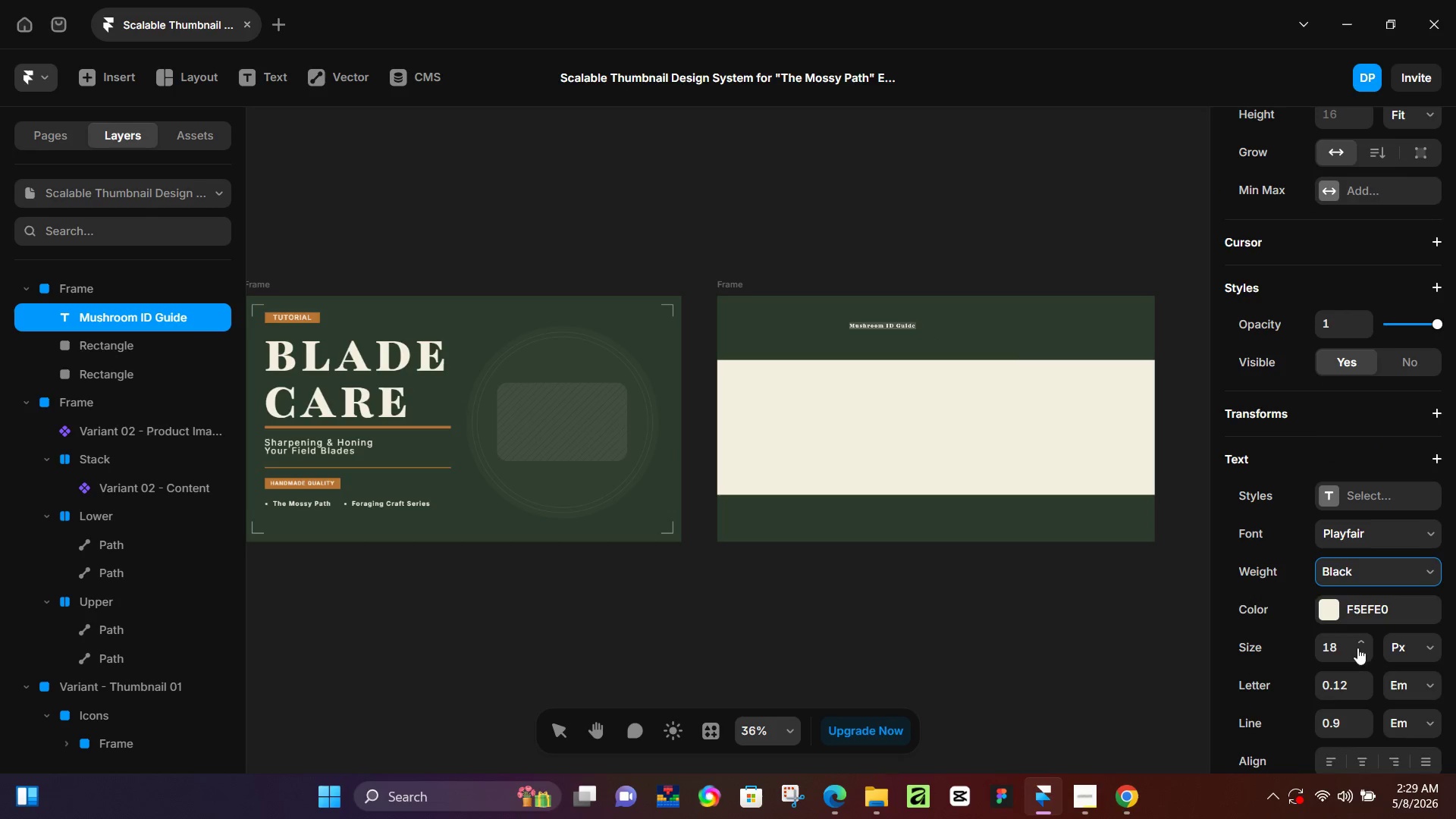 
left_click([1345, 654])
 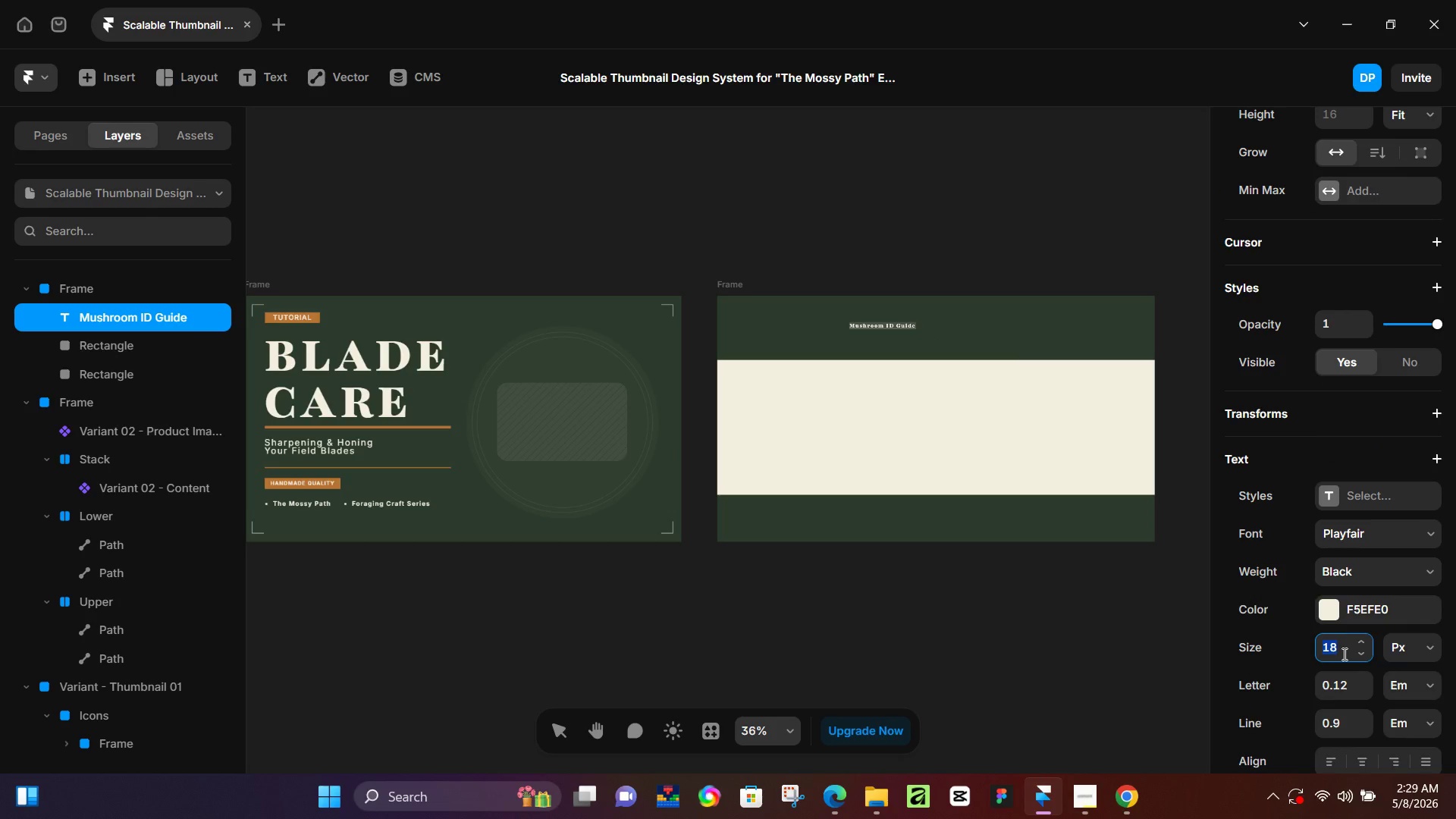 
key(Numpad5)
 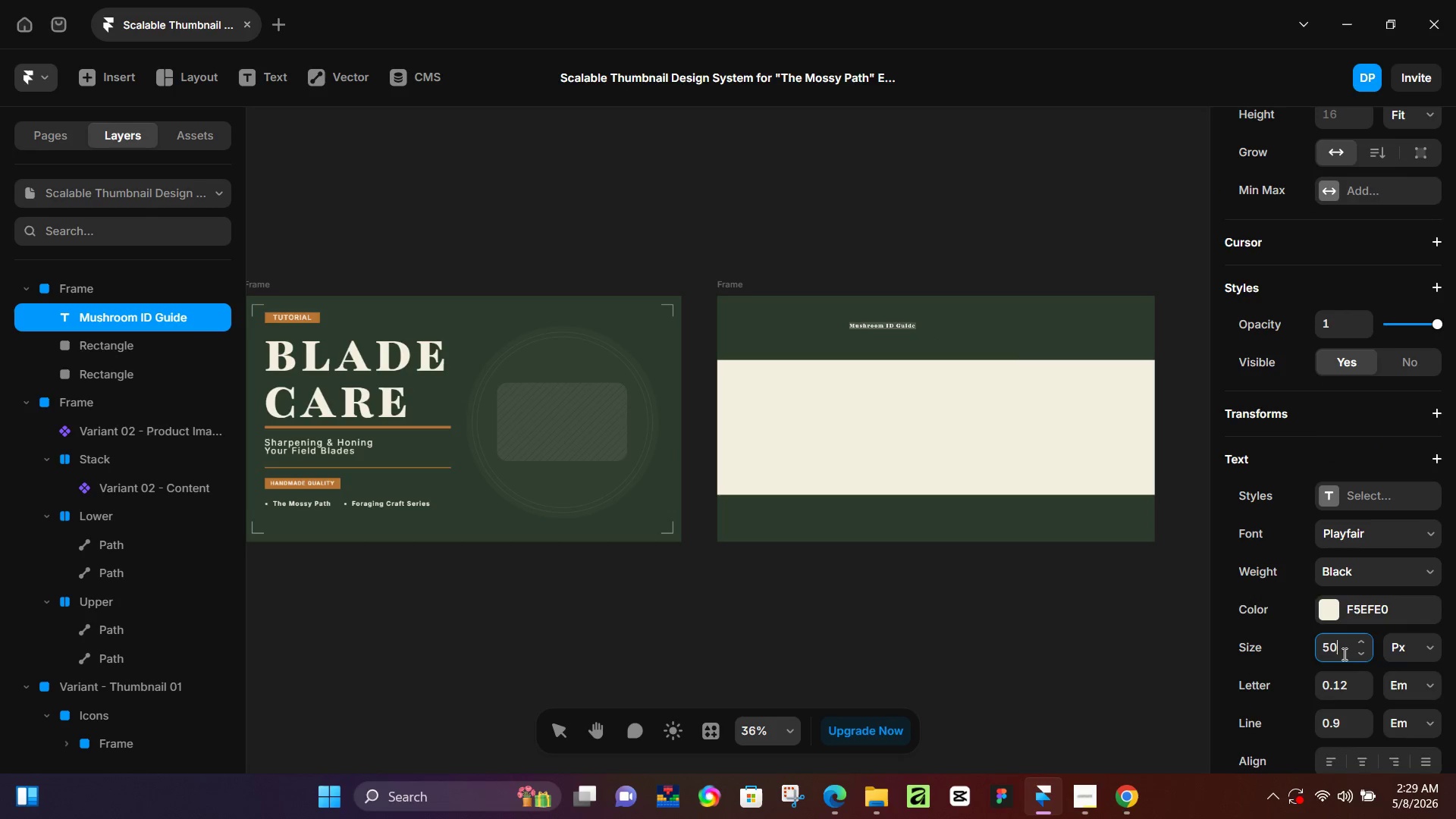 
key(Numpad0)
 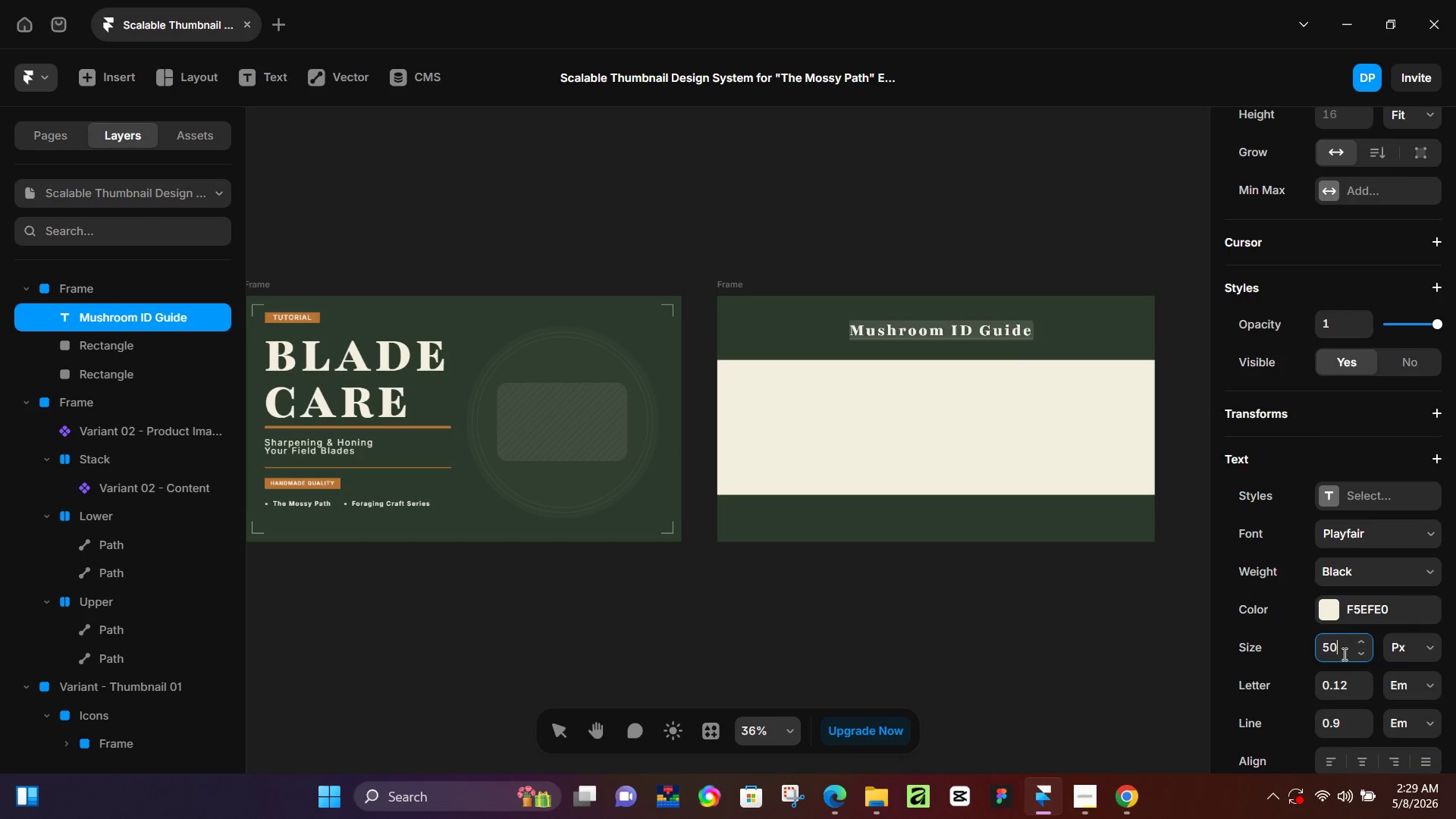 
key(NumpadEnter)
 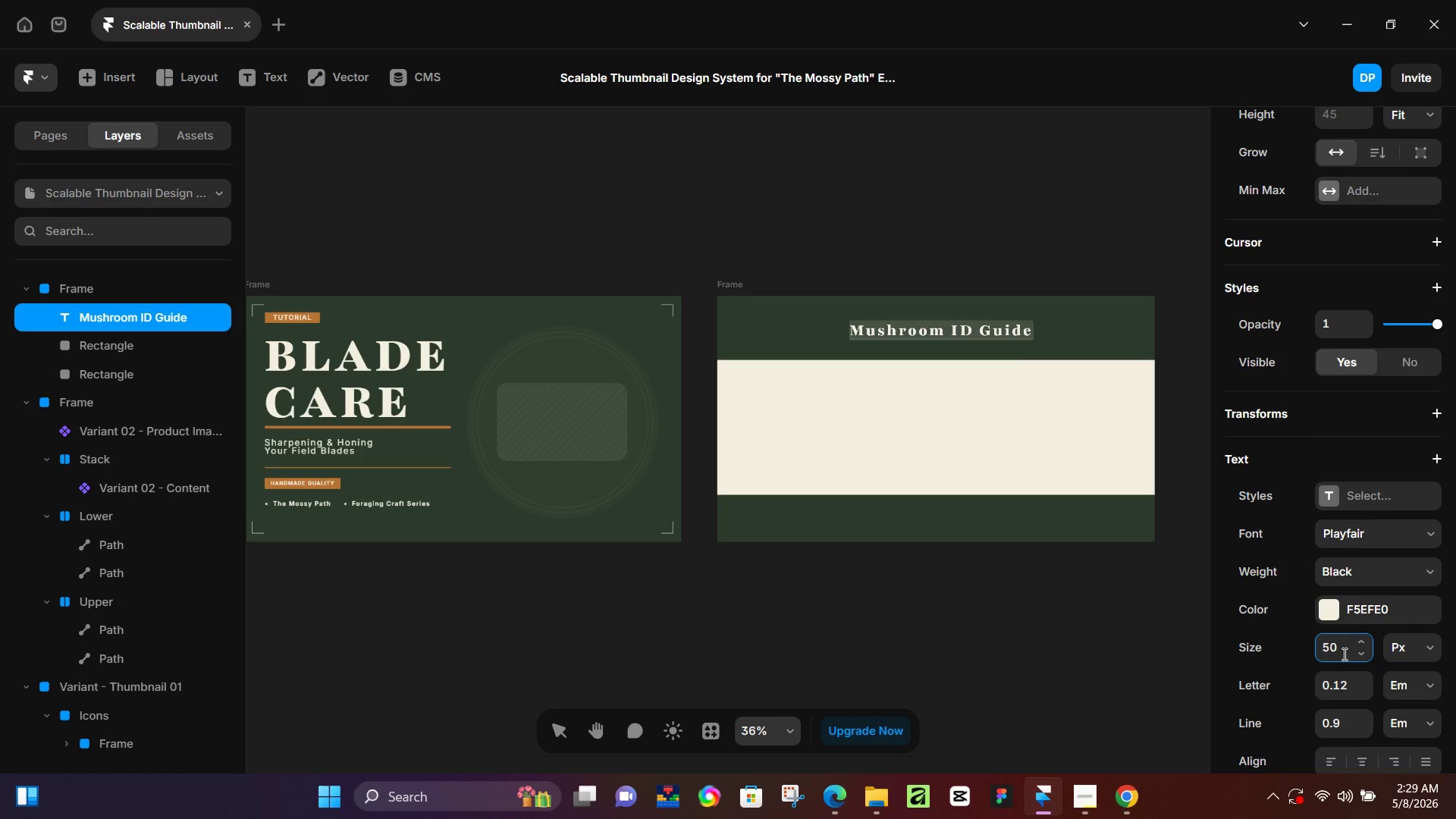 
key(Control+A)
 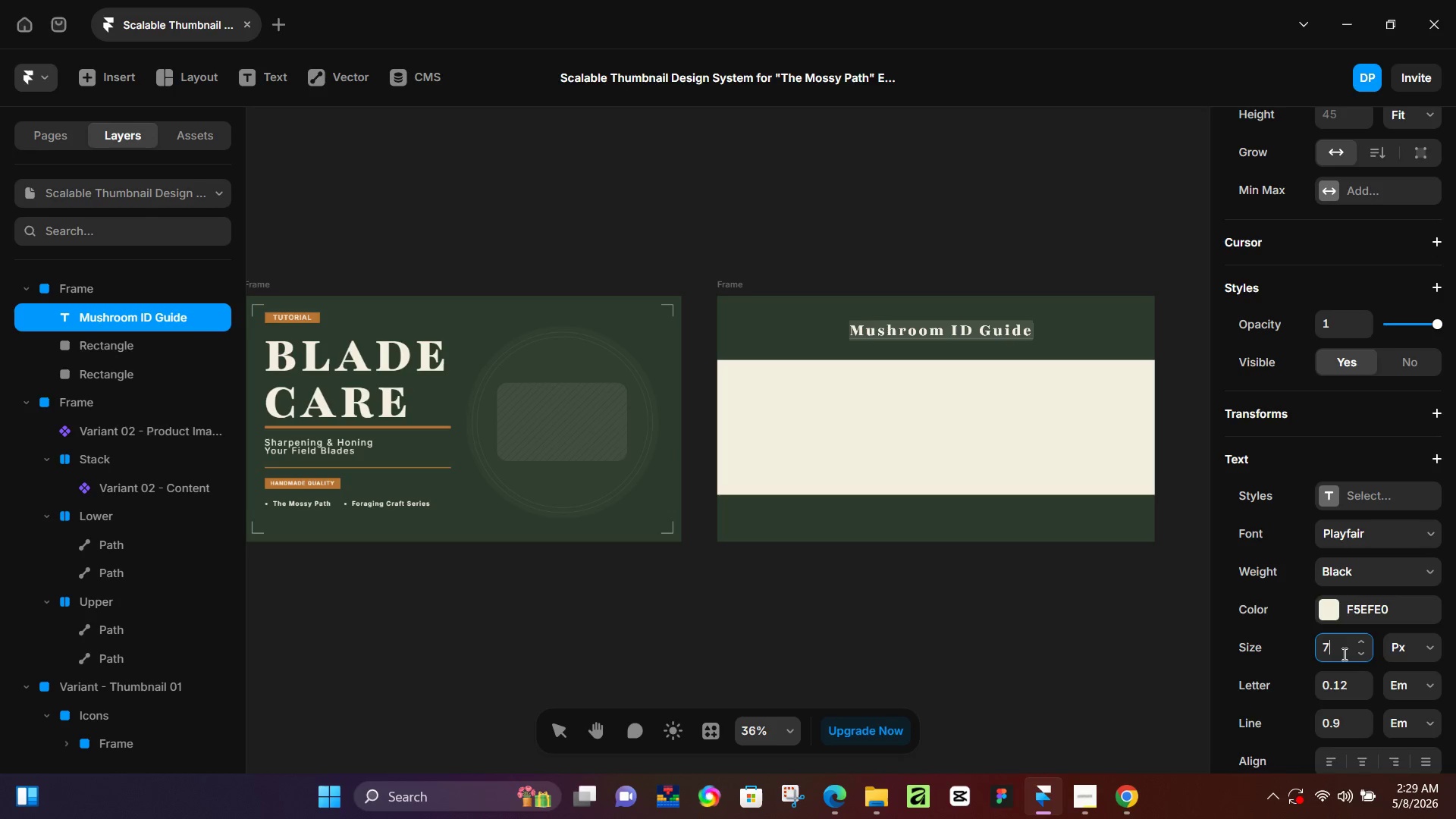 
key(Numpad7)
 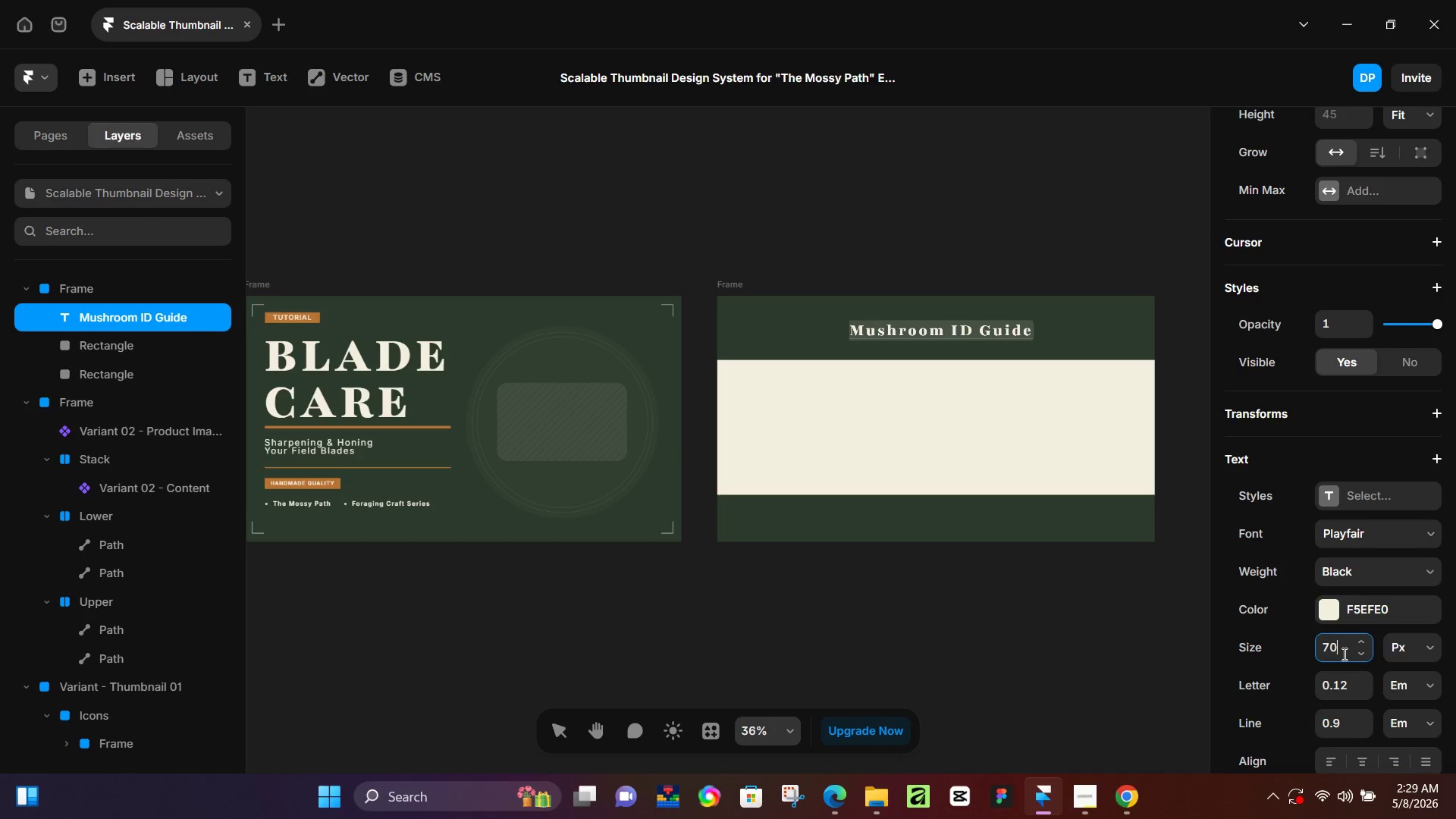 
key(Numpad0)
 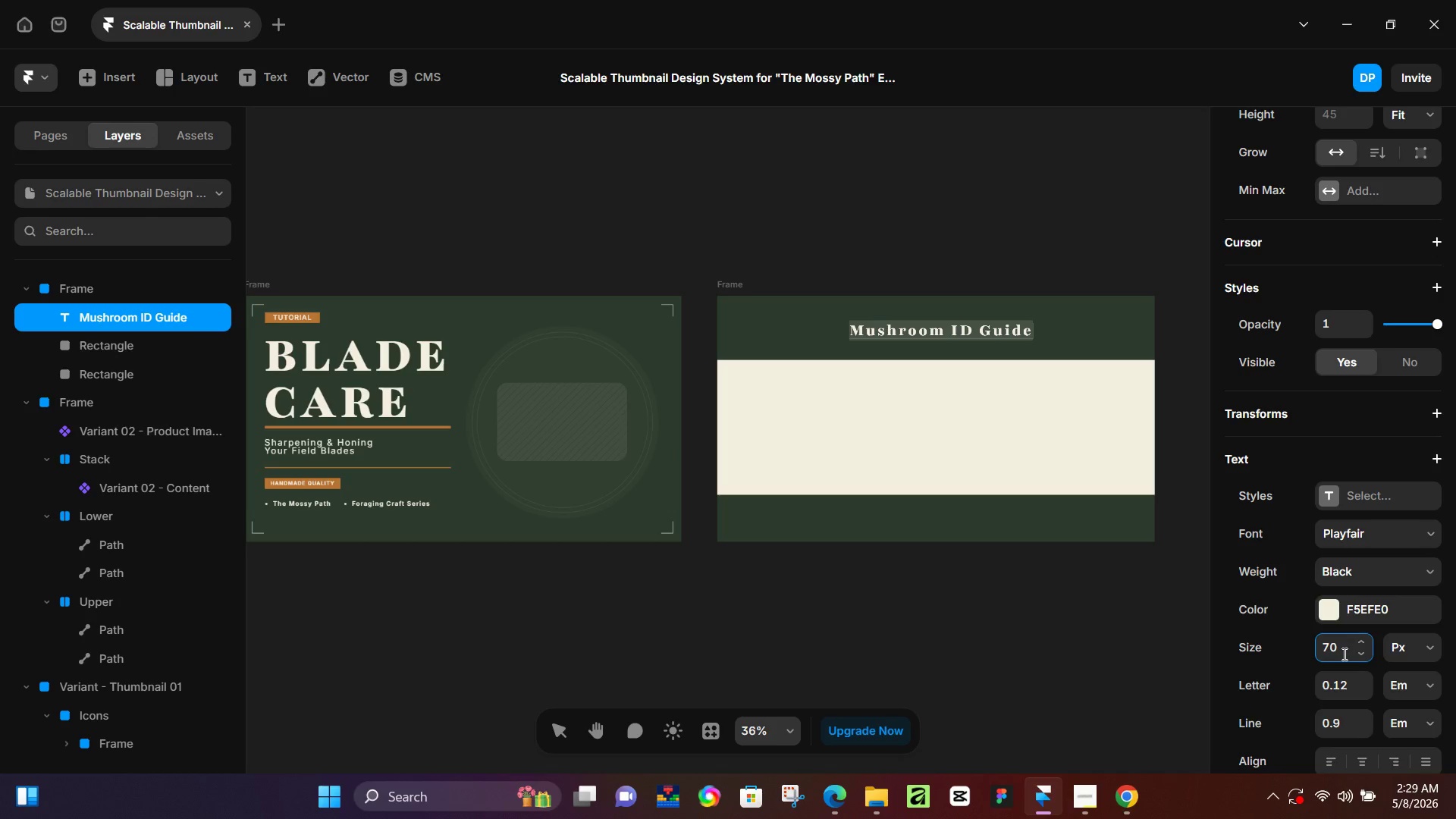 
key(NumpadEnter)
 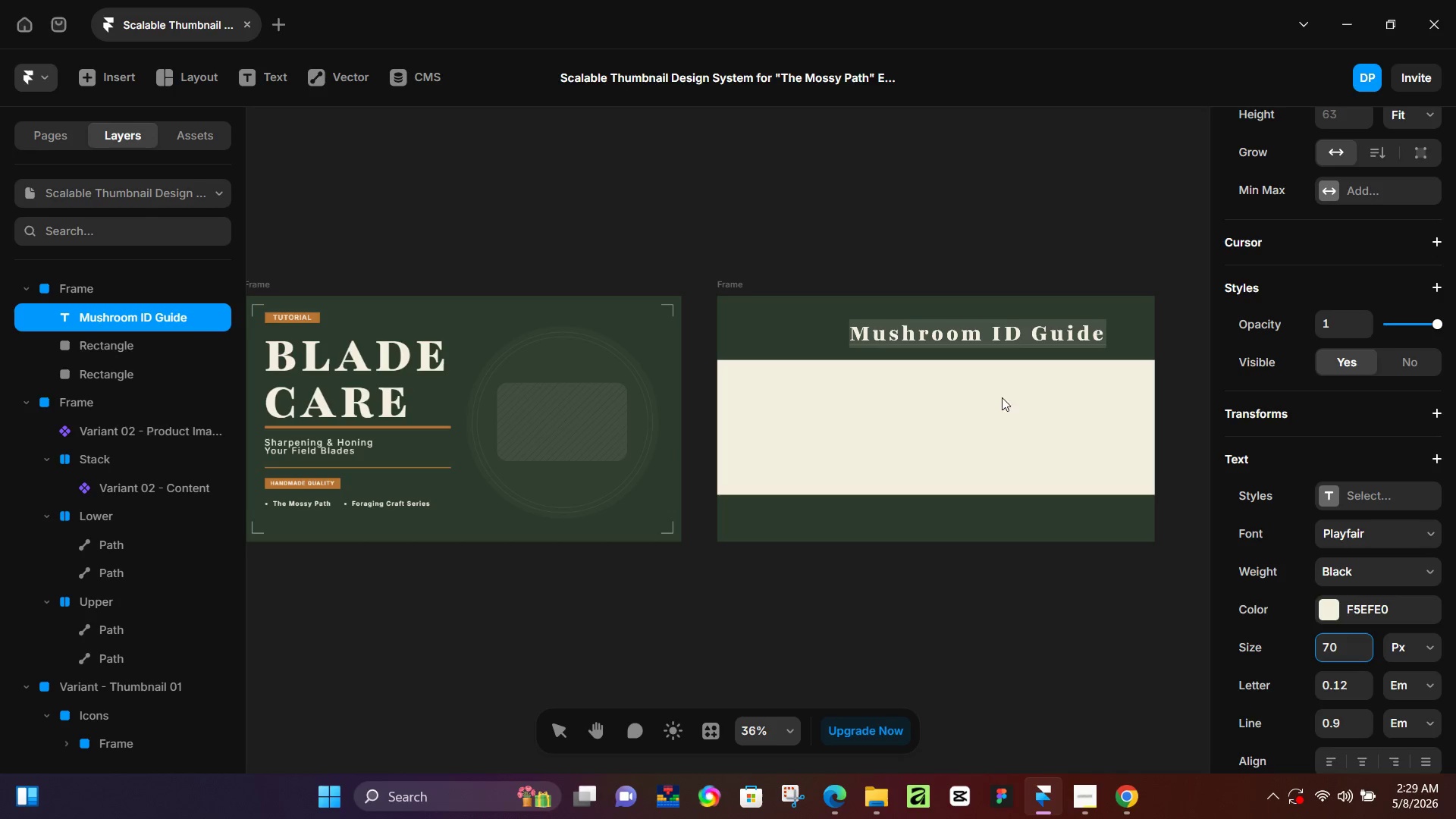 
left_click([986, 193])
 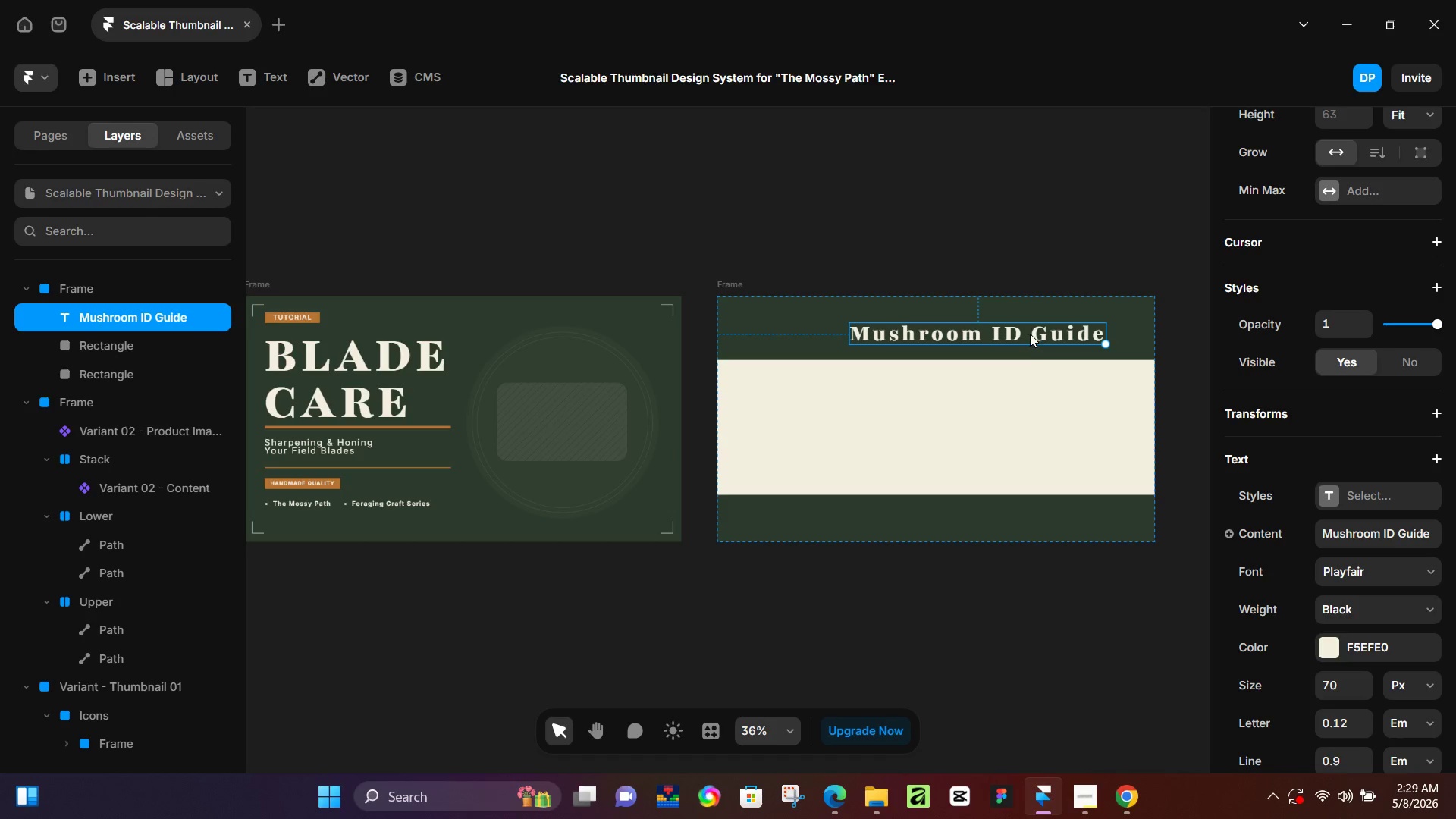 
left_click_drag(start_coordinate=[1029, 334], to_coordinate=[990, 319])
 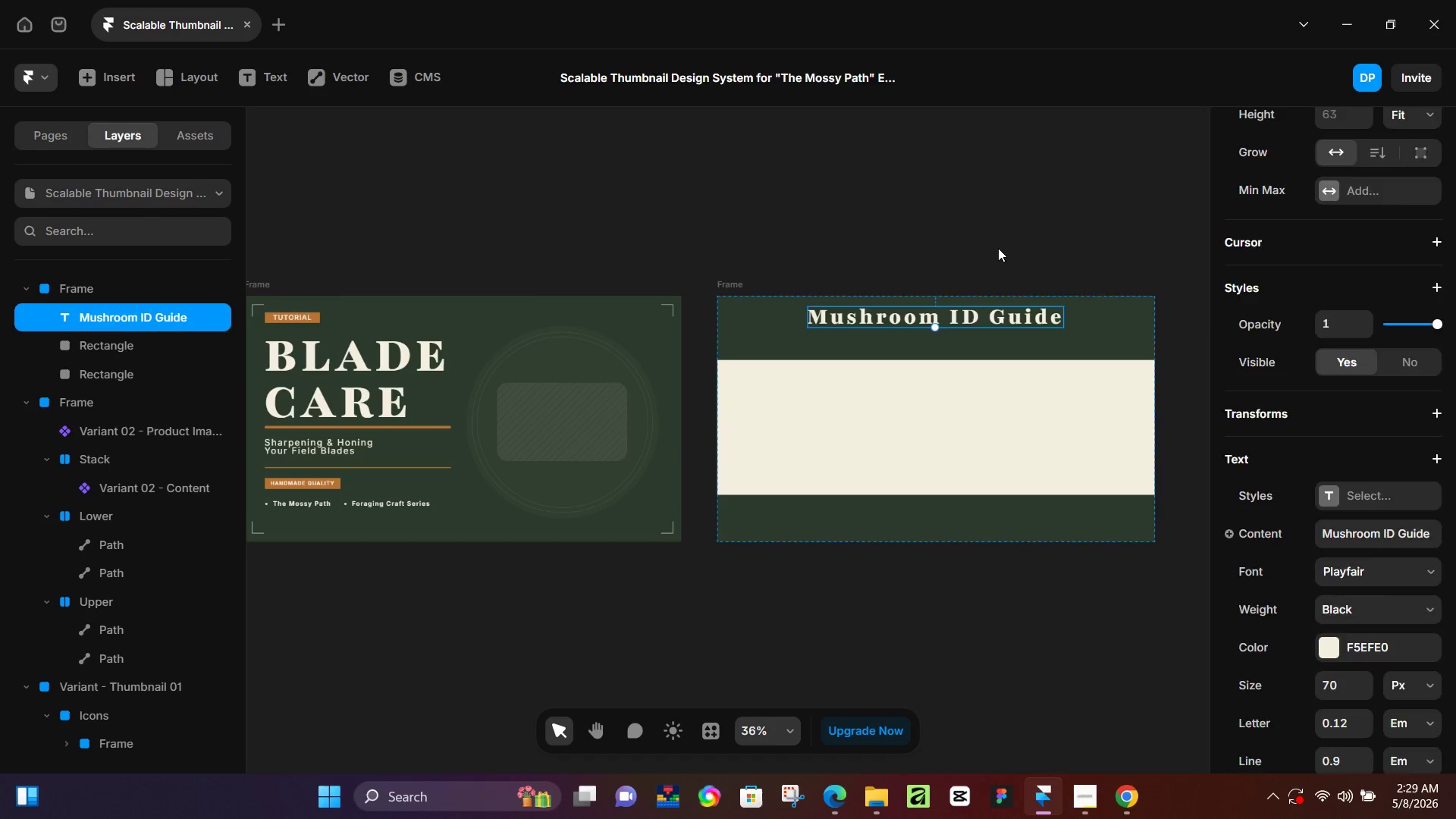 
left_click([998, 248])
 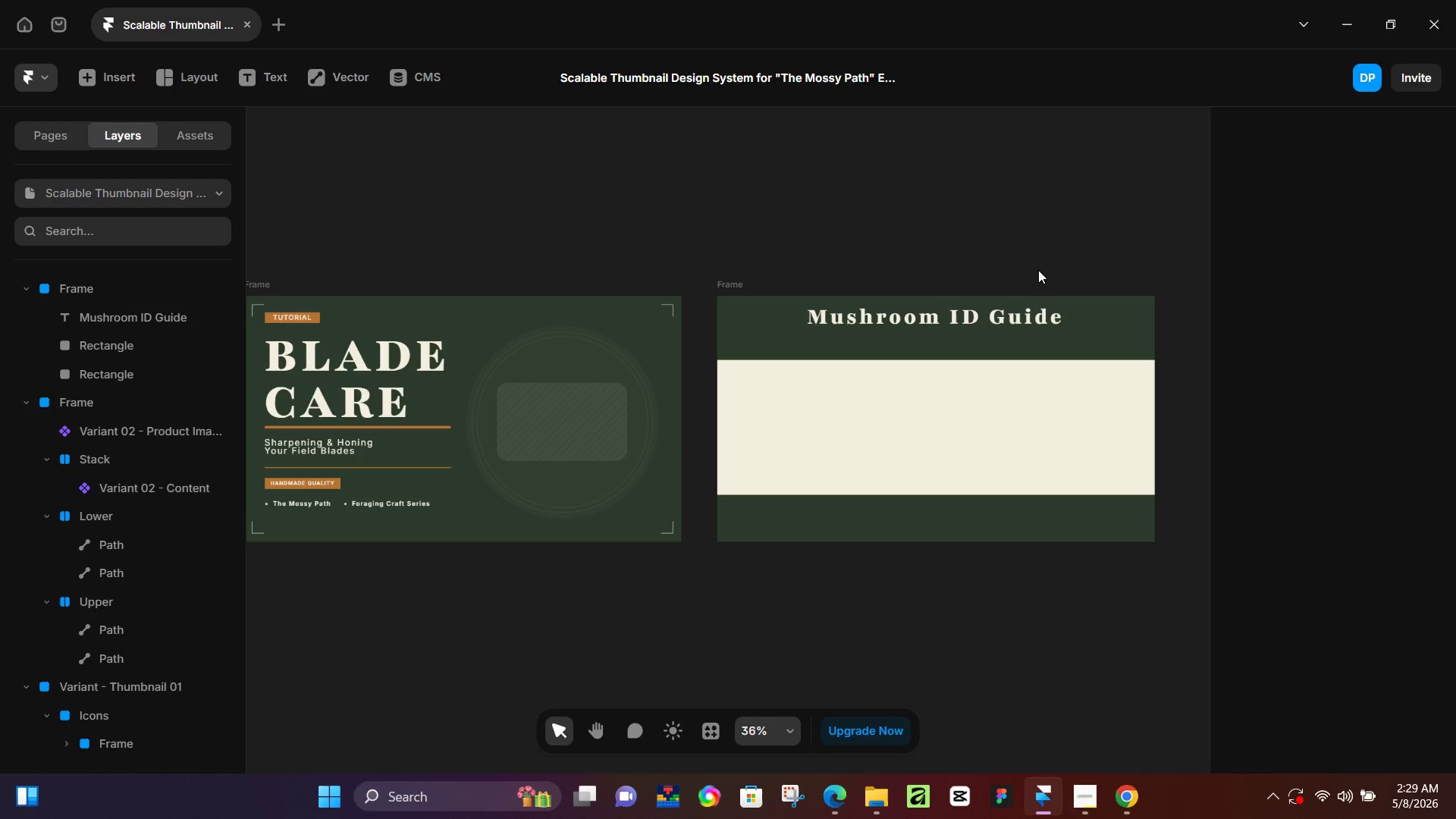 
wait(7.77)
 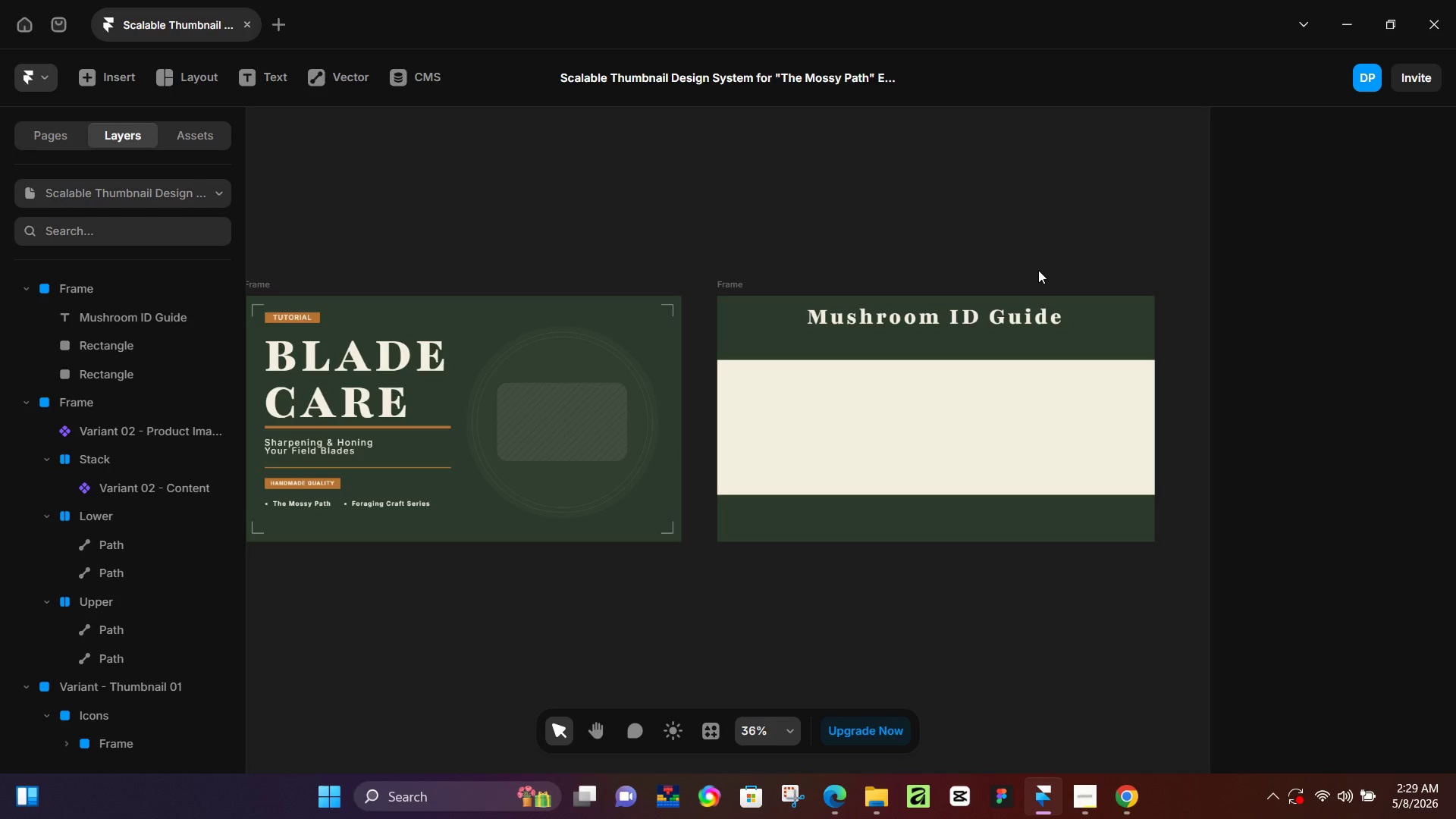 
left_click([984, 307])
 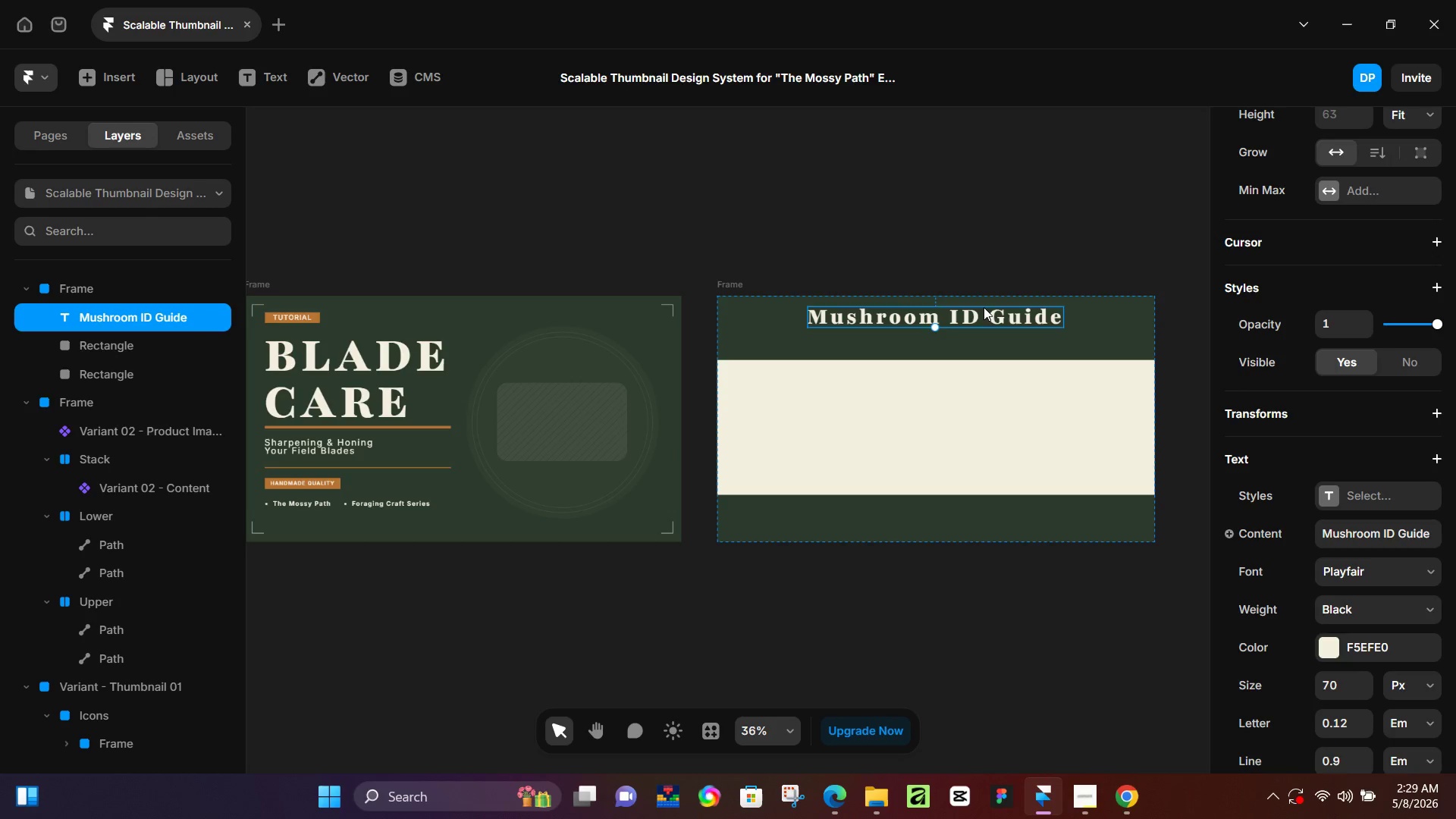 
hold_key(key=ArrowDown, duration=1.5)
 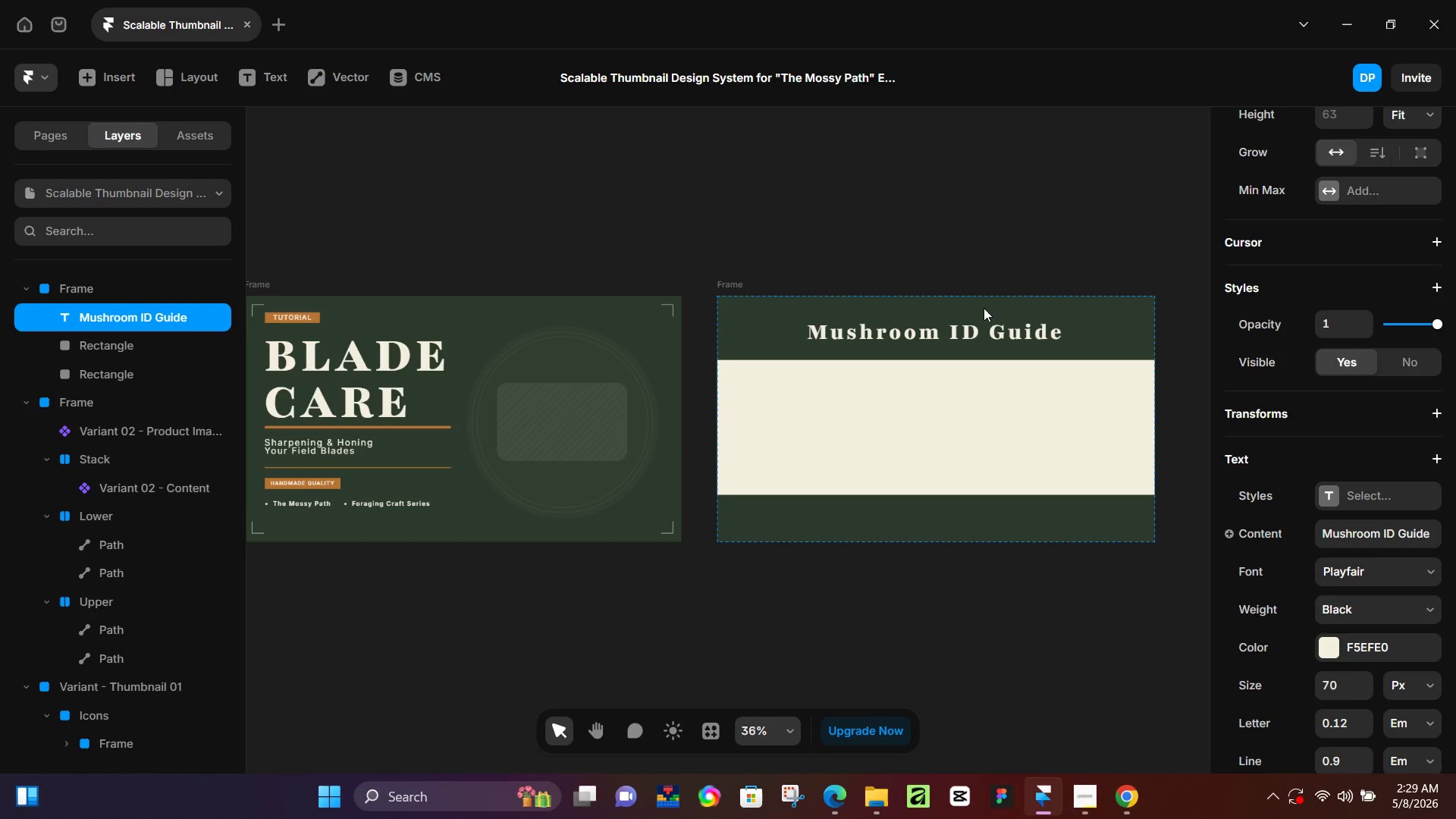 
hold_key(key=ArrowDown, duration=0.62)
 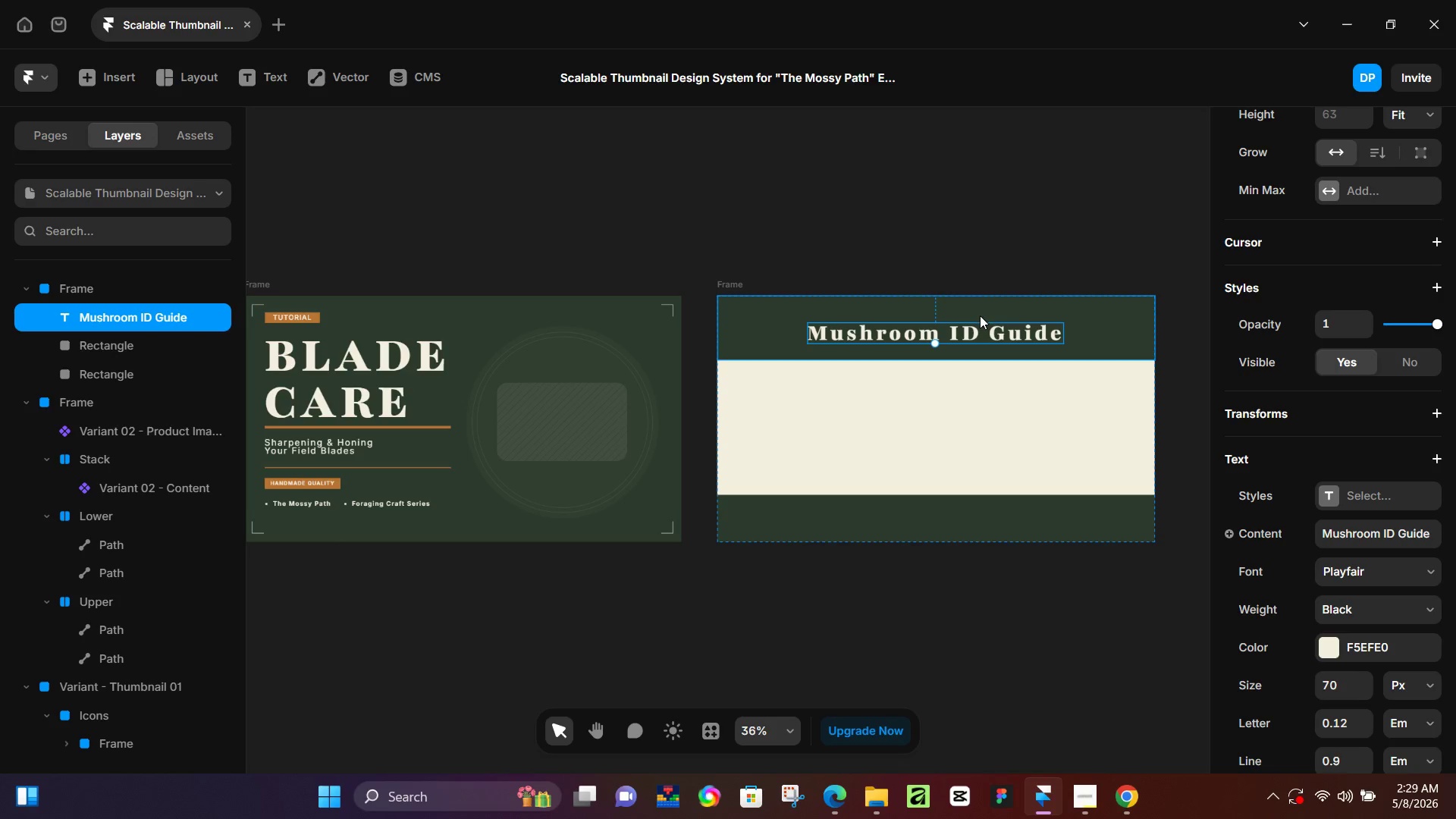 
key(ArrowDown)
 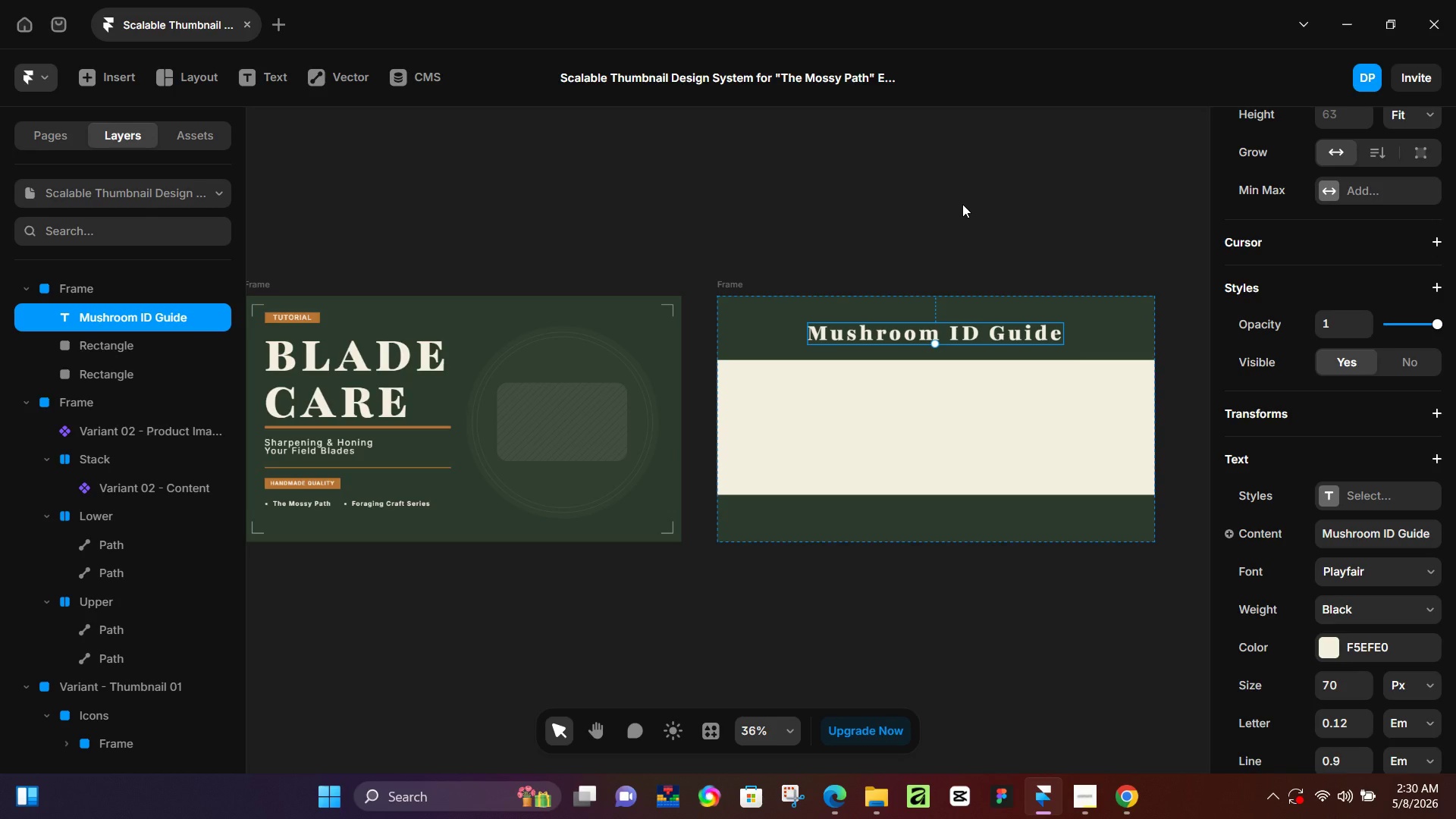 
key(ArrowDown)
 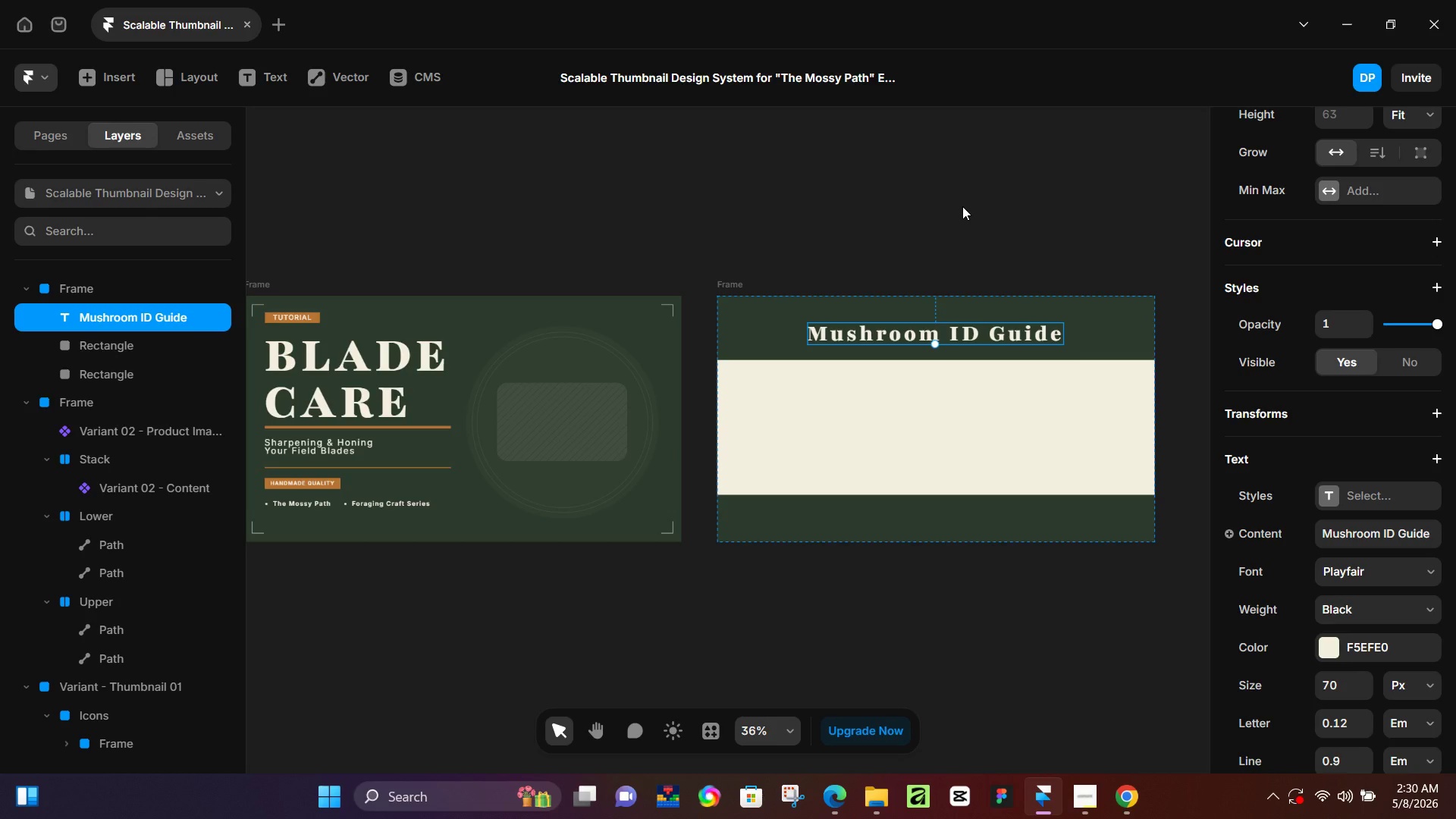 
key(ArrowDown)
 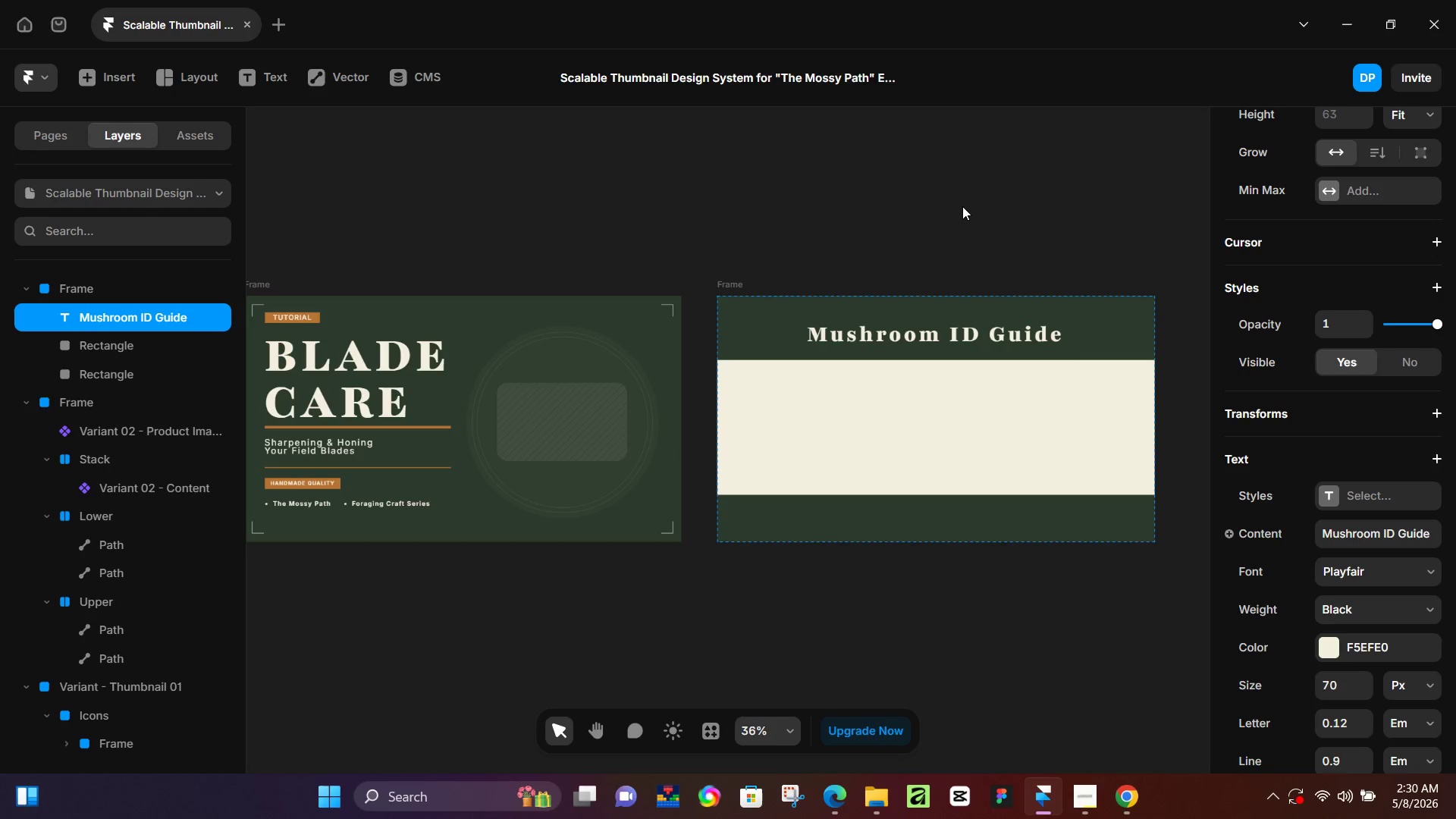 
key(ArrowDown)
 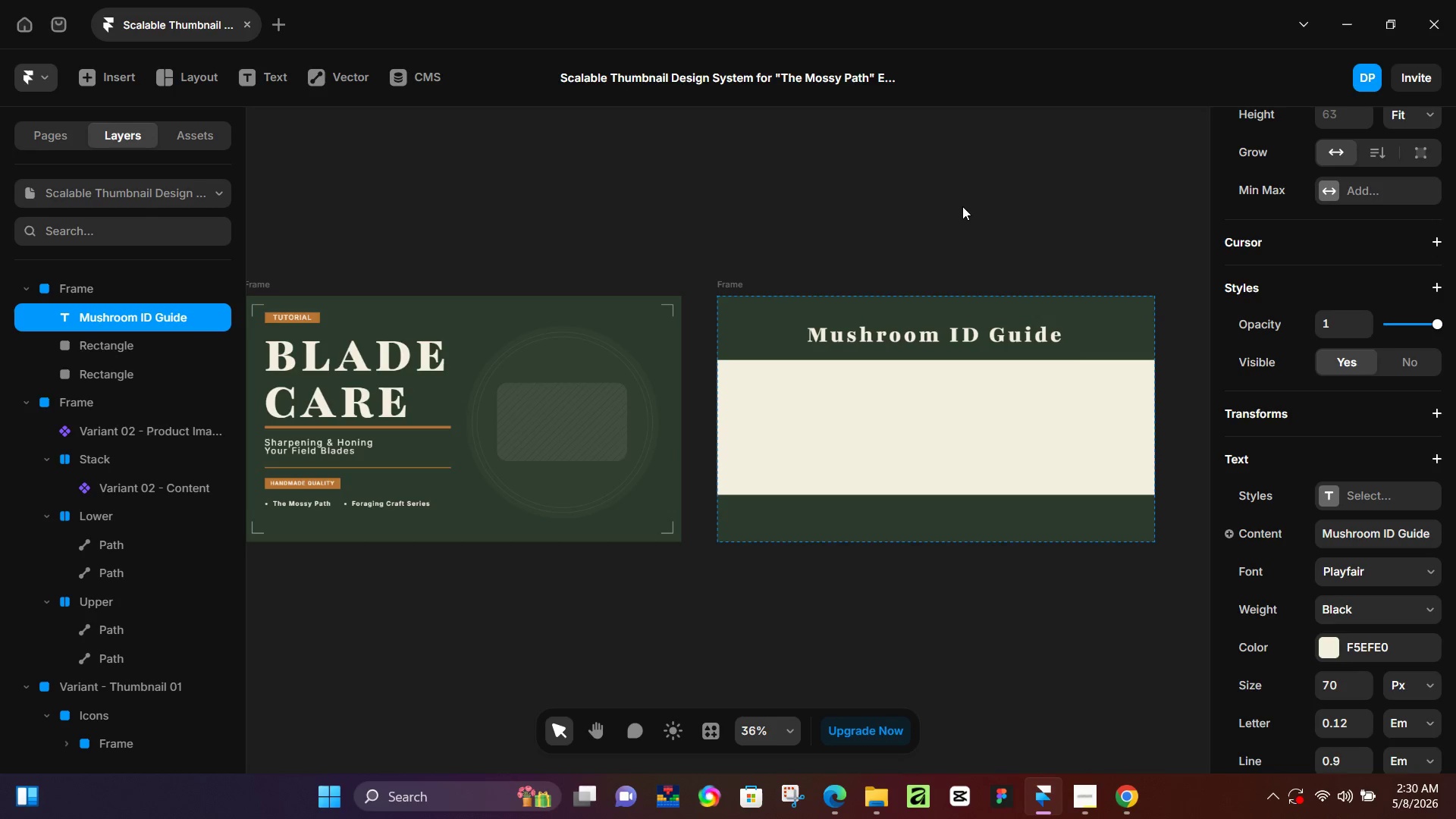 
key(ArrowDown)
 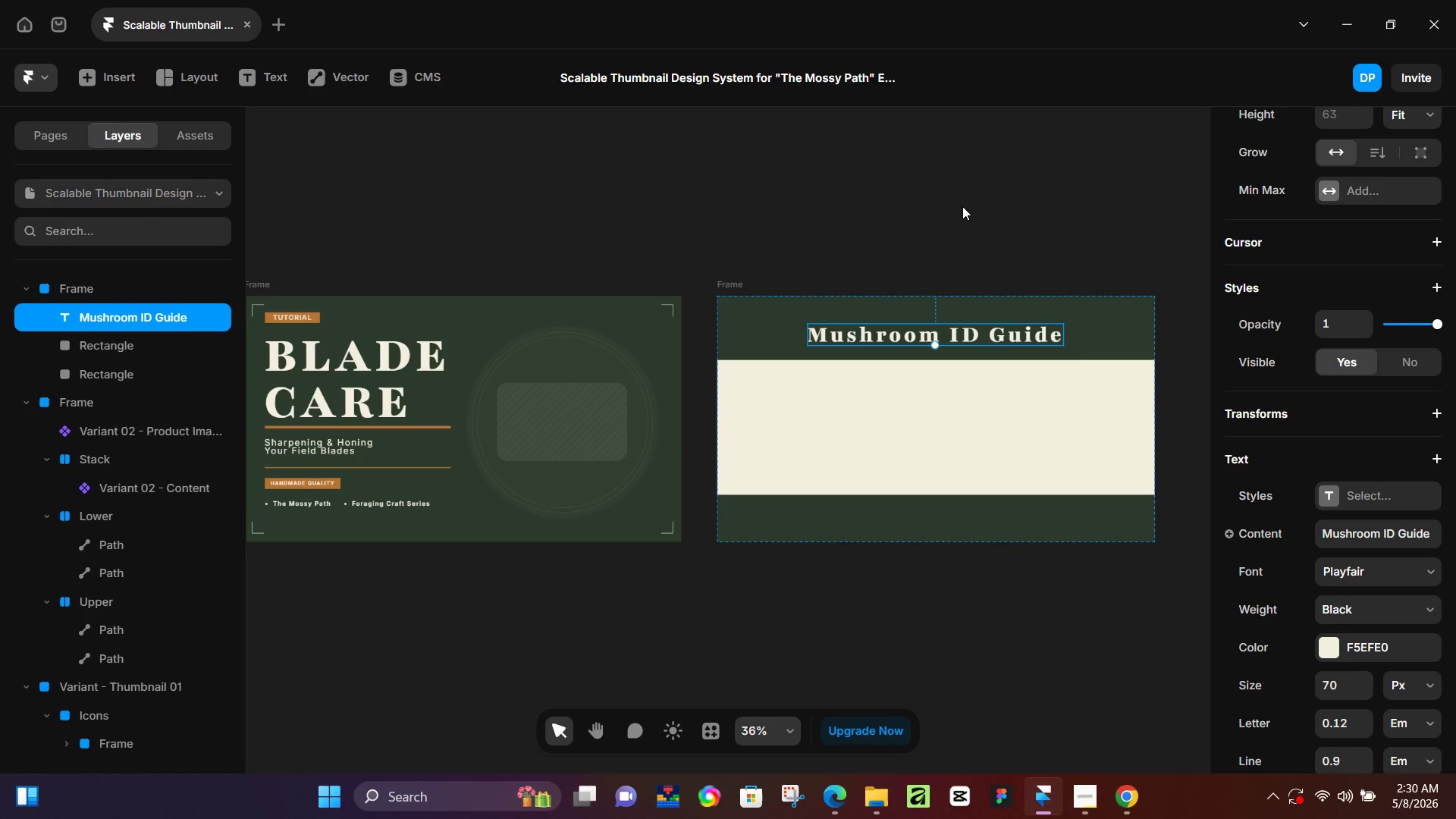 
wait(6.61)
 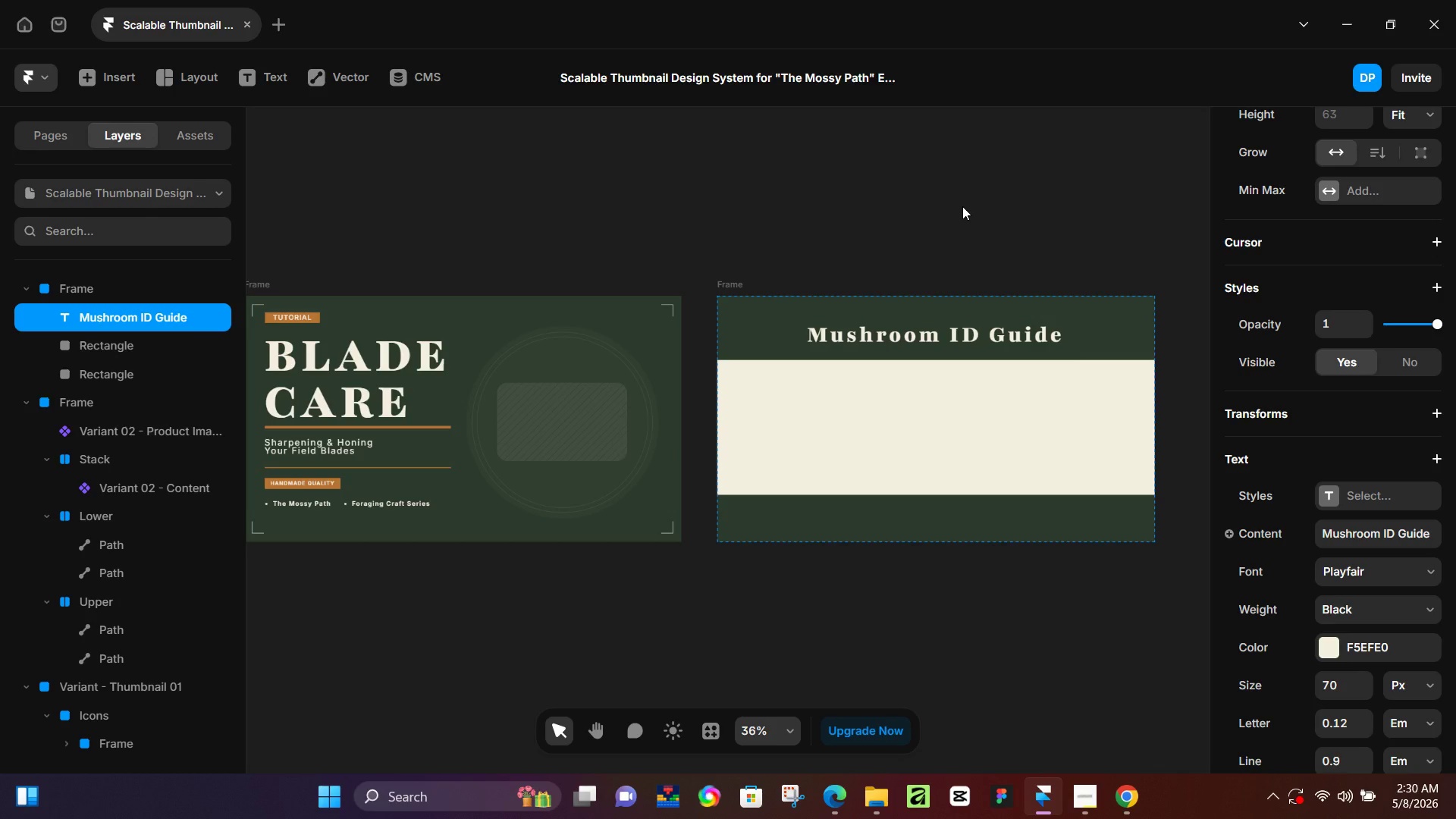 
key(ArrowDown)
 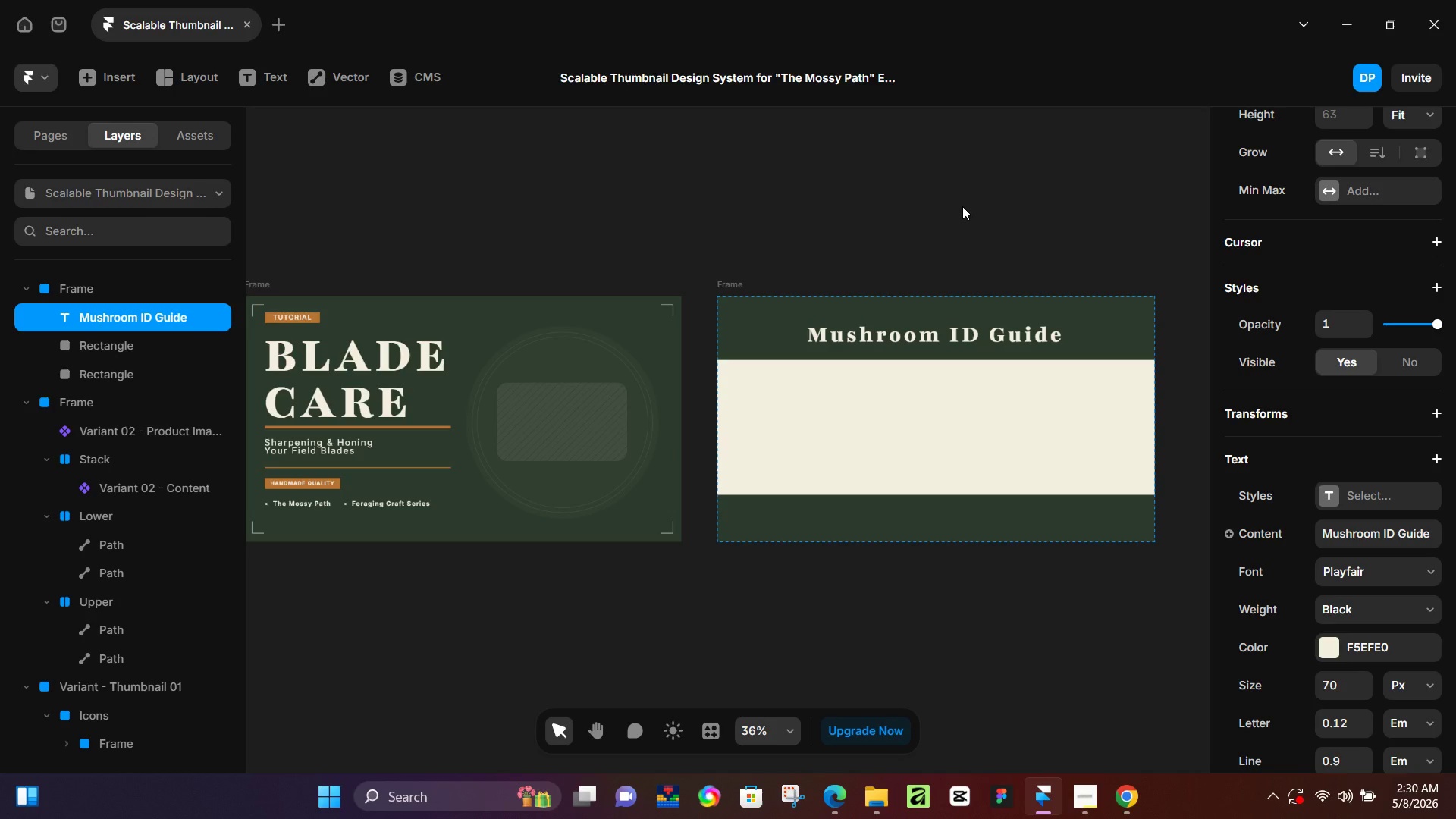 
key(ArrowDown)
 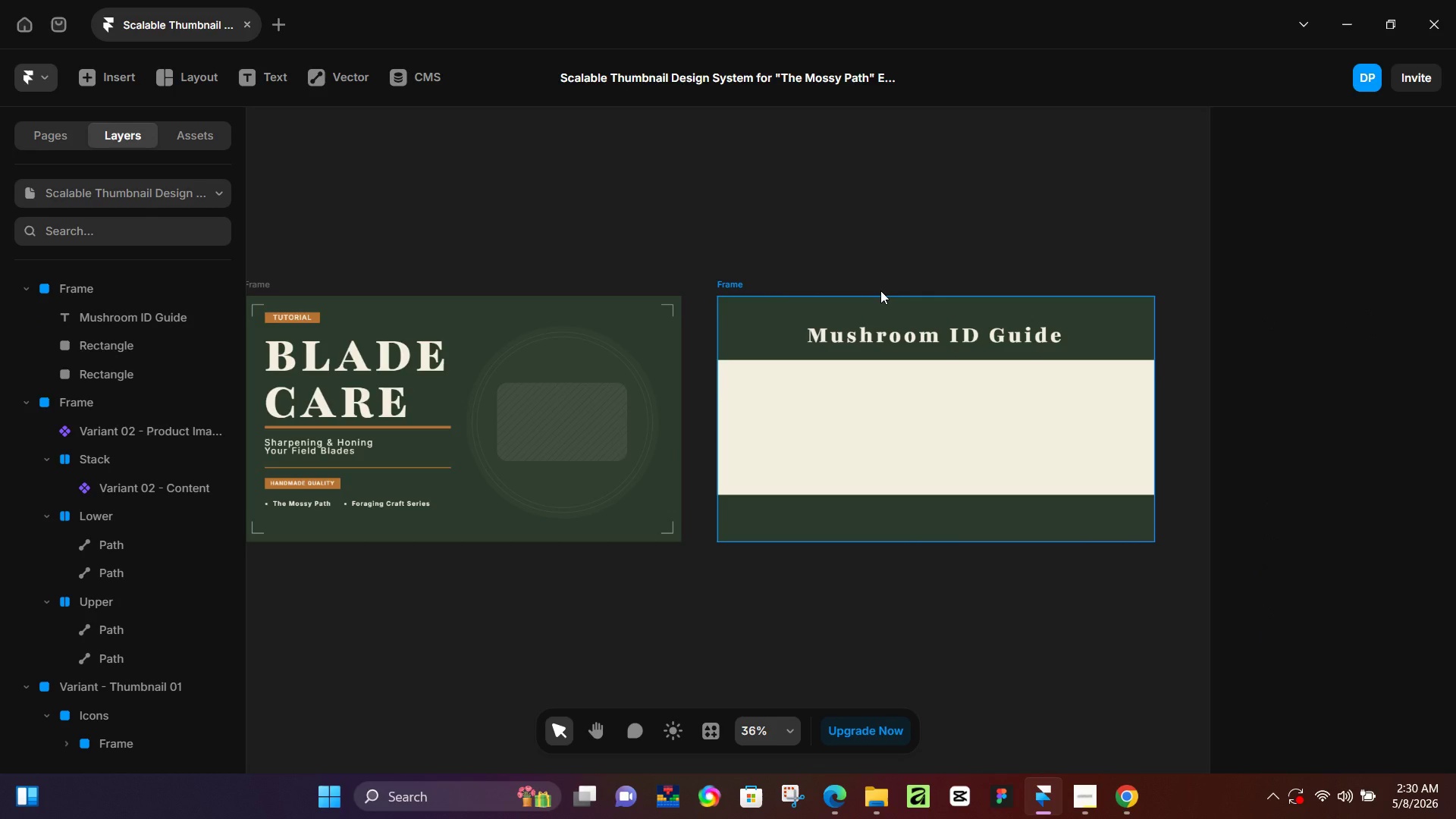 
key(T)
 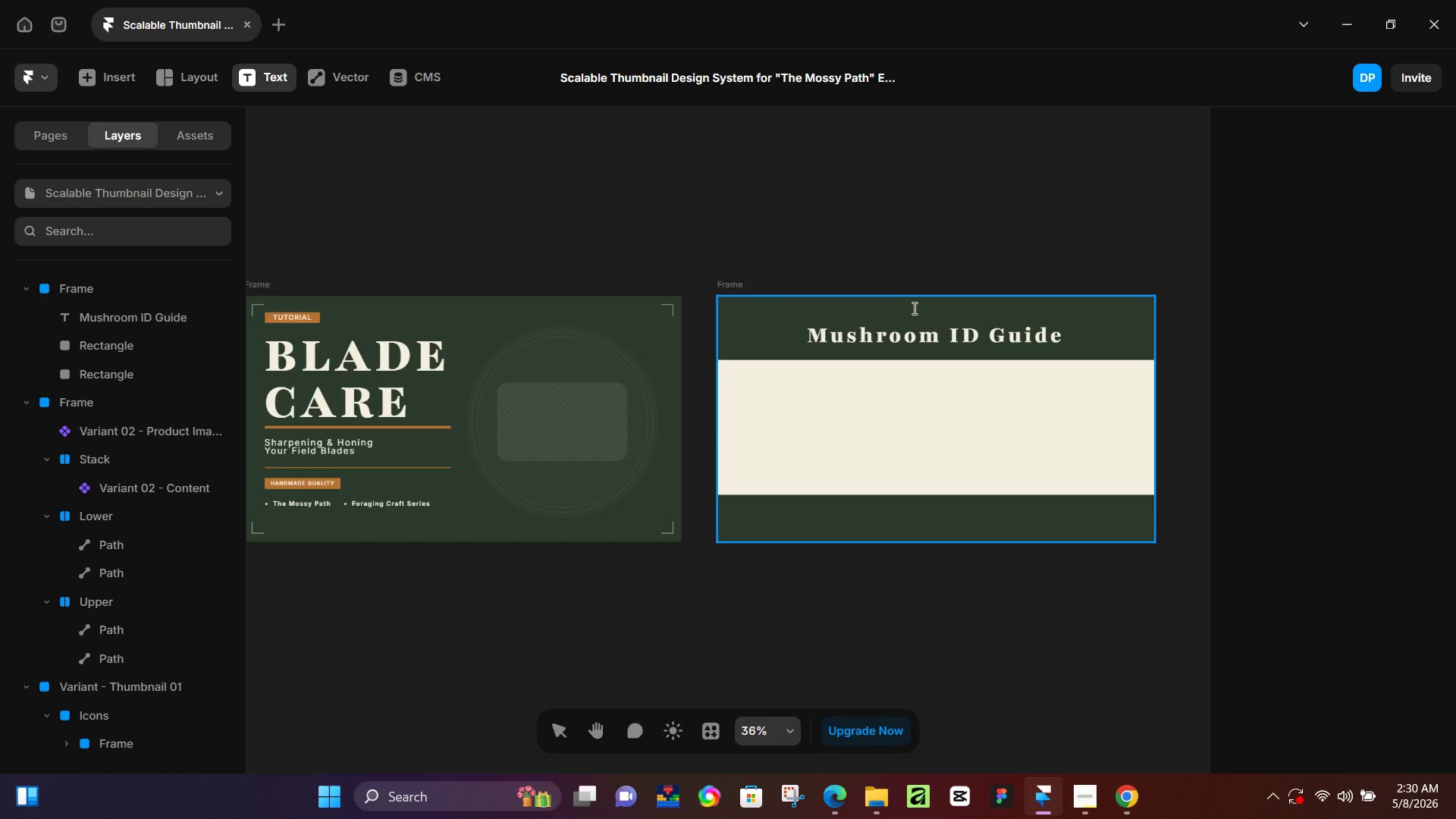 
left_click([913, 308])
 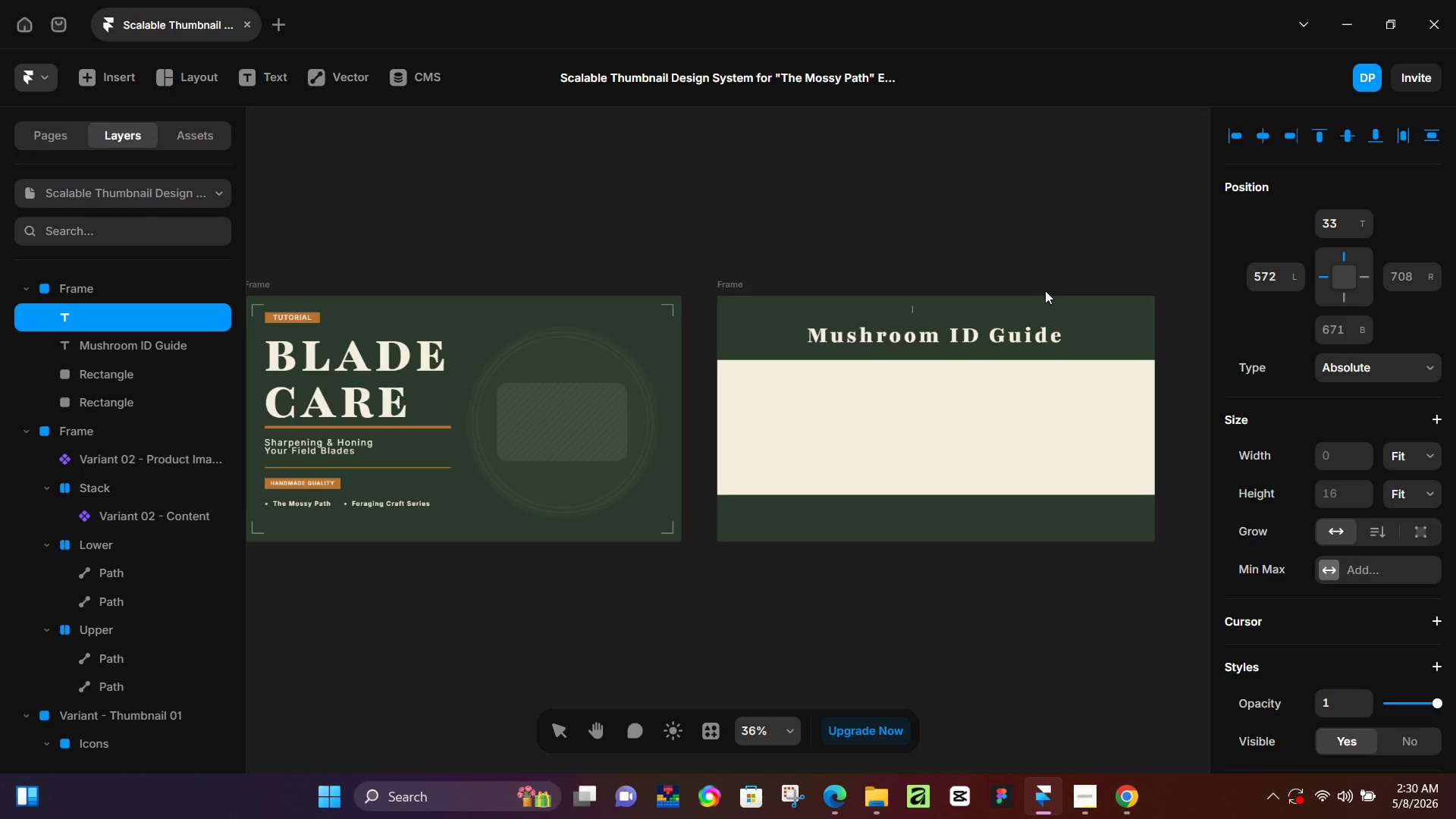 
type(TUTORIAL)
 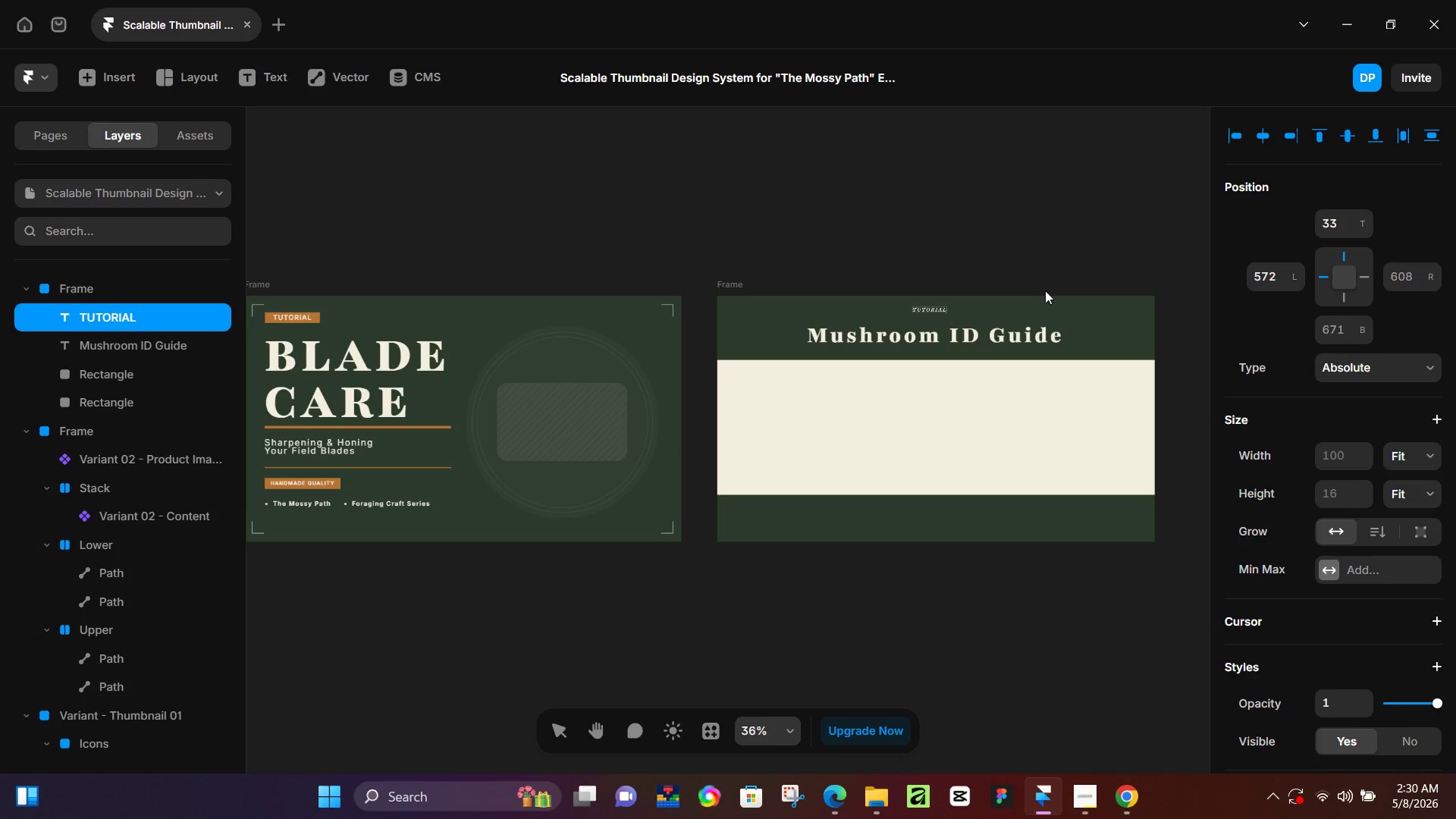 
key(Control+A)
 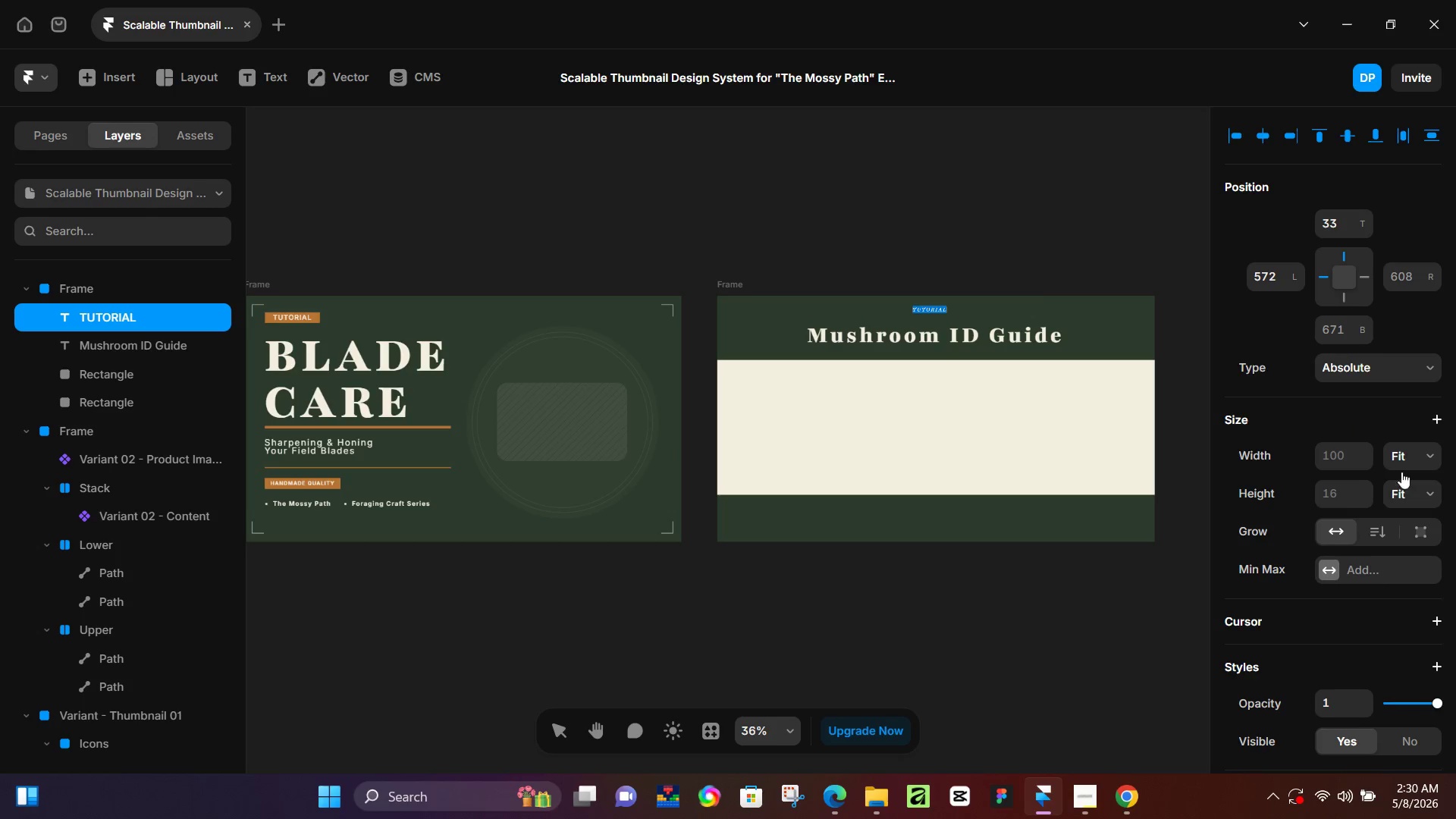 
scroll: coordinate [1376, 530], scroll_direction: down, amount: 3.0
 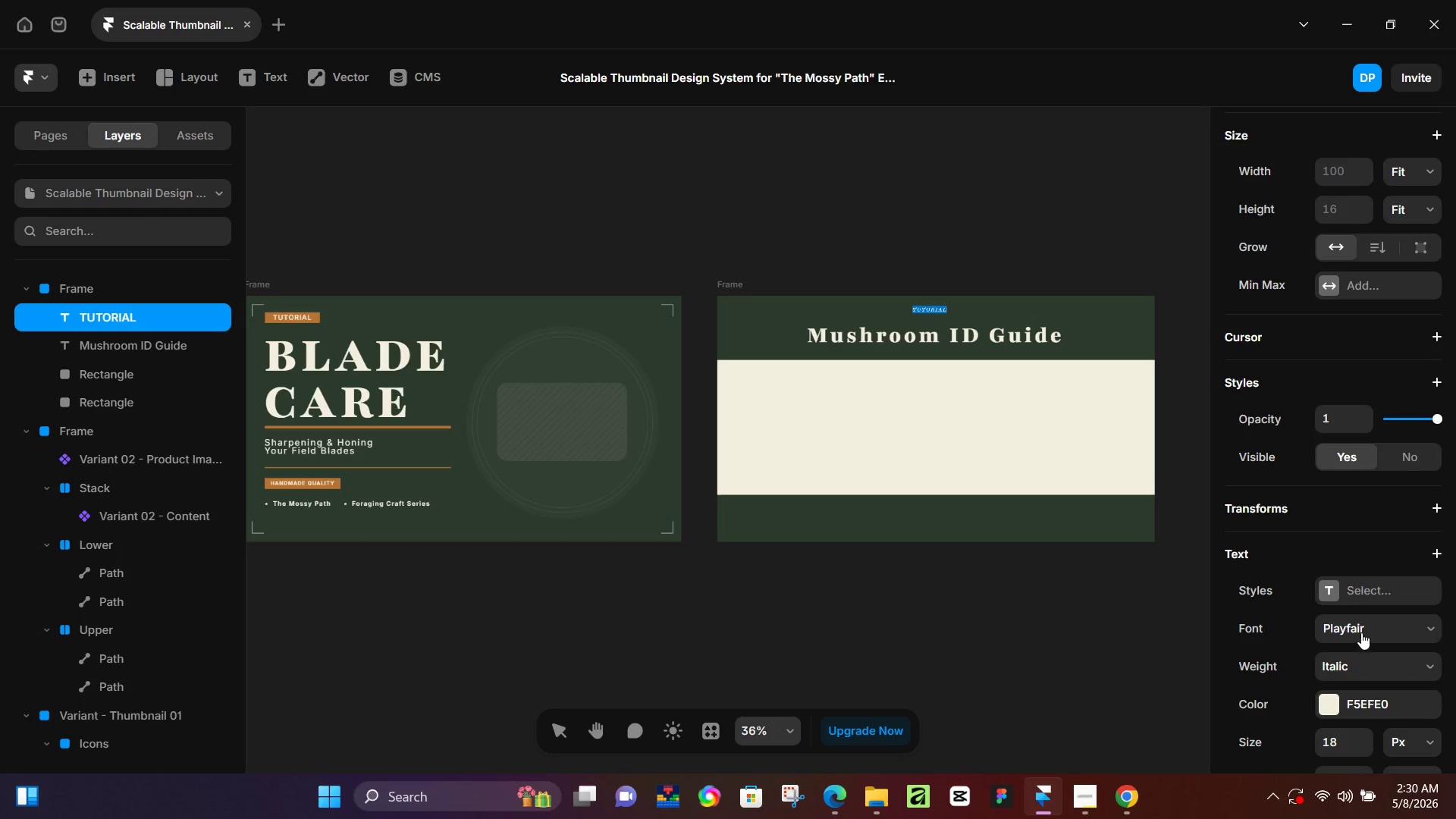 
left_click([1362, 630])
 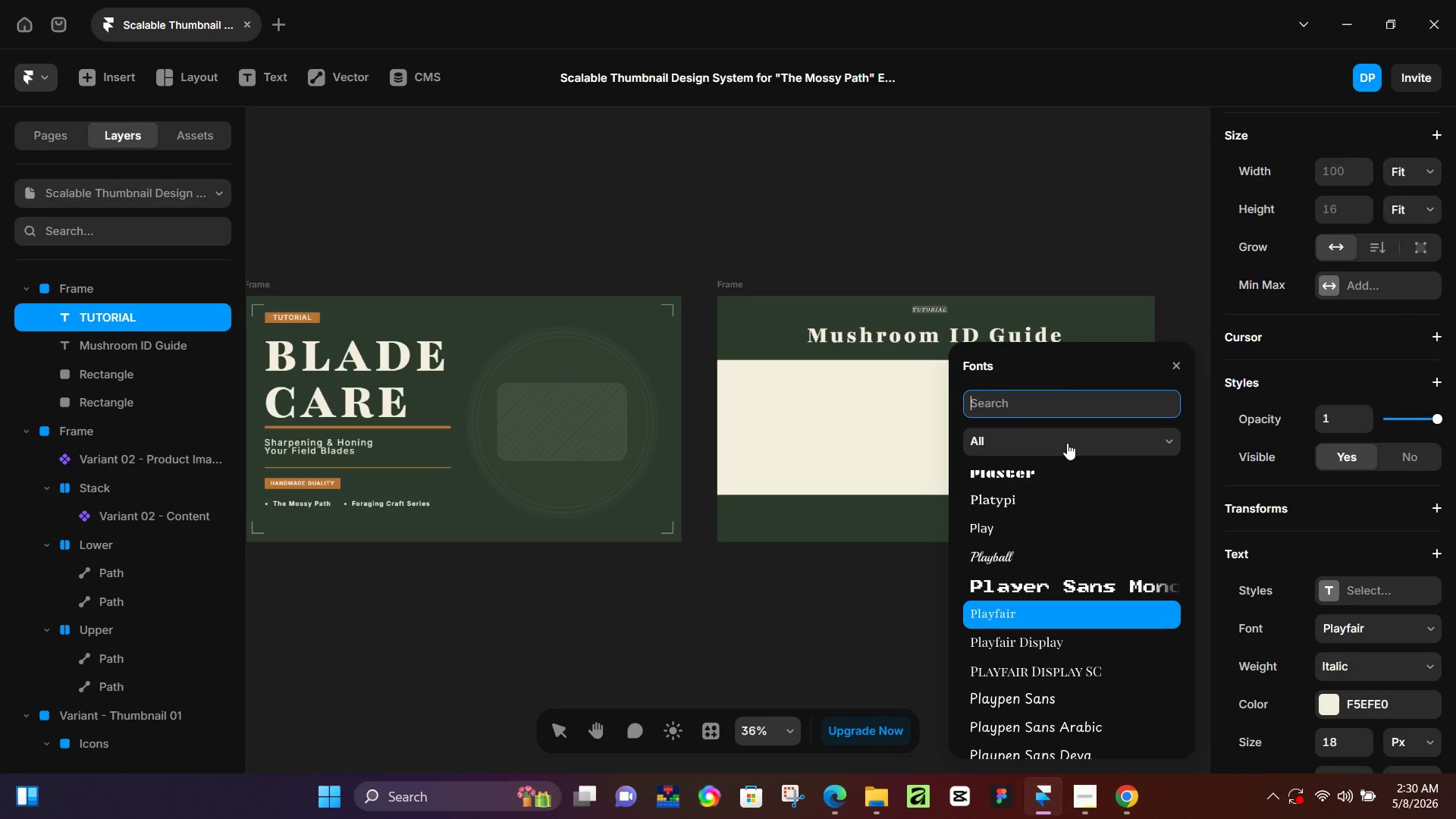 
type(inter)
 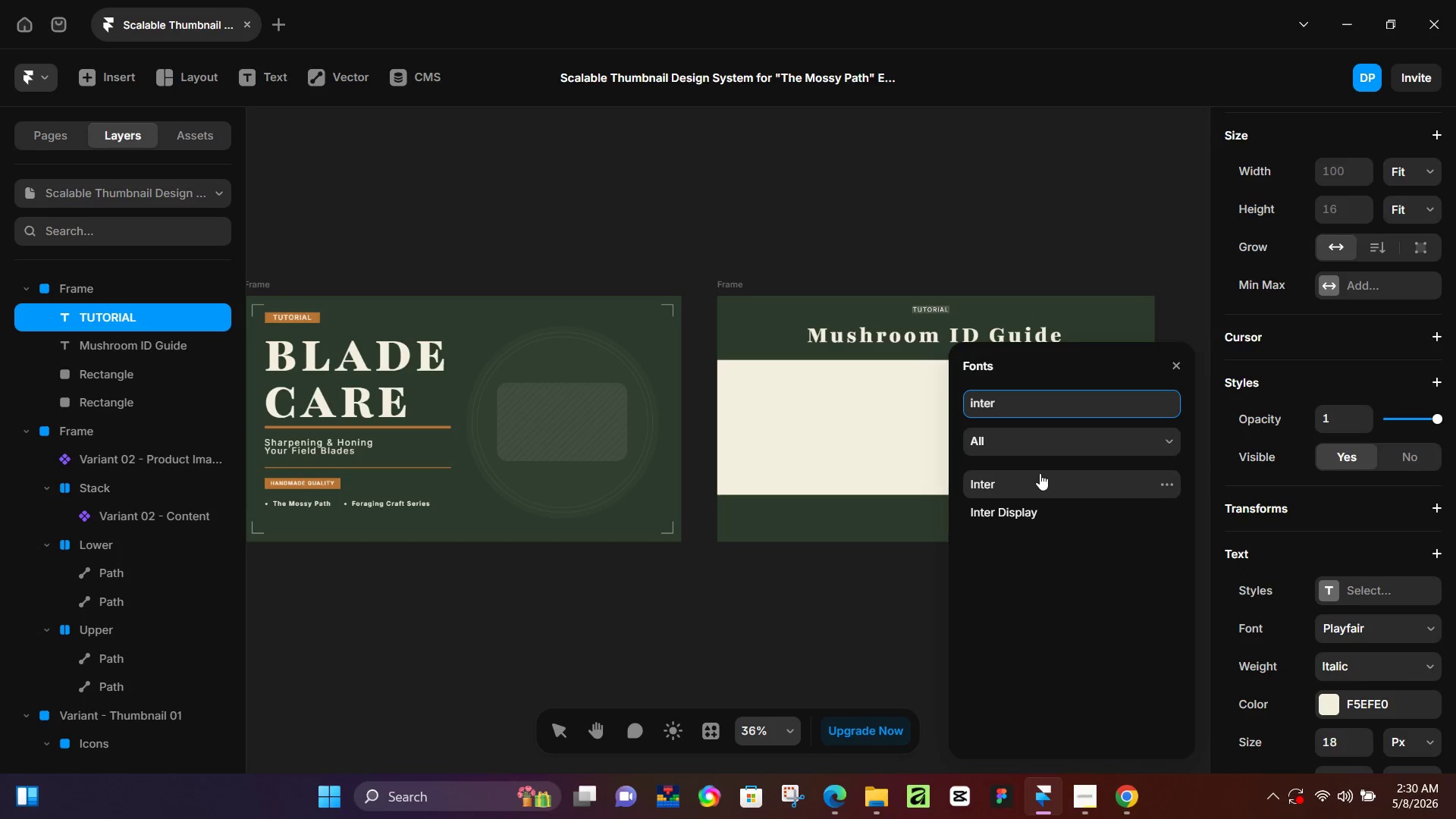 
left_click([1037, 477])
 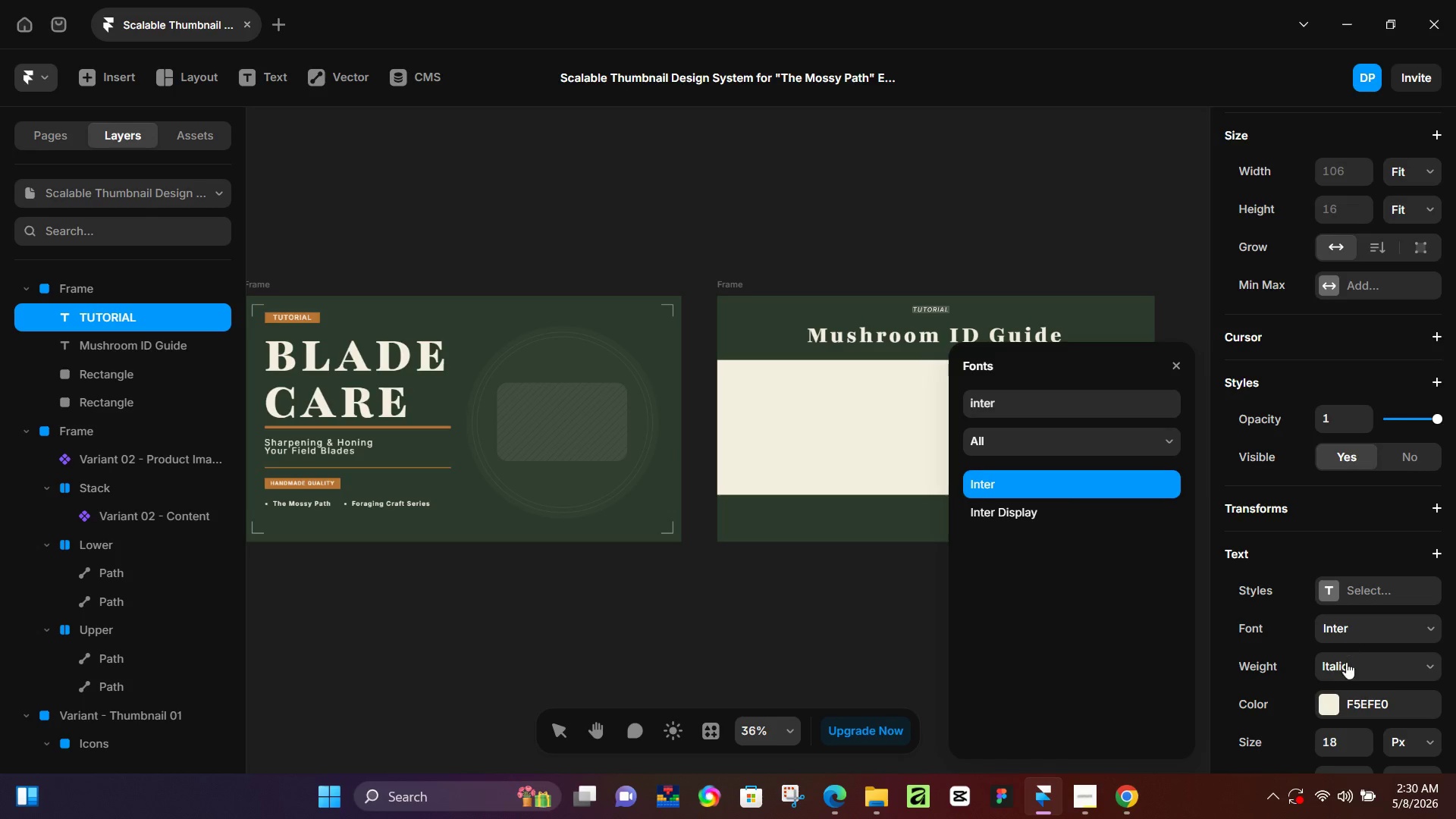 
left_click([1348, 670])
 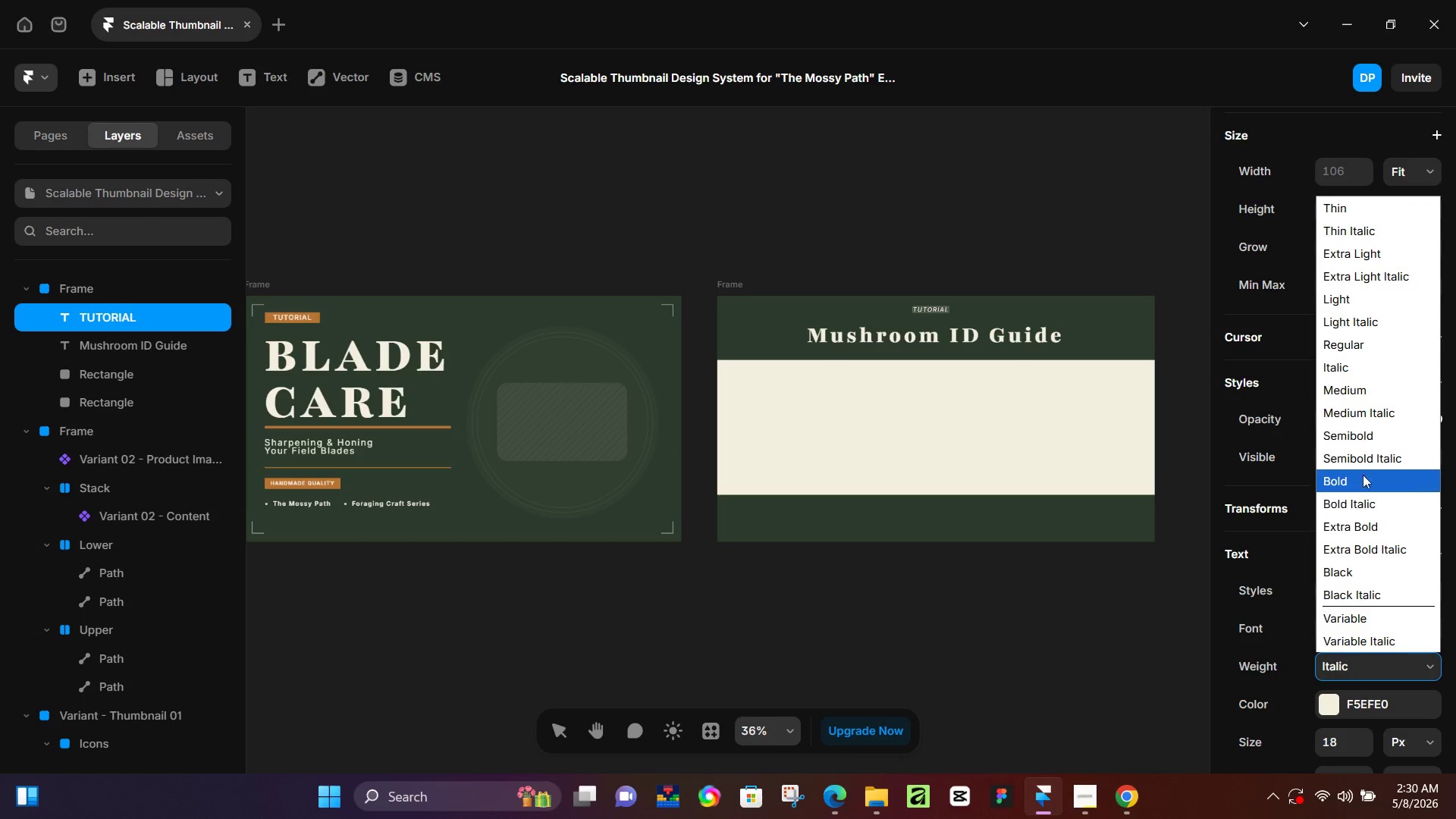 
left_click([1356, 441])
 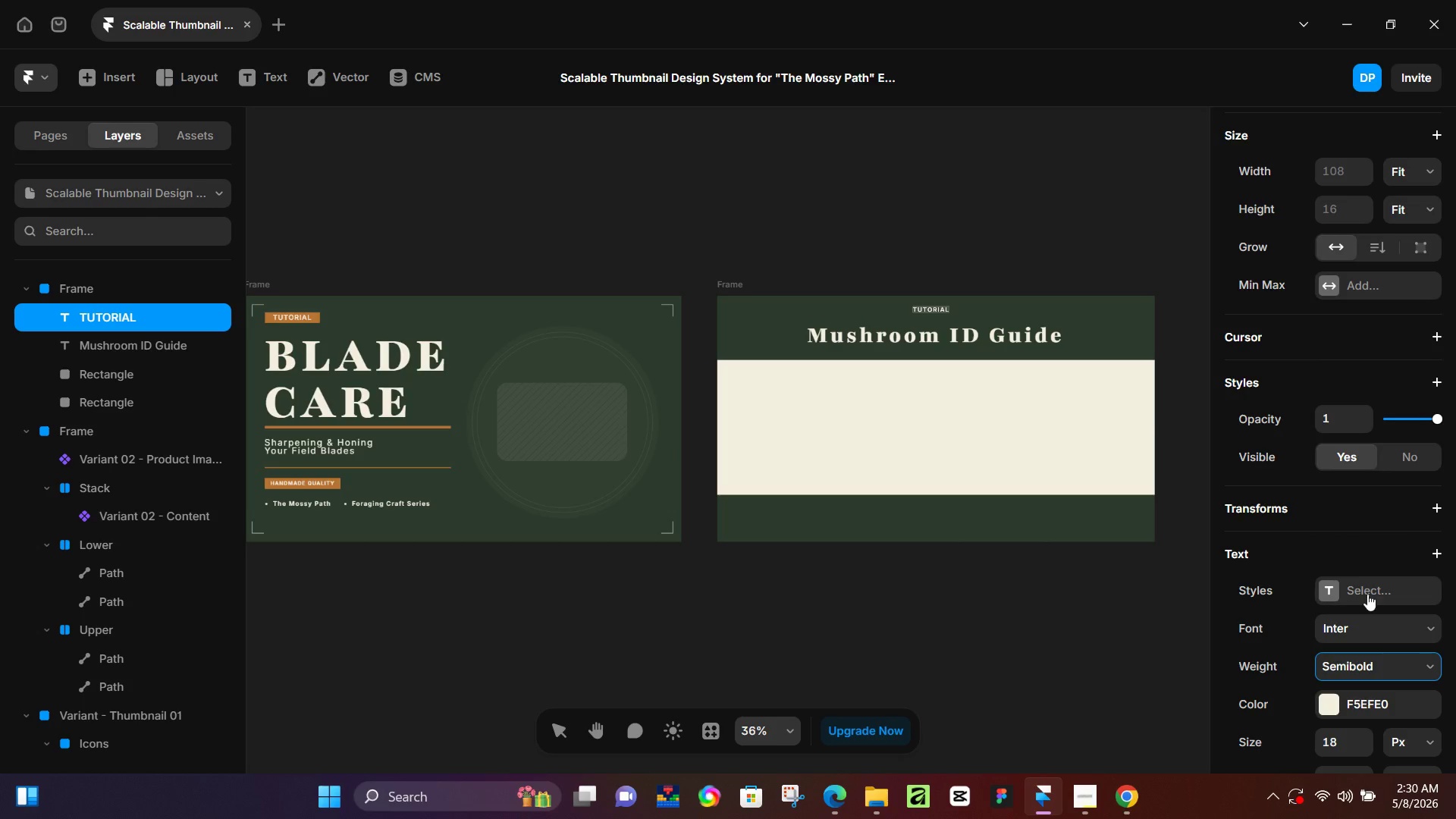 
key(Control+ControlLeft)
 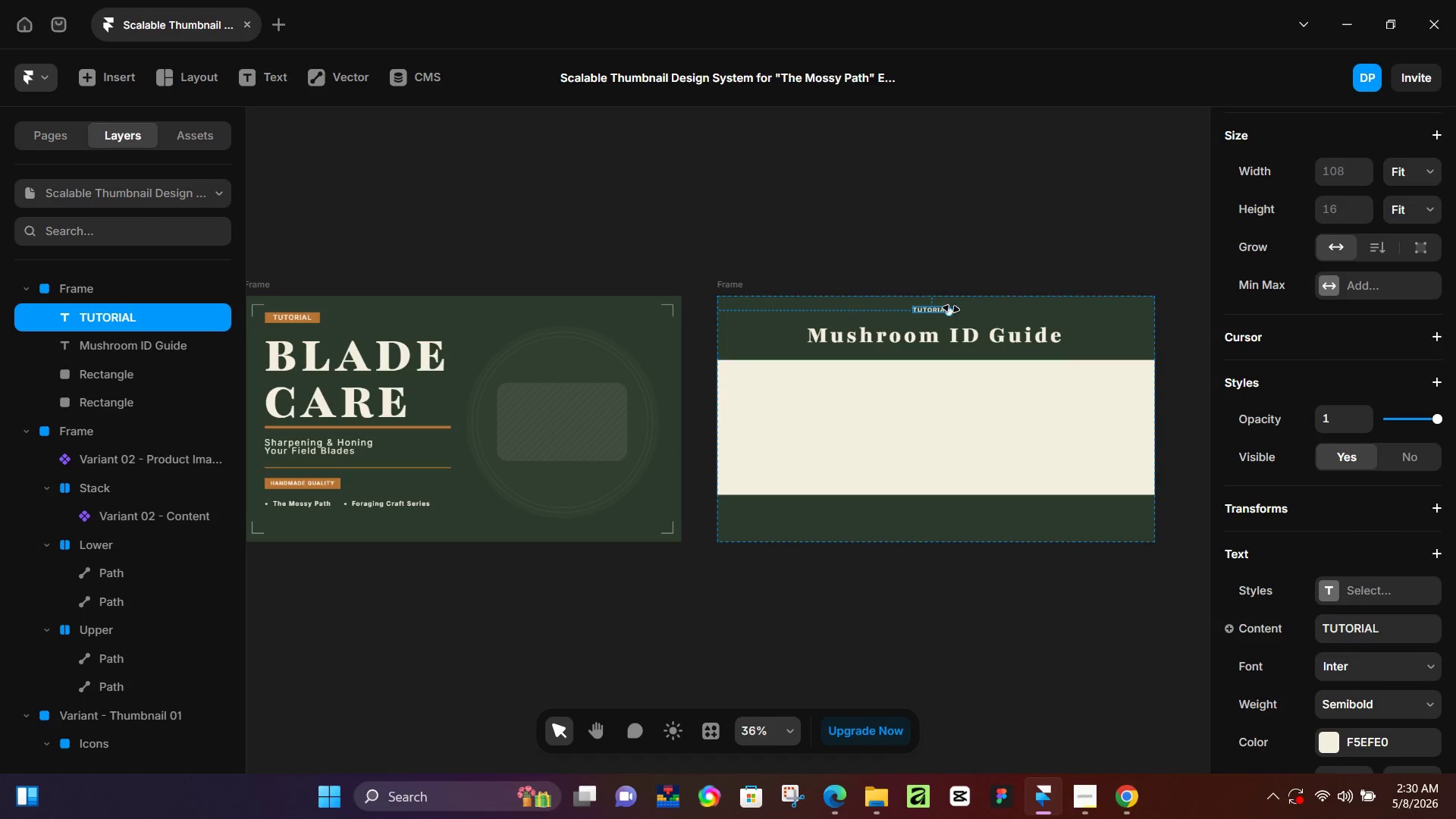 
key(Control+NumpadEnter)
 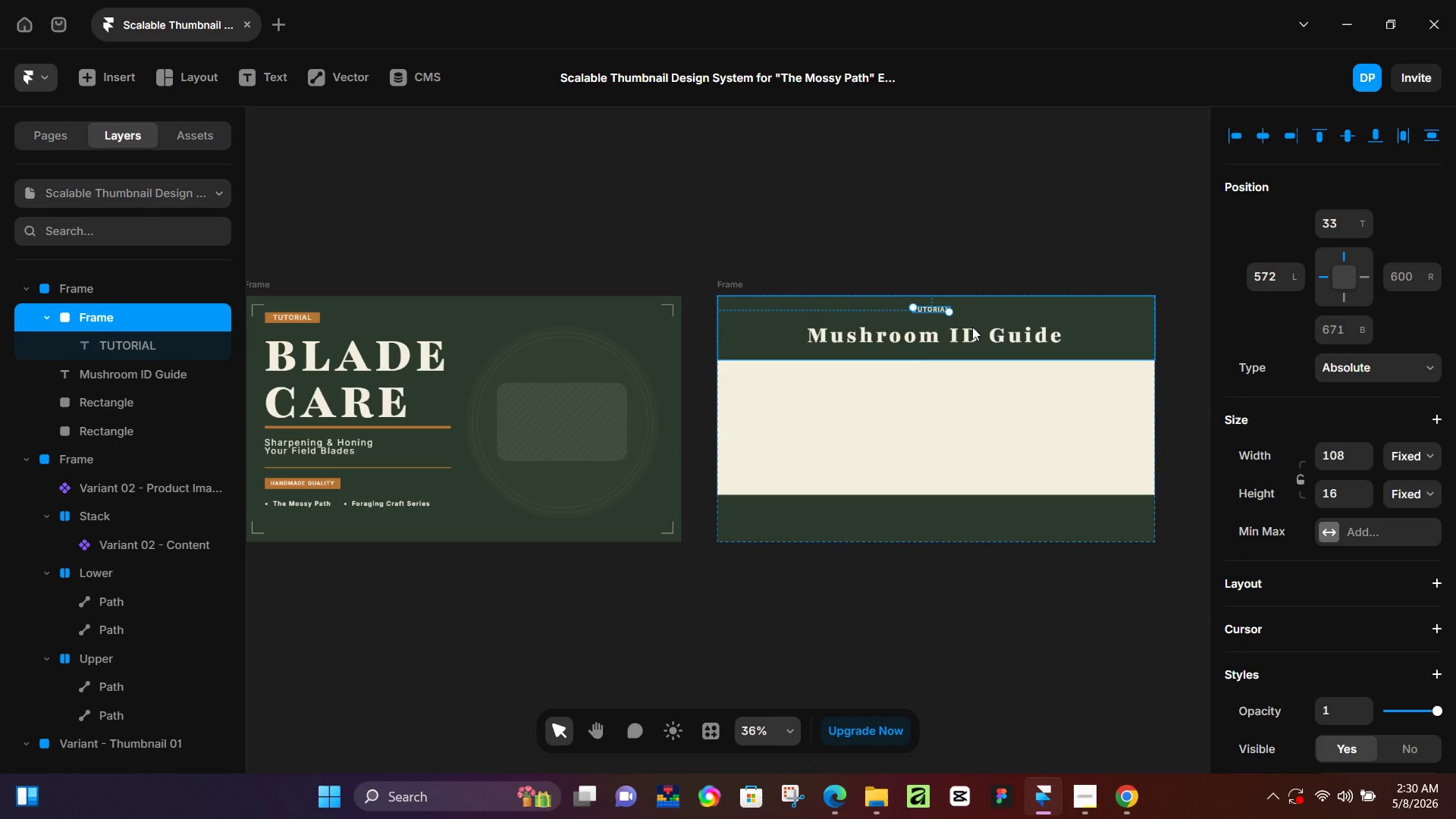 
hold_key(key=ControlLeft, duration=0.58)
scroll: coordinate [864, 279], scroll_direction: up, amount: 7.0
 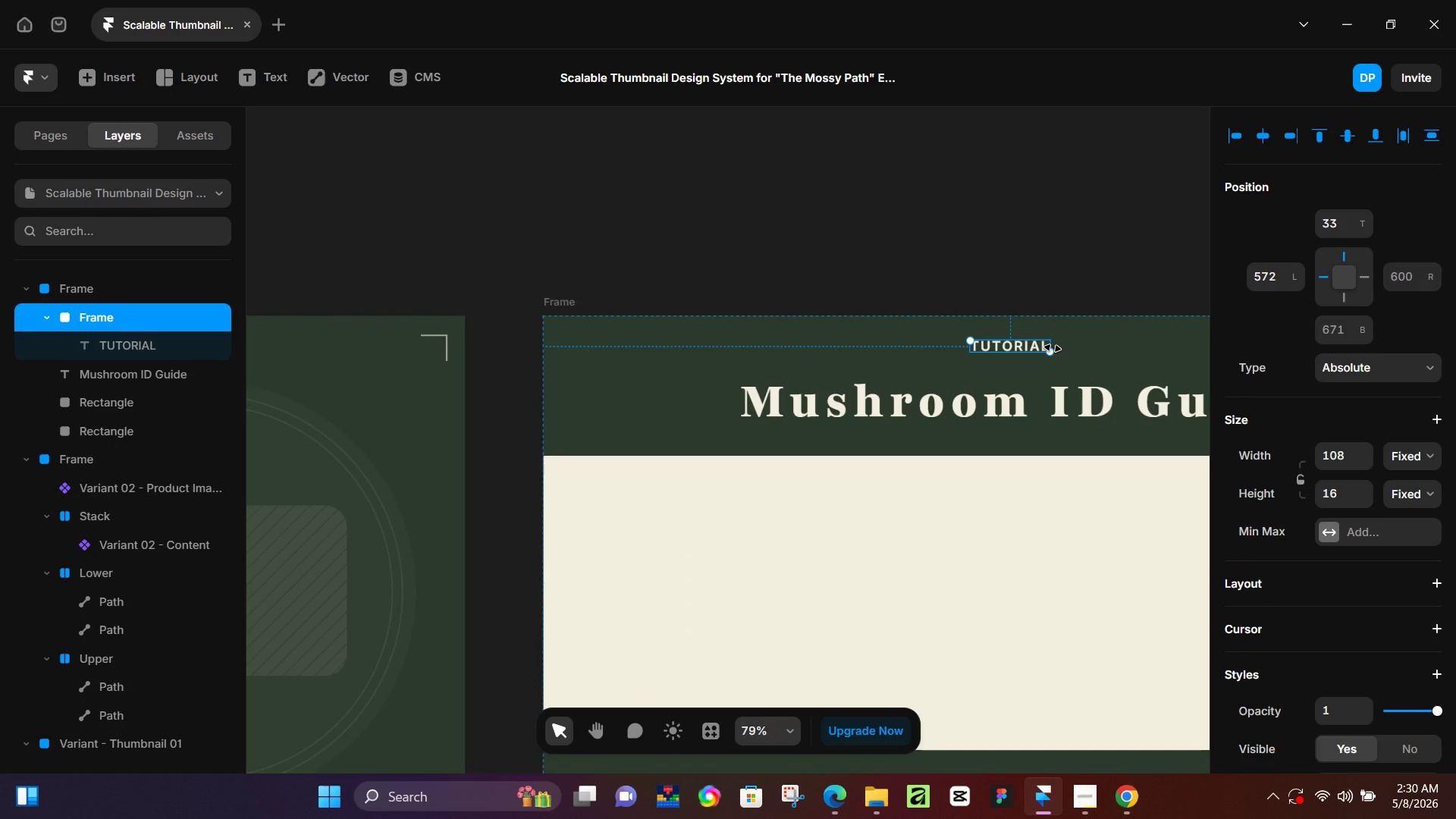 
left_click_drag(start_coordinate=[1053, 348], to_coordinate=[1106, 369])
 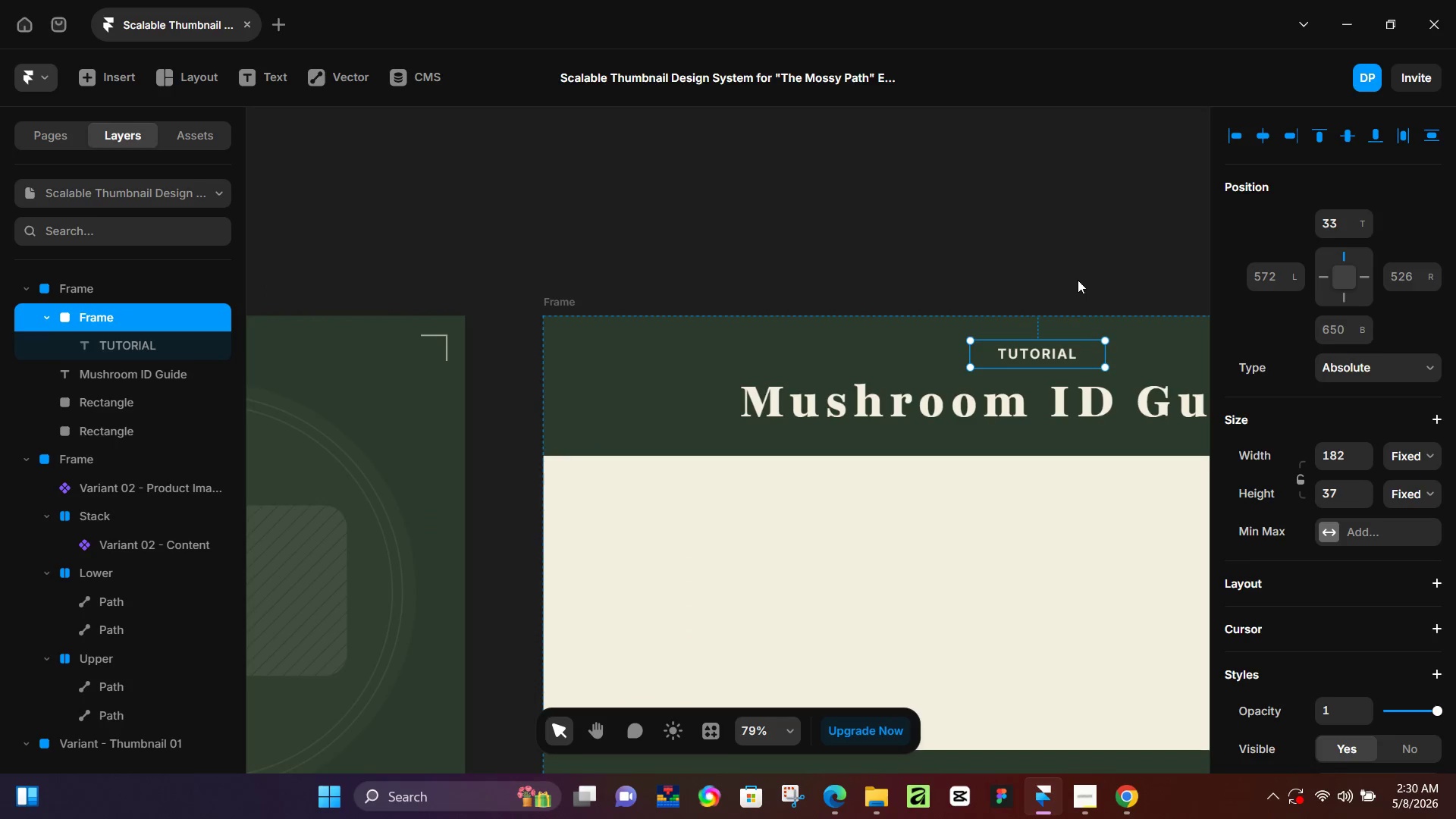 
hold_key(key=ControlLeft, duration=0.58)
 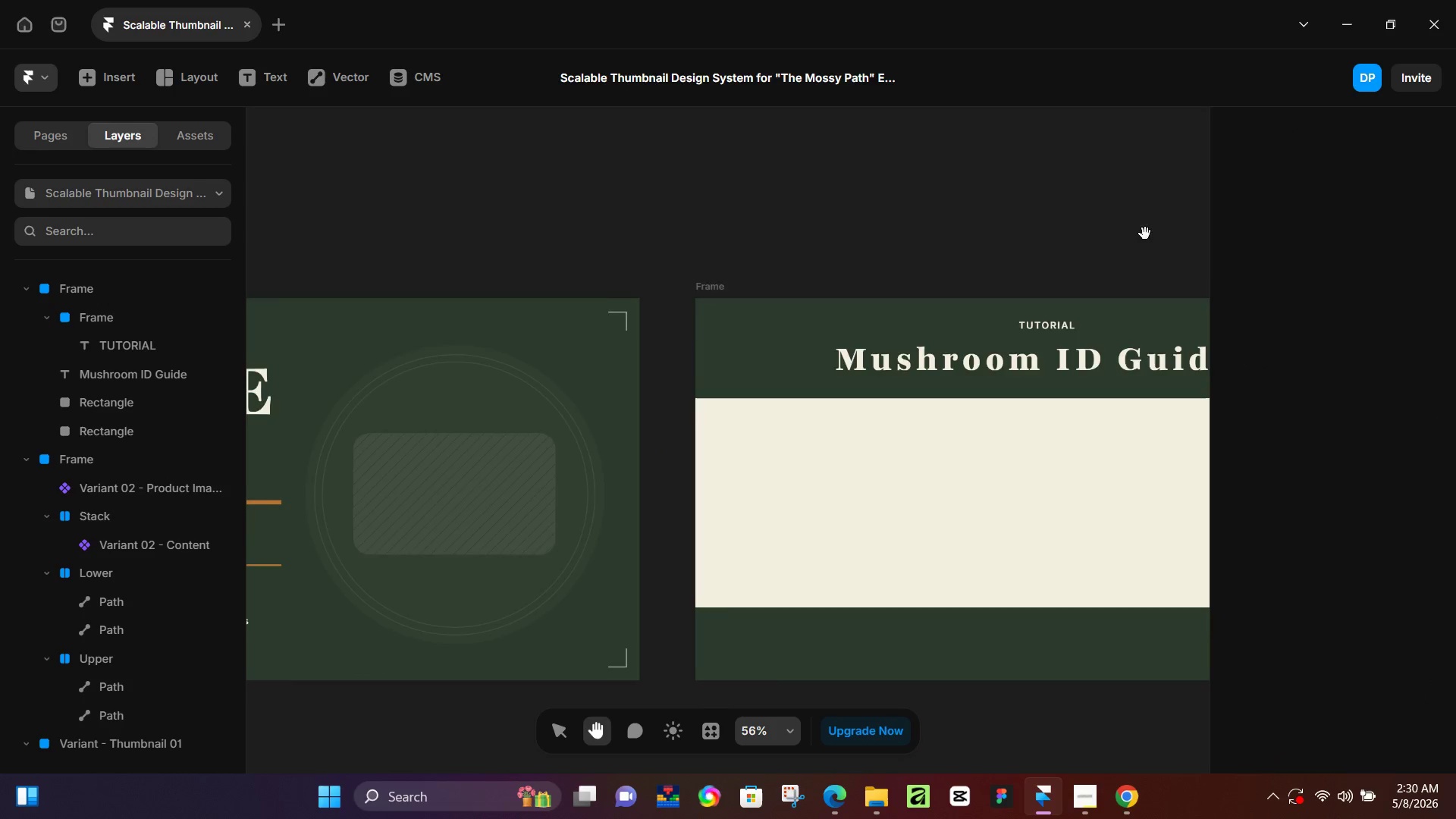 
left_click([1121, 241])
 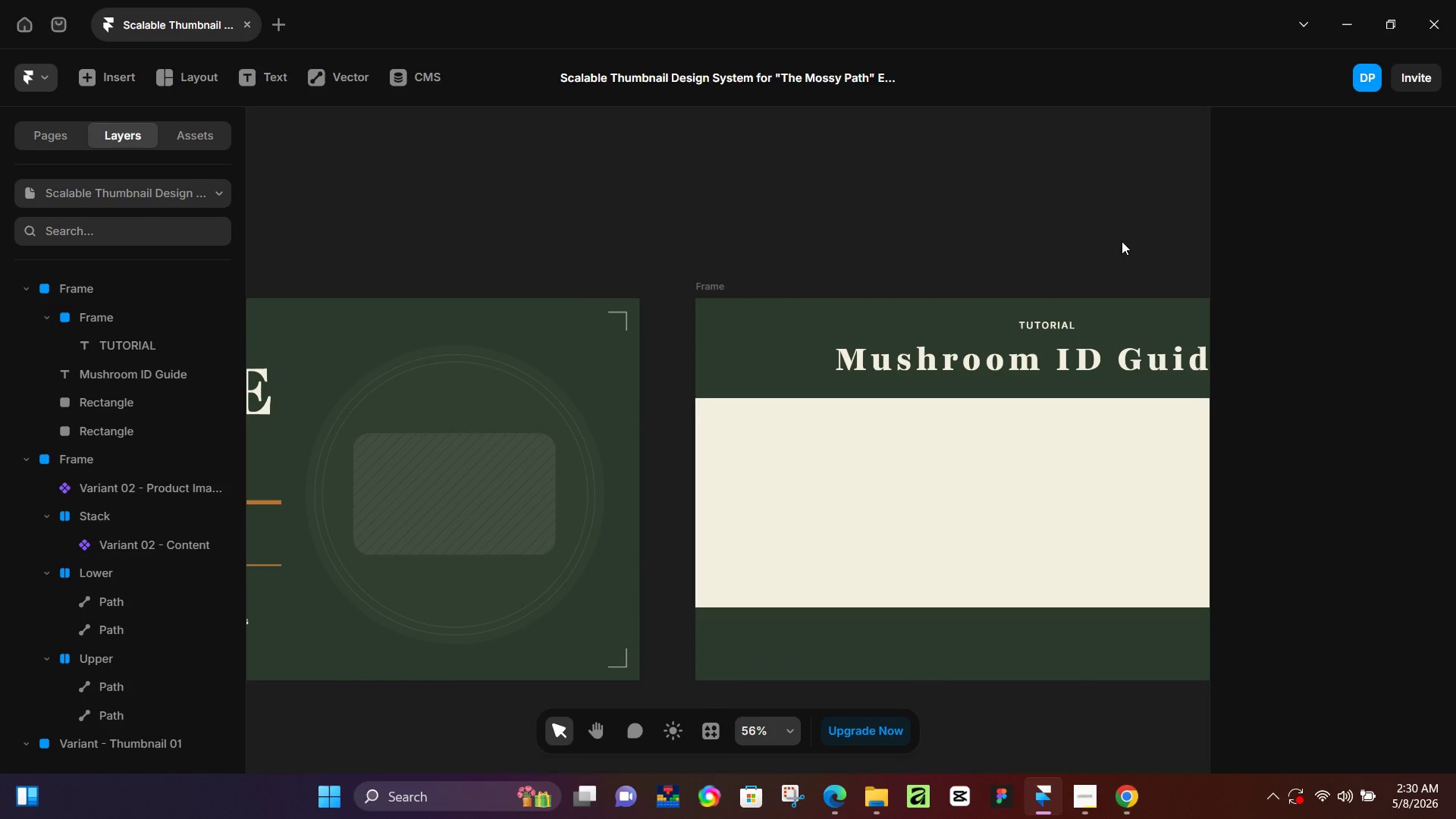 
scroll: coordinate [1071, 254], scroll_direction: down, amount: 3.0
 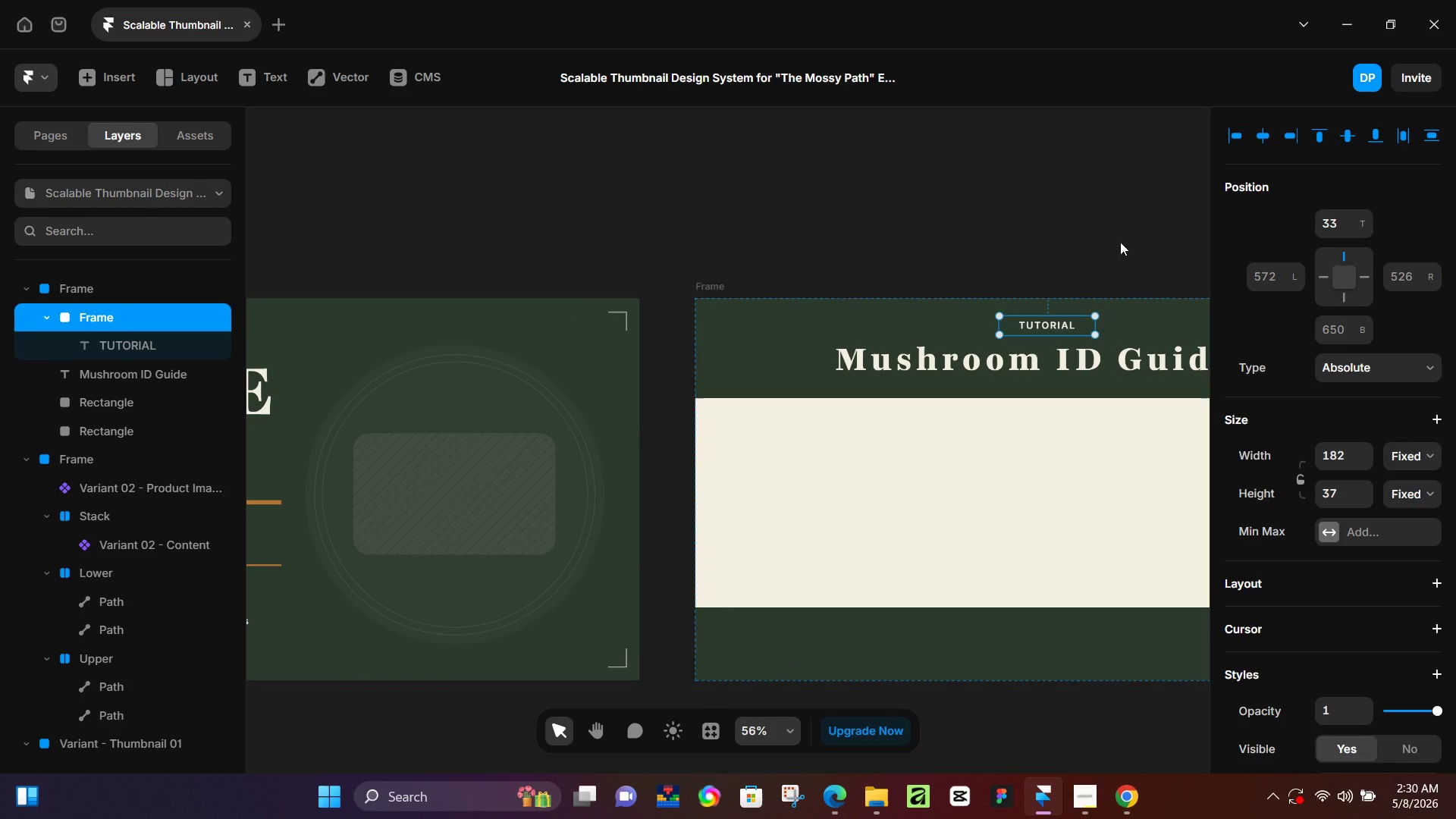 
hold_key(key=Space, duration=0.5)
 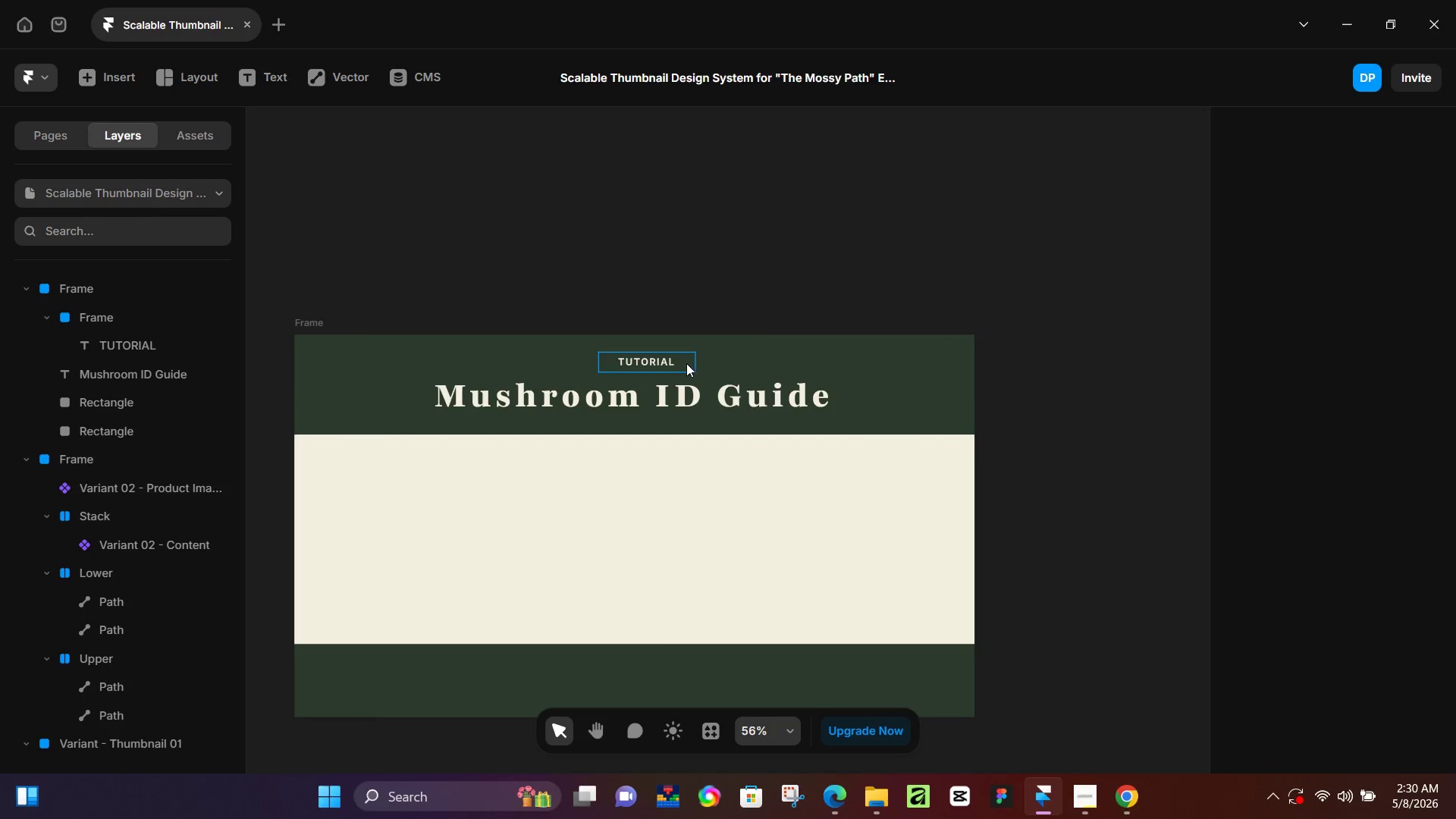 
left_click_drag(start_coordinate=[1145, 234], to_coordinate=[743, 270])
 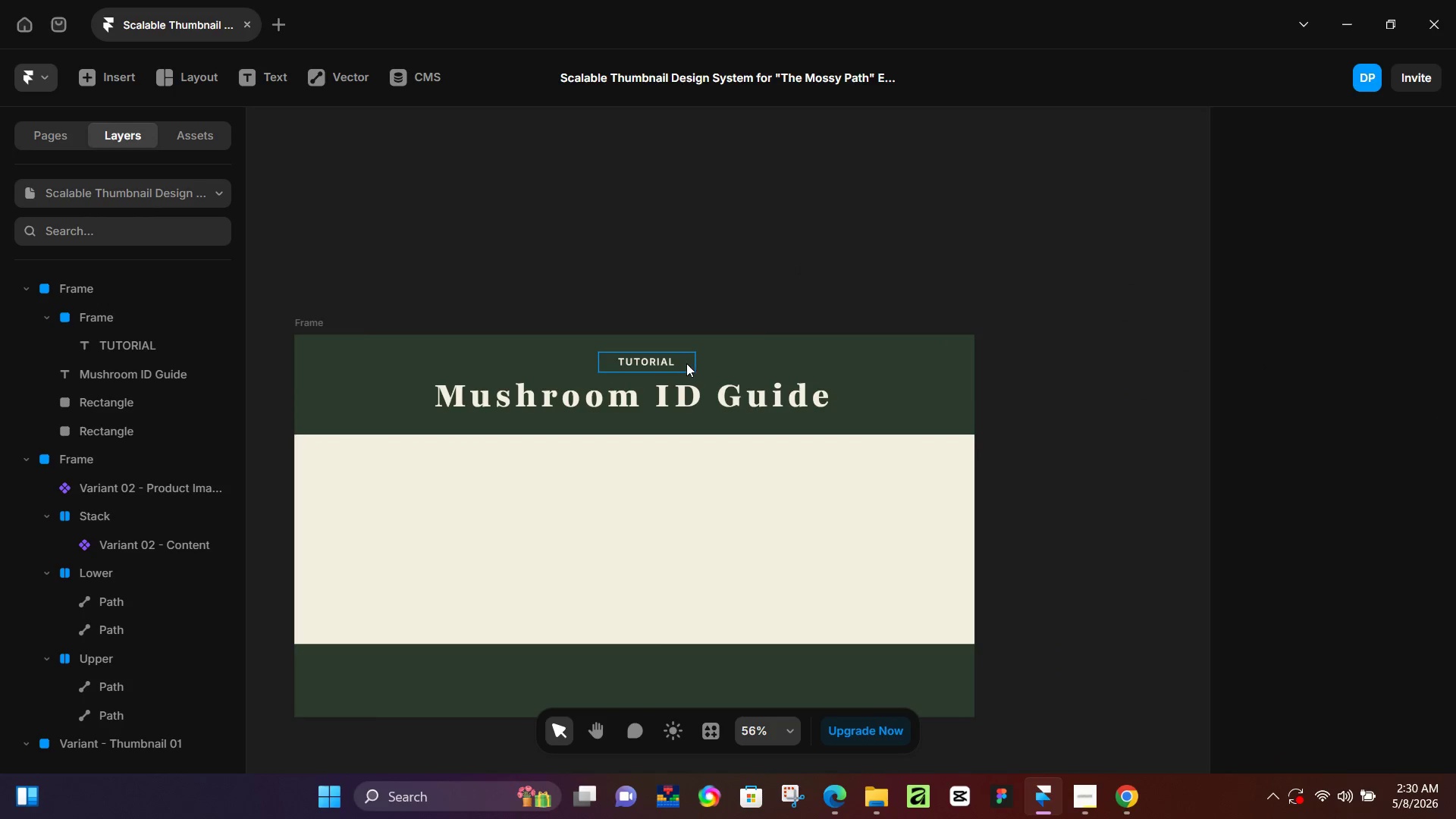 
left_click([685, 363])
 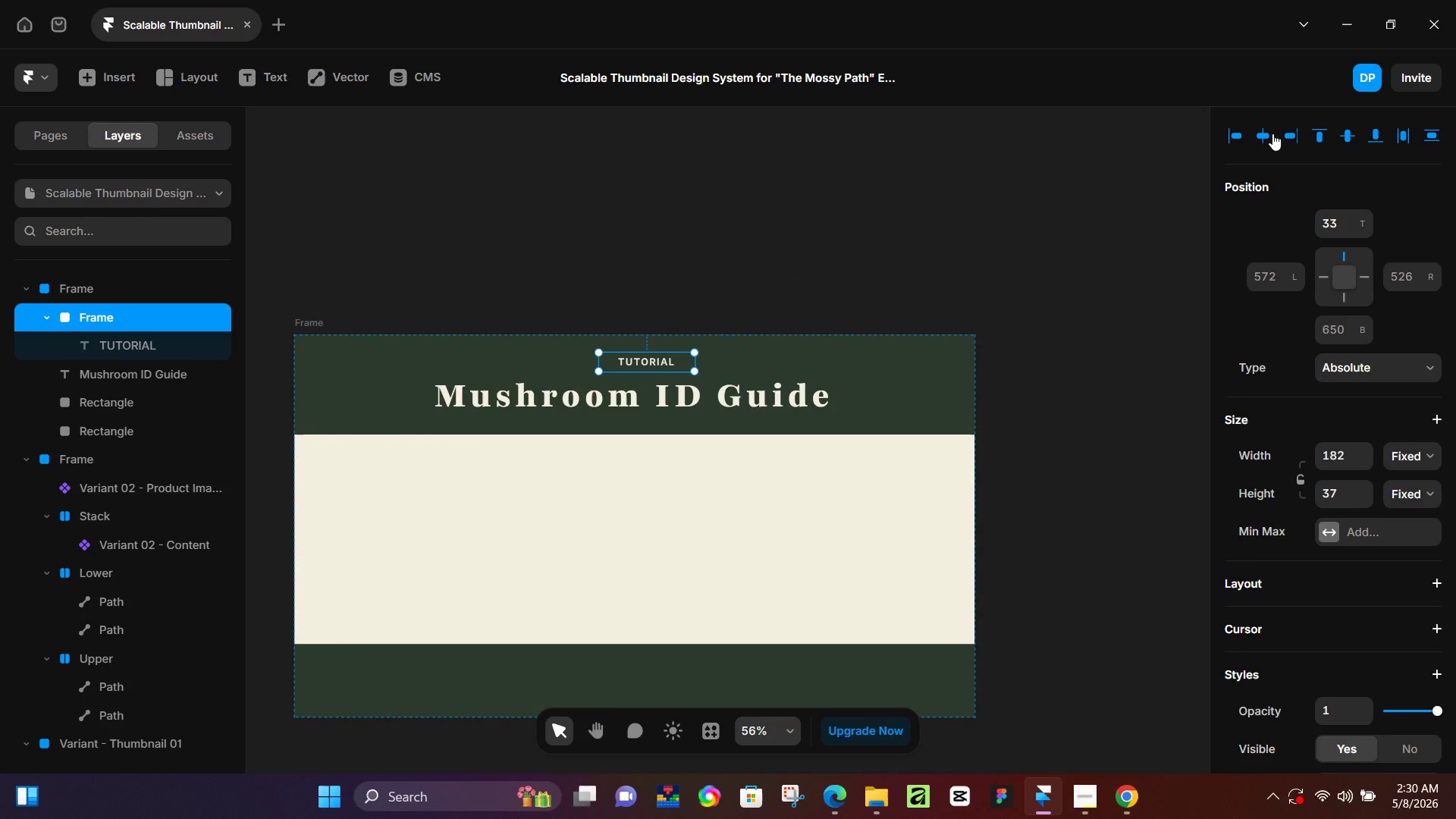 
left_click([1272, 133])
 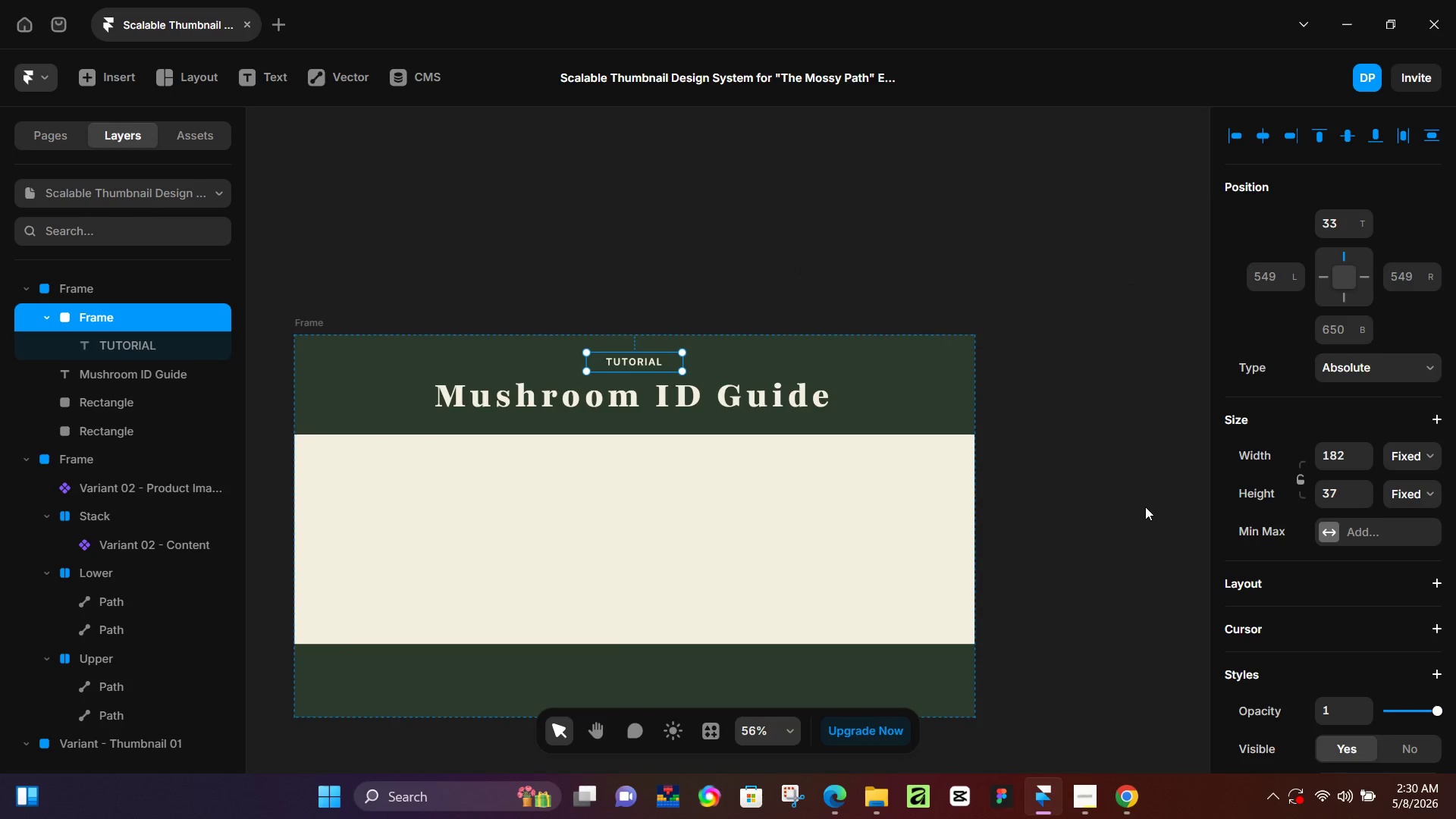 
hold_key(key=ControlLeft, duration=0.91)
 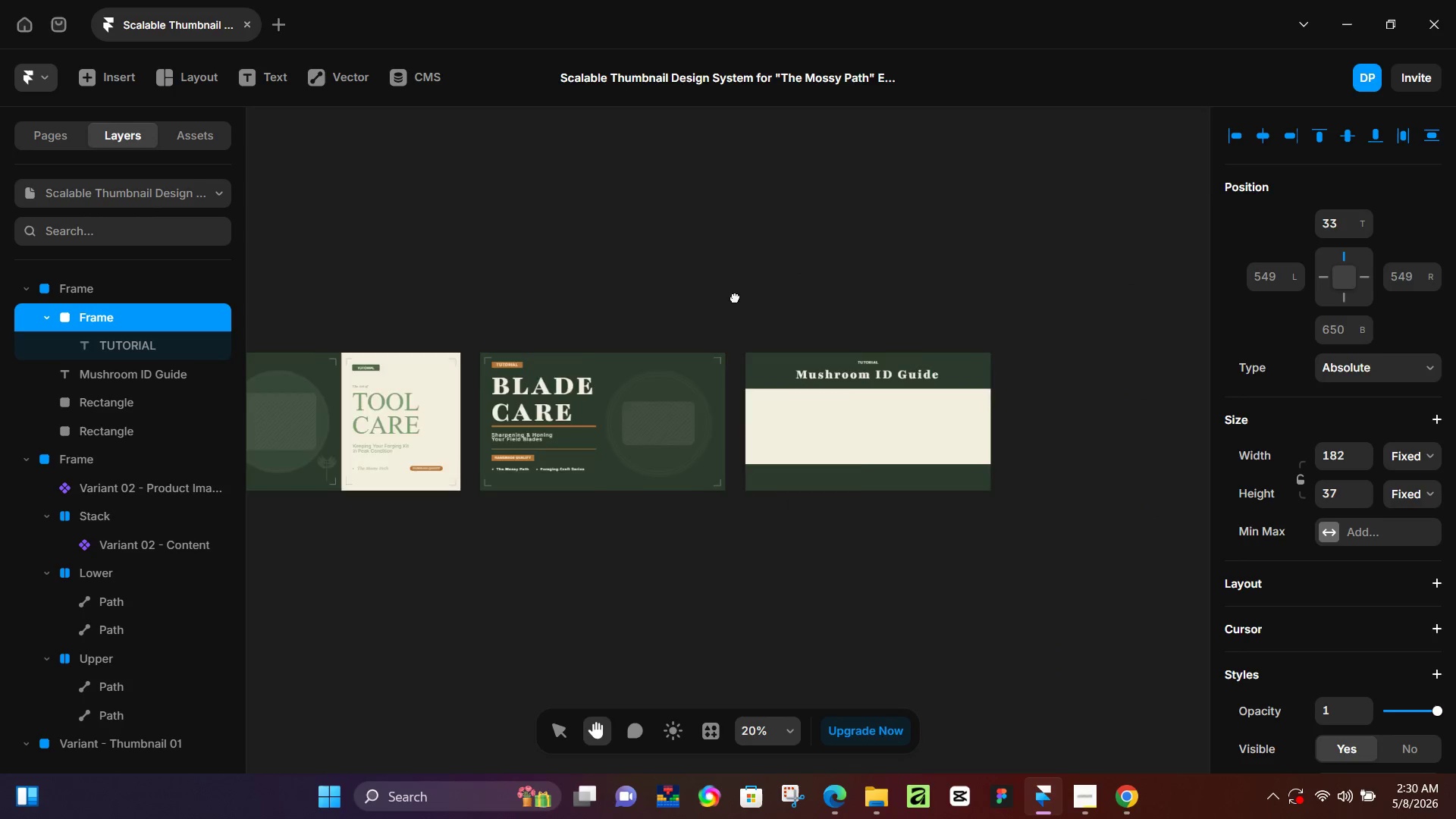 
hold_key(key=Space, duration=1.5)
 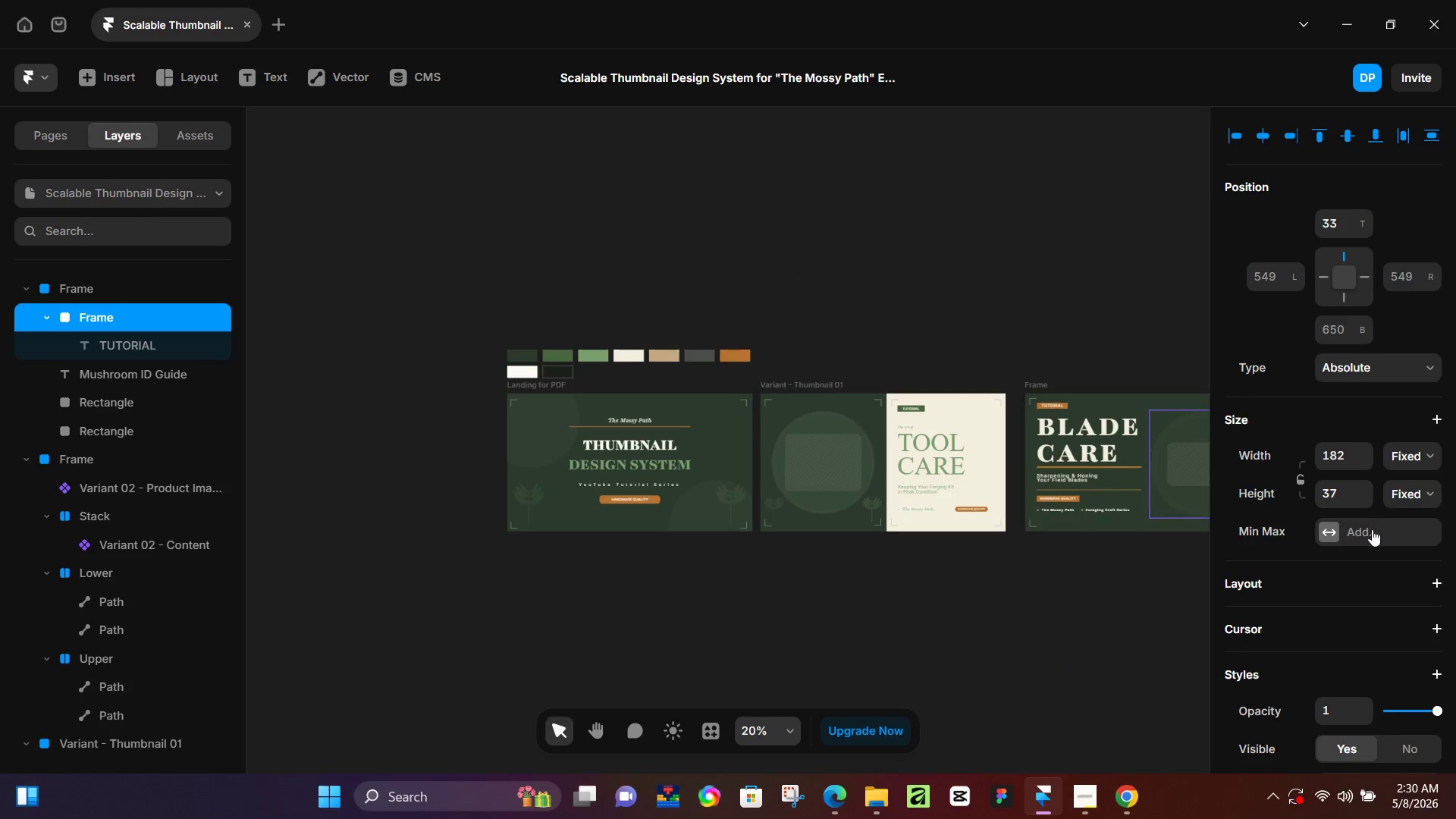 
scroll: coordinate [579, 428], scroll_direction: down, amount: 9.0
 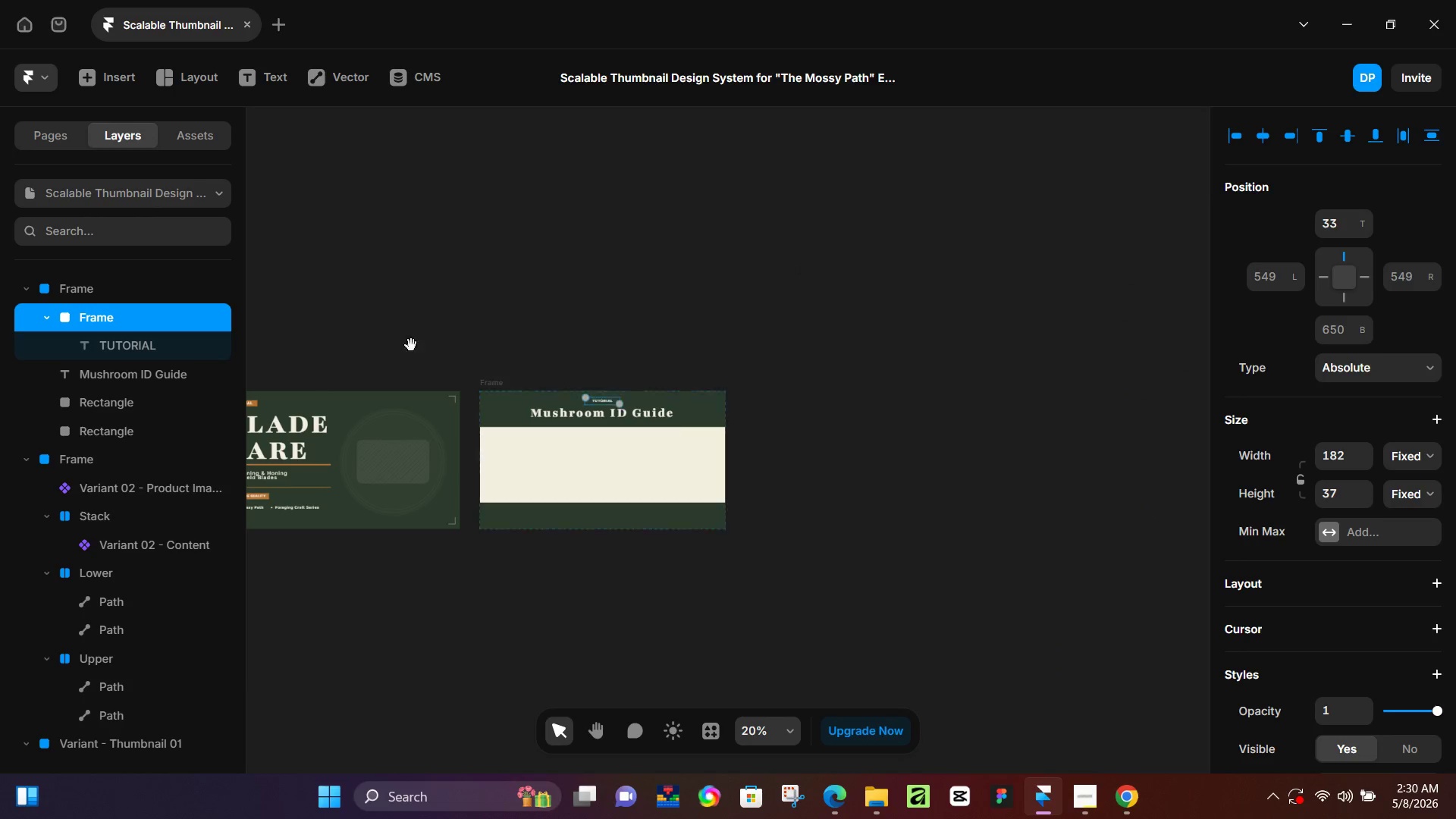 
left_click_drag(start_coordinate=[388, 336], to_coordinate=[1153, 338])
 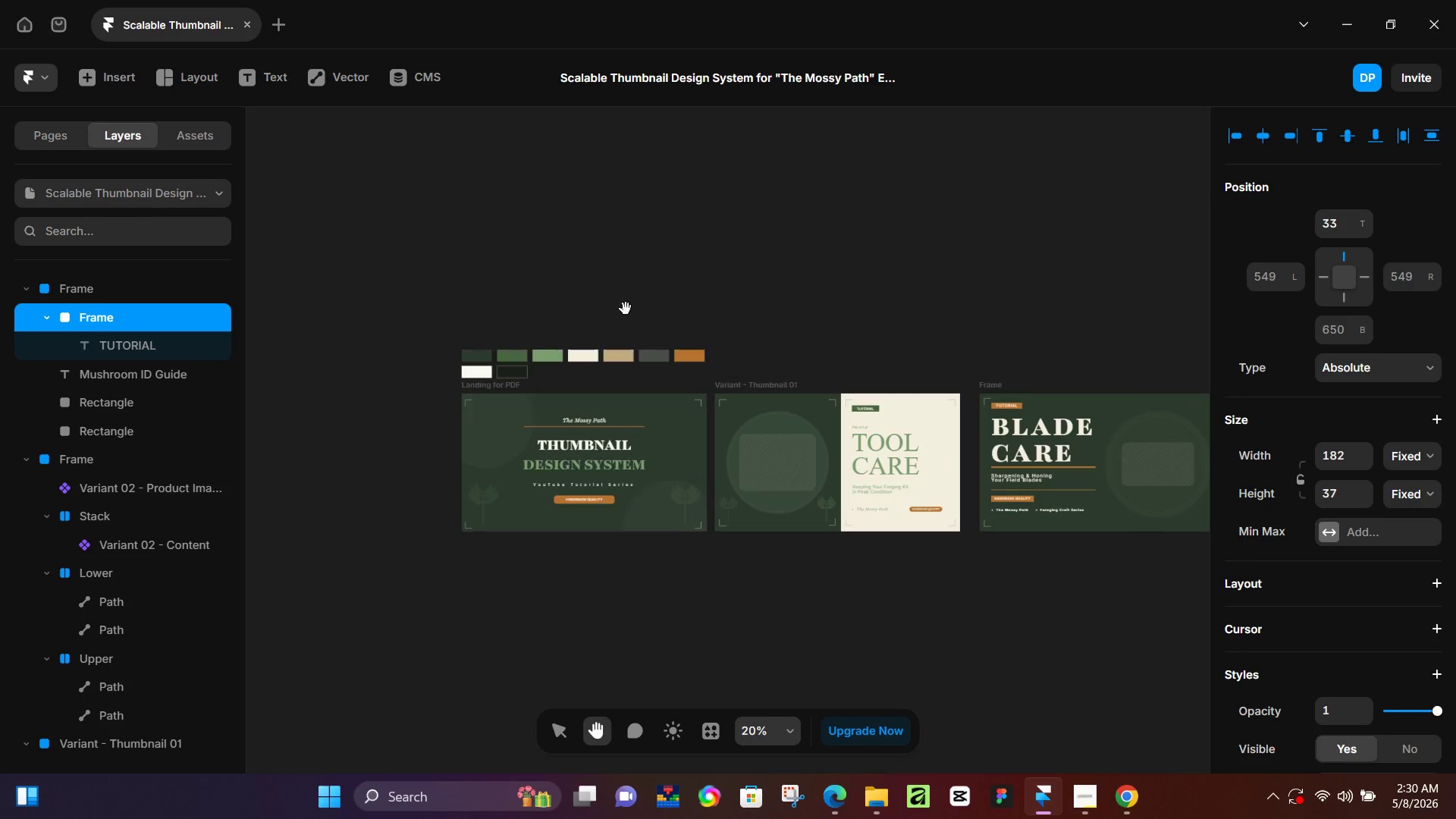 
left_click_drag(start_coordinate=[626, 309], to_coordinate=[672, 309])
 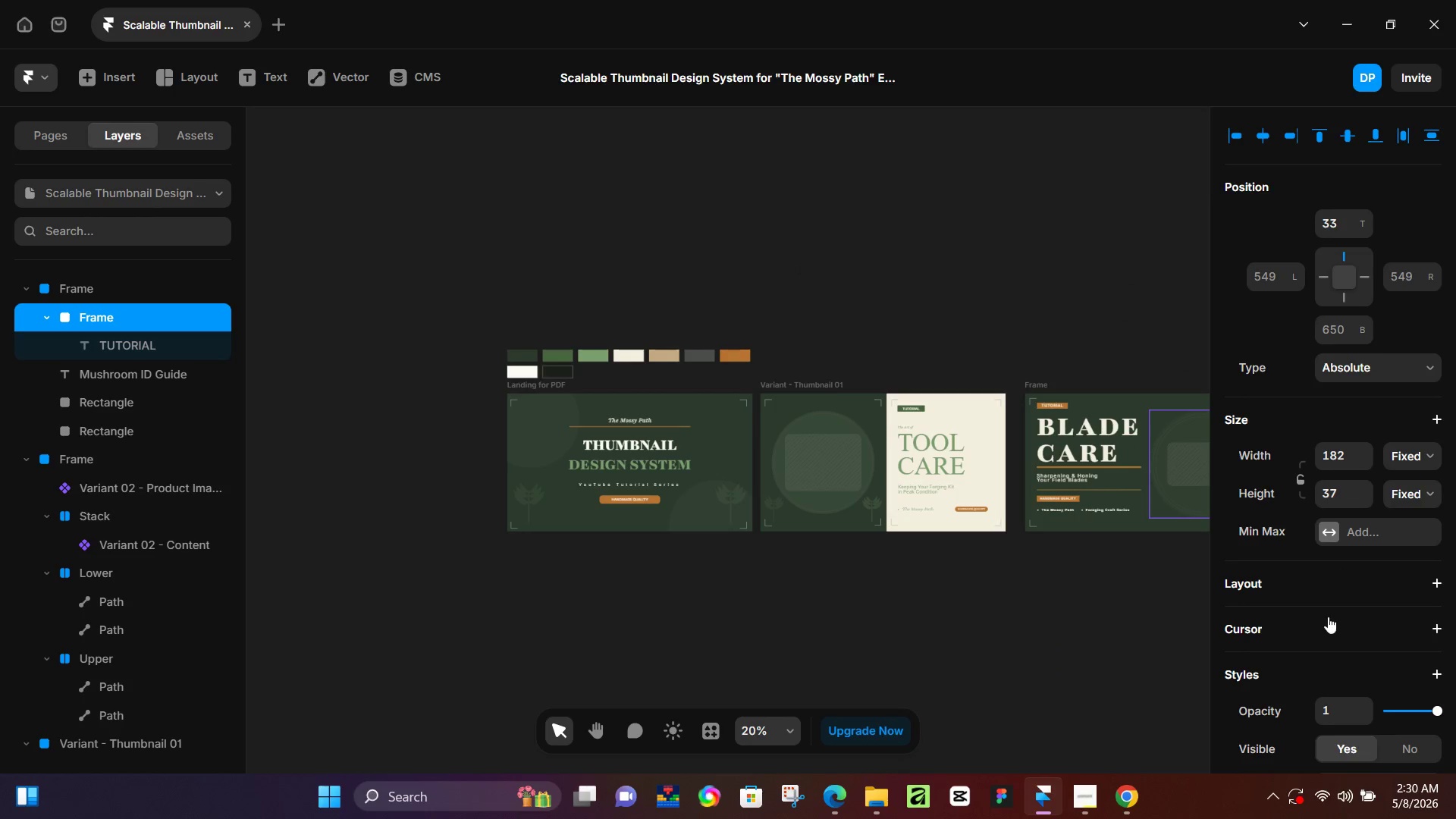 
key(Space)
 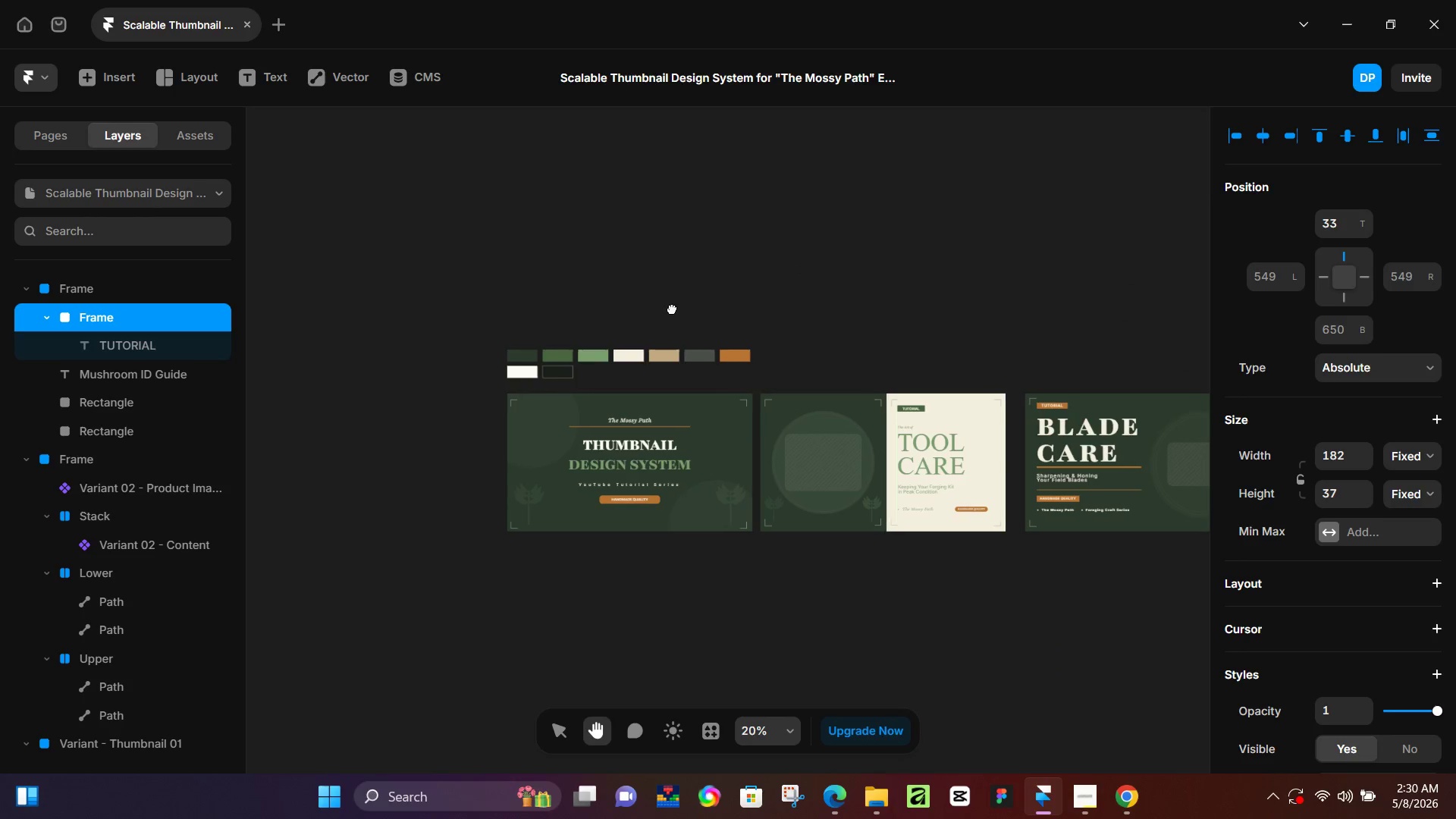 
key(Space)
 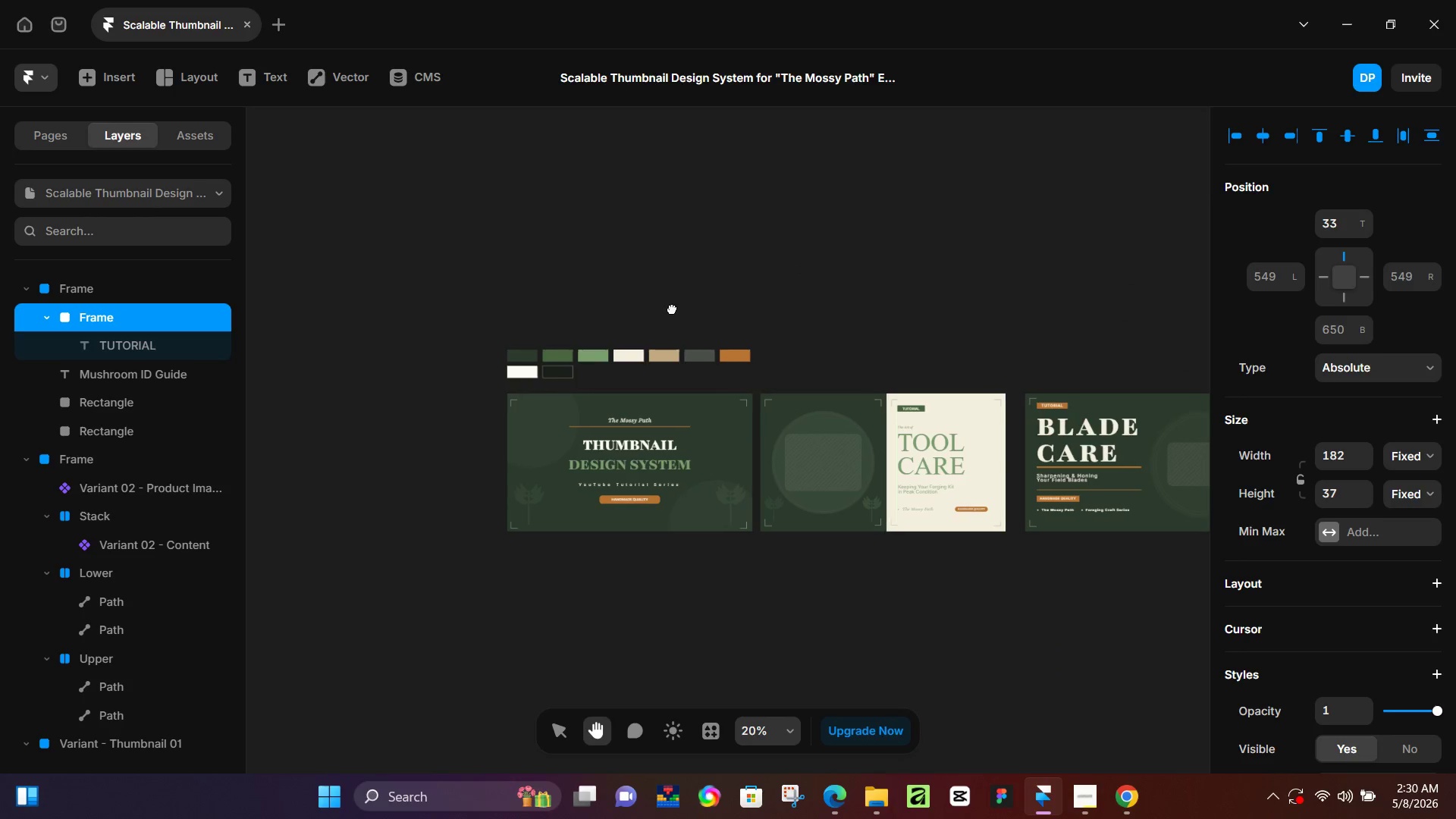 
key(Space)
 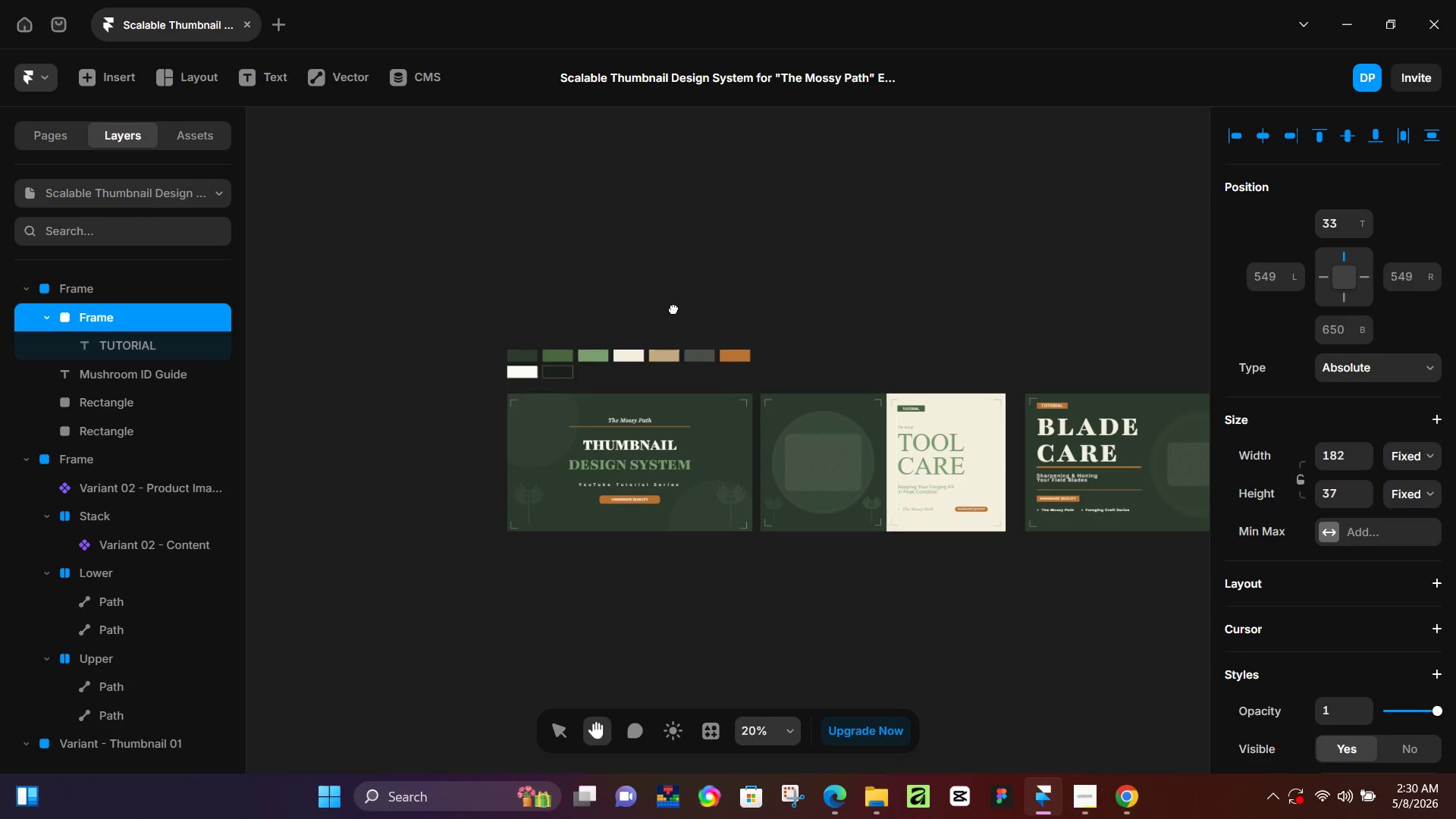 
key(Space)
 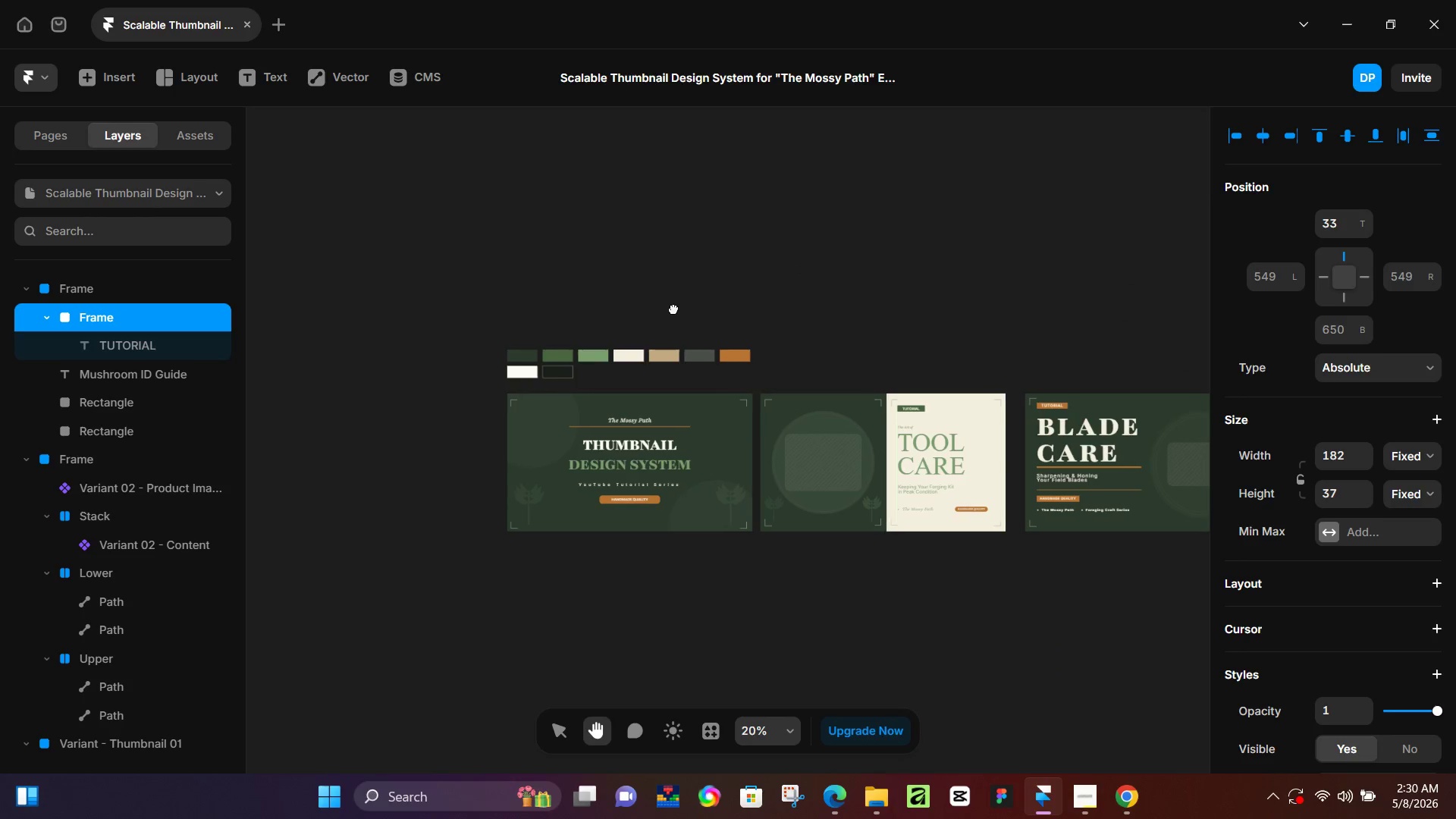 
key(Space)
 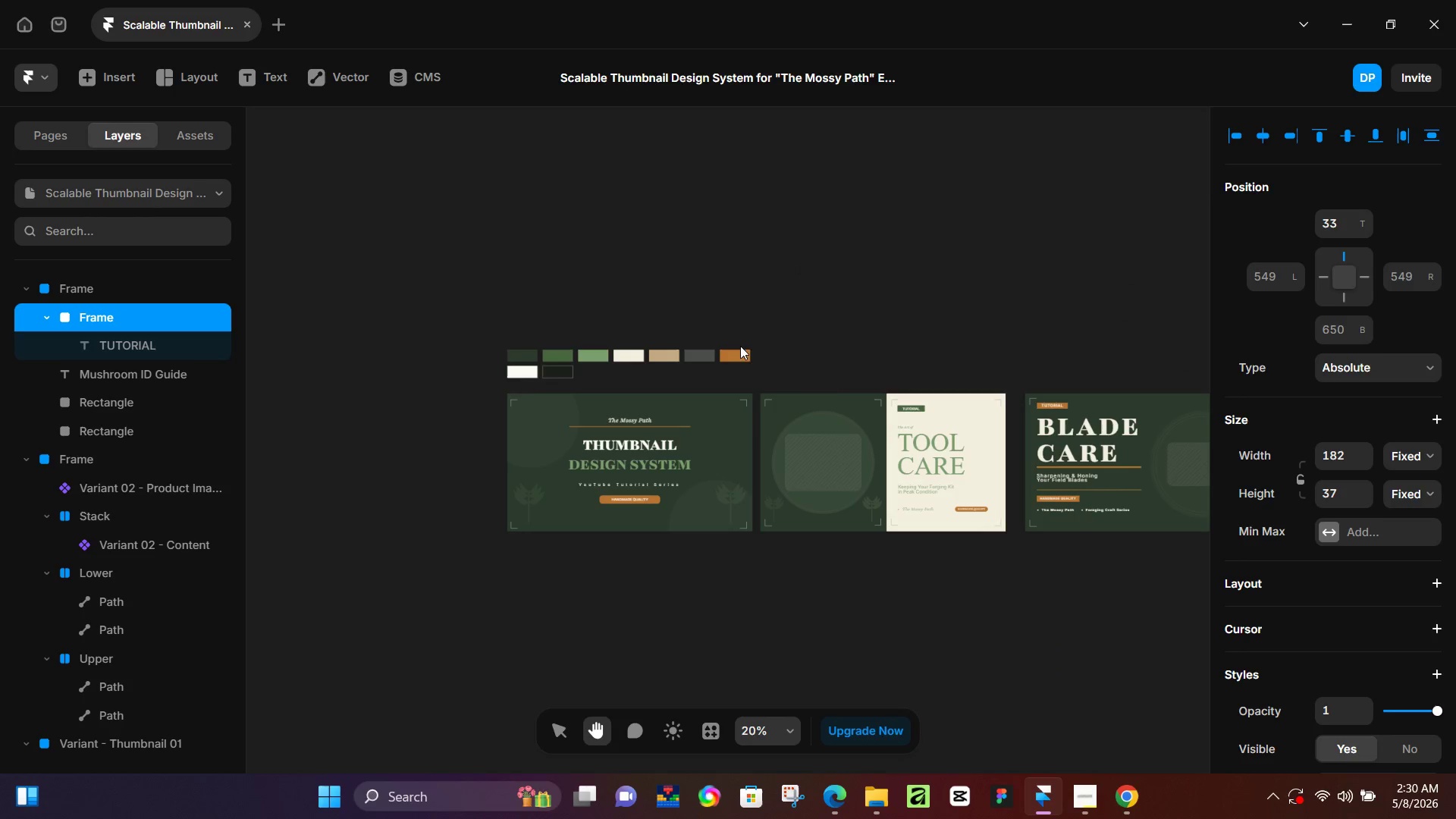 
hold_key(key=Space, duration=7.58)
 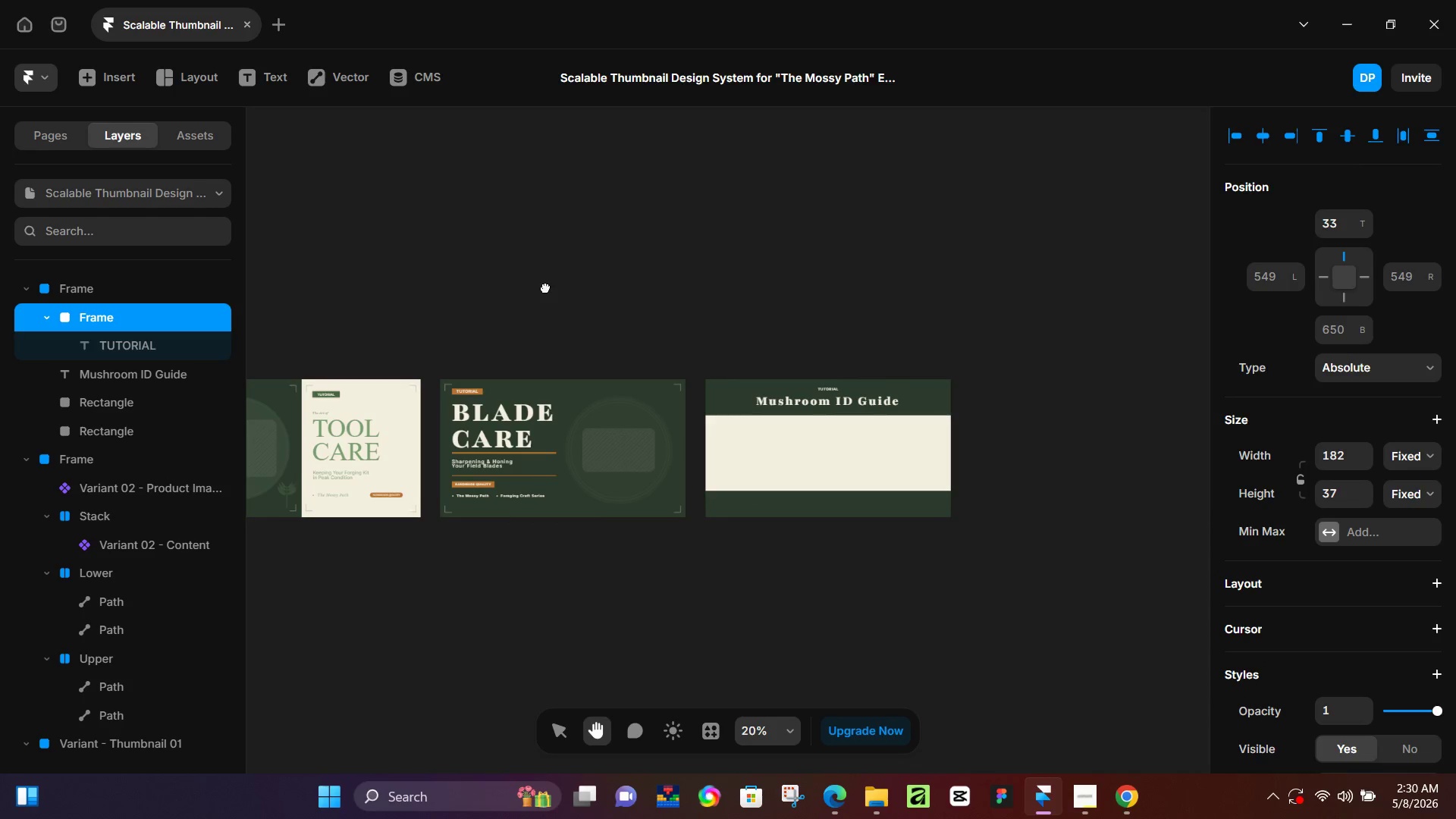 
scroll: coordinate [1332, 489], scroll_direction: down, amount: 7.0
 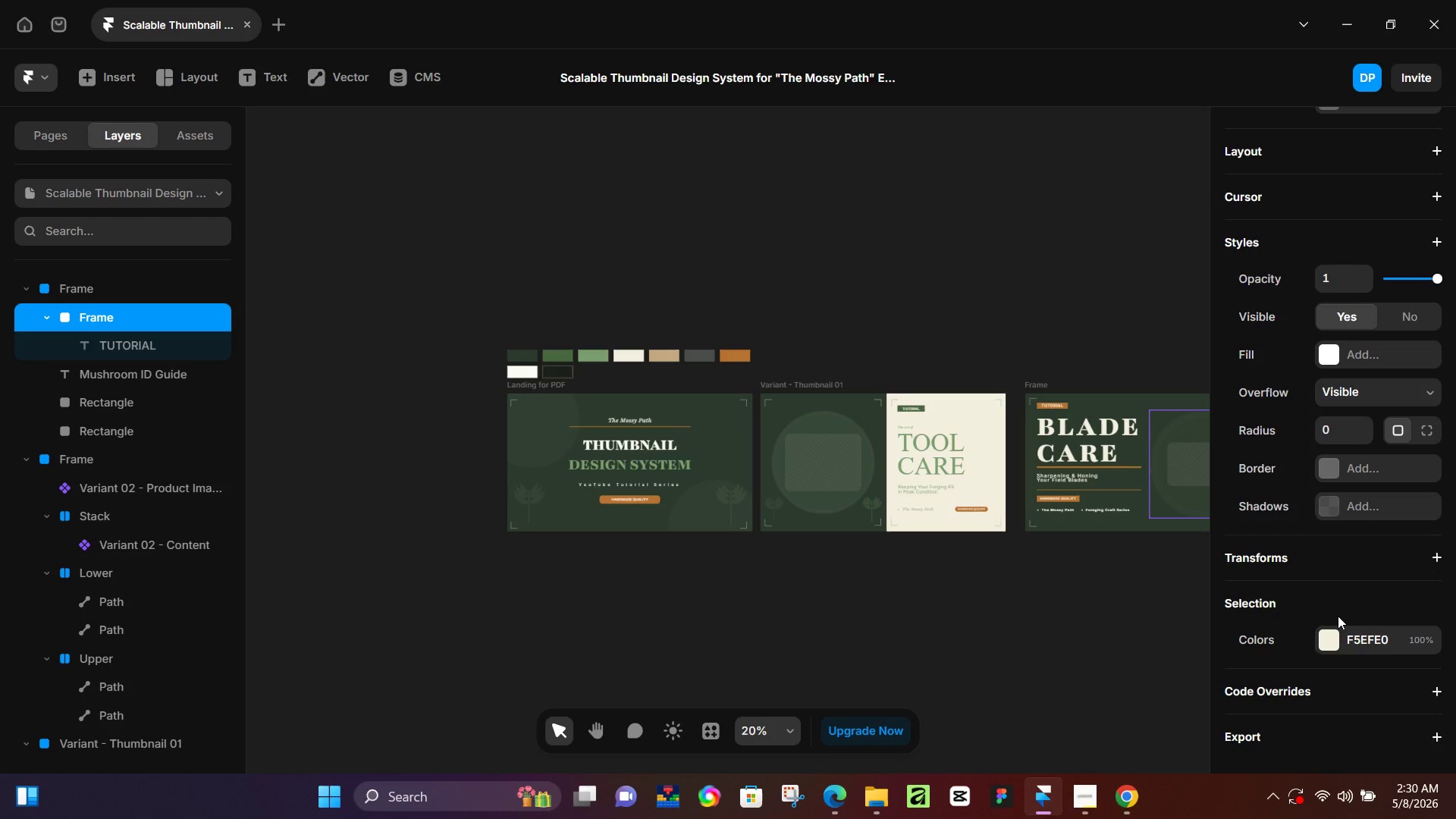 
scroll: coordinate [1338, 614], scroll_direction: up, amount: 5.0
 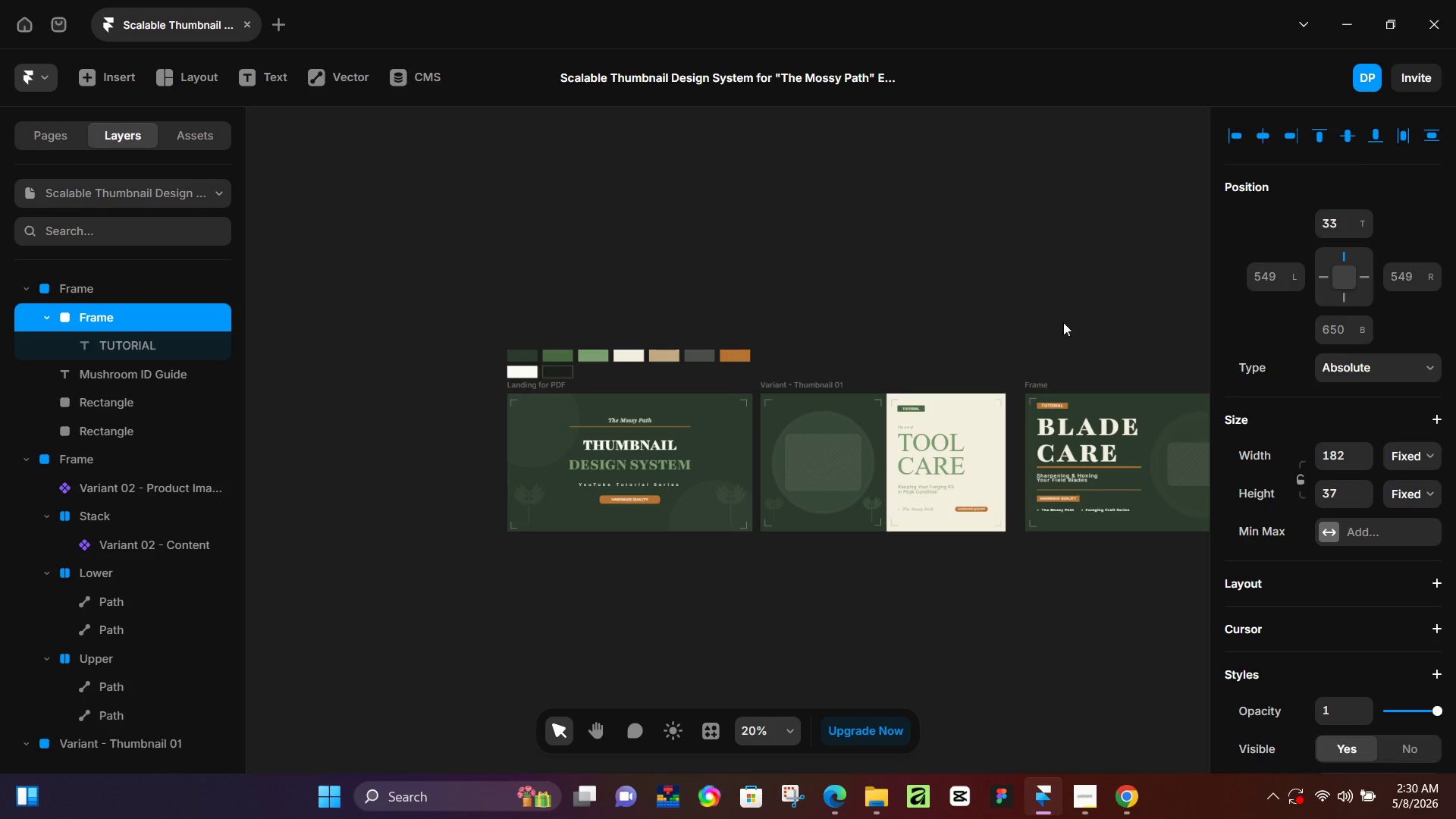 
hold_key(key=Space, duration=1.16)
 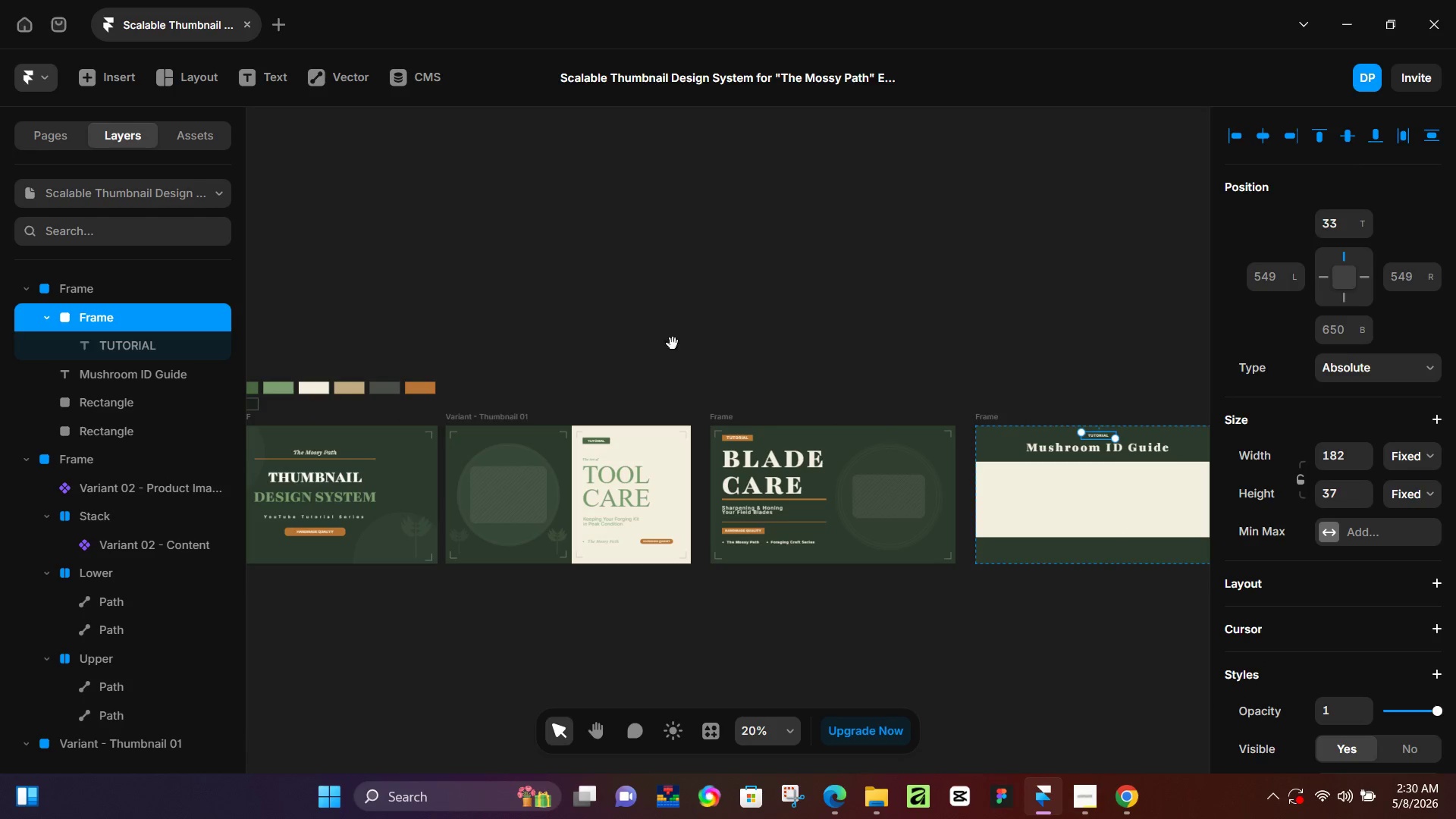 
left_click_drag(start_coordinate=[1130, 302], to_coordinate=[815, 334])
 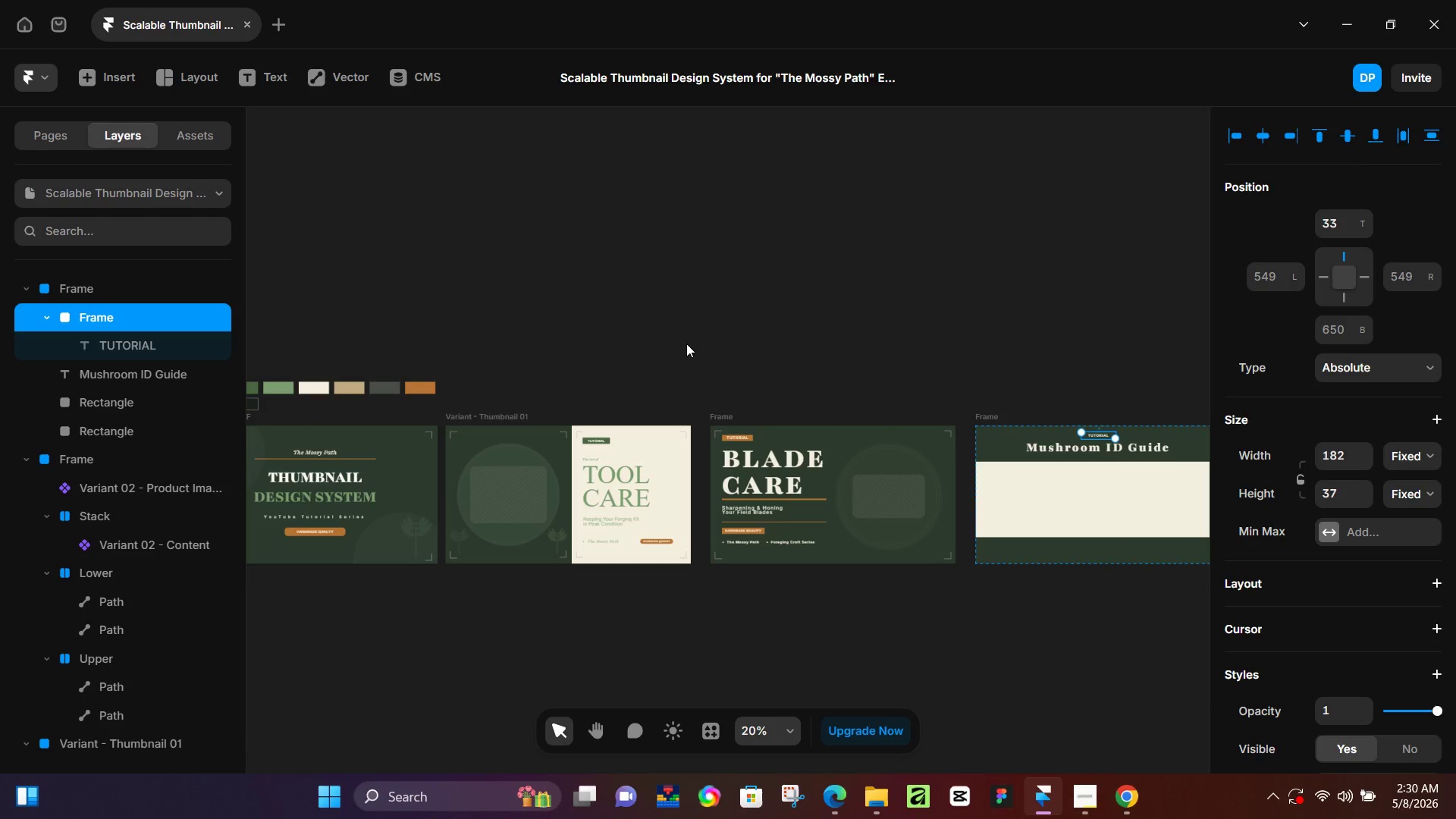 
hold_key(key=Space, duration=0.45)
 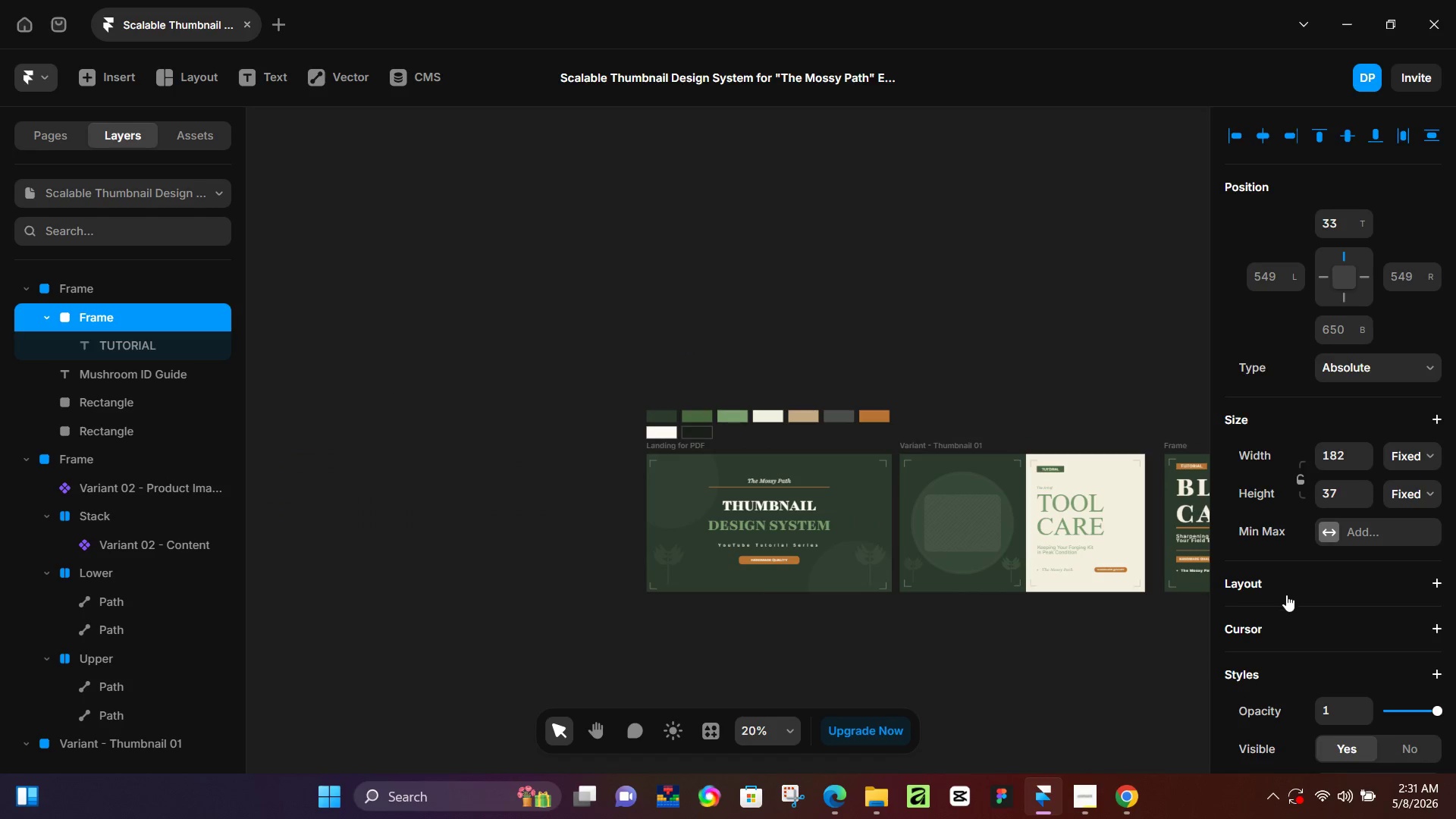 
left_click_drag(start_coordinate=[665, 347], to_coordinate=[1119, 375])
 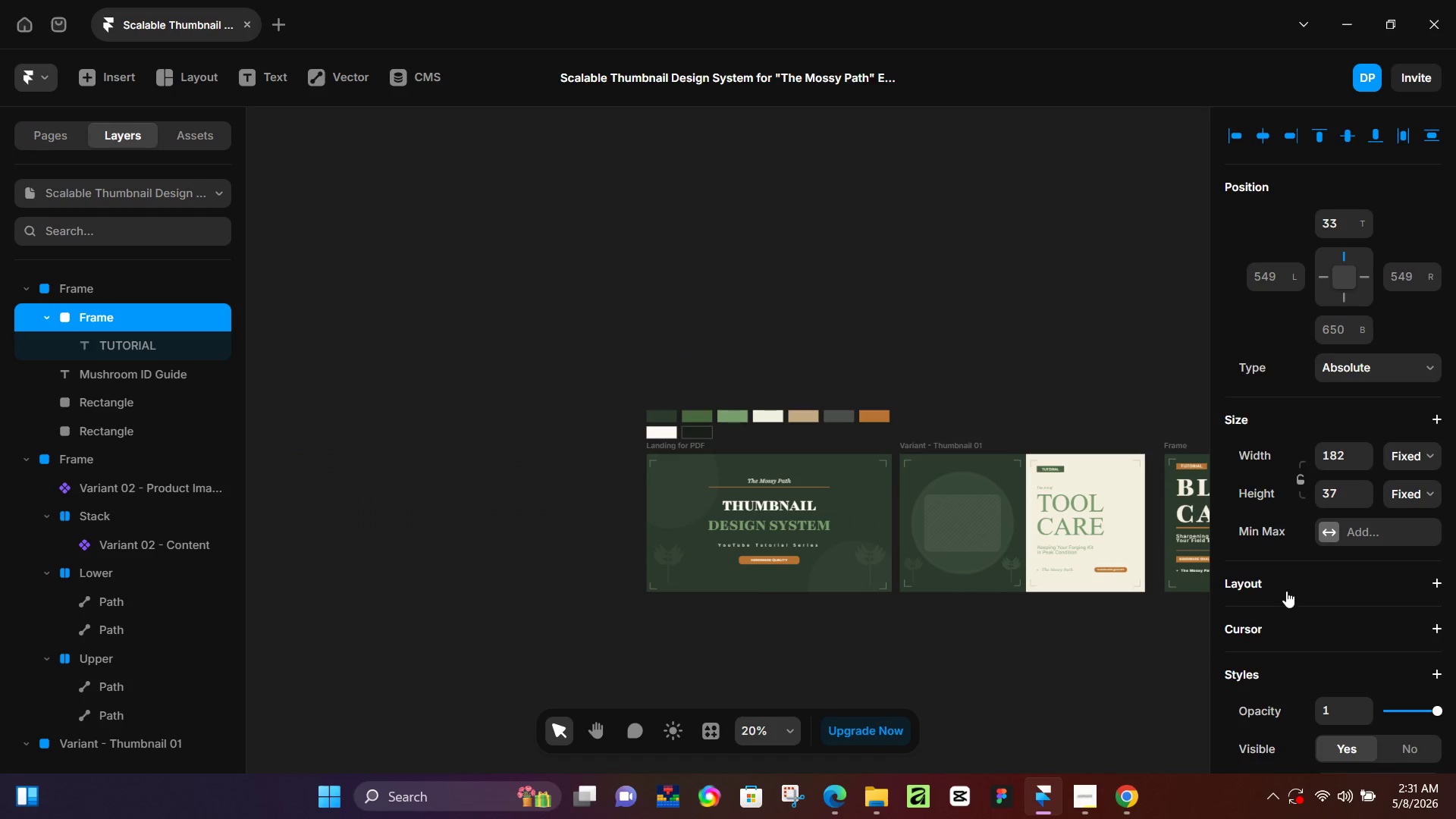 
scroll: coordinate [1286, 595], scroll_direction: down, amount: 4.0
 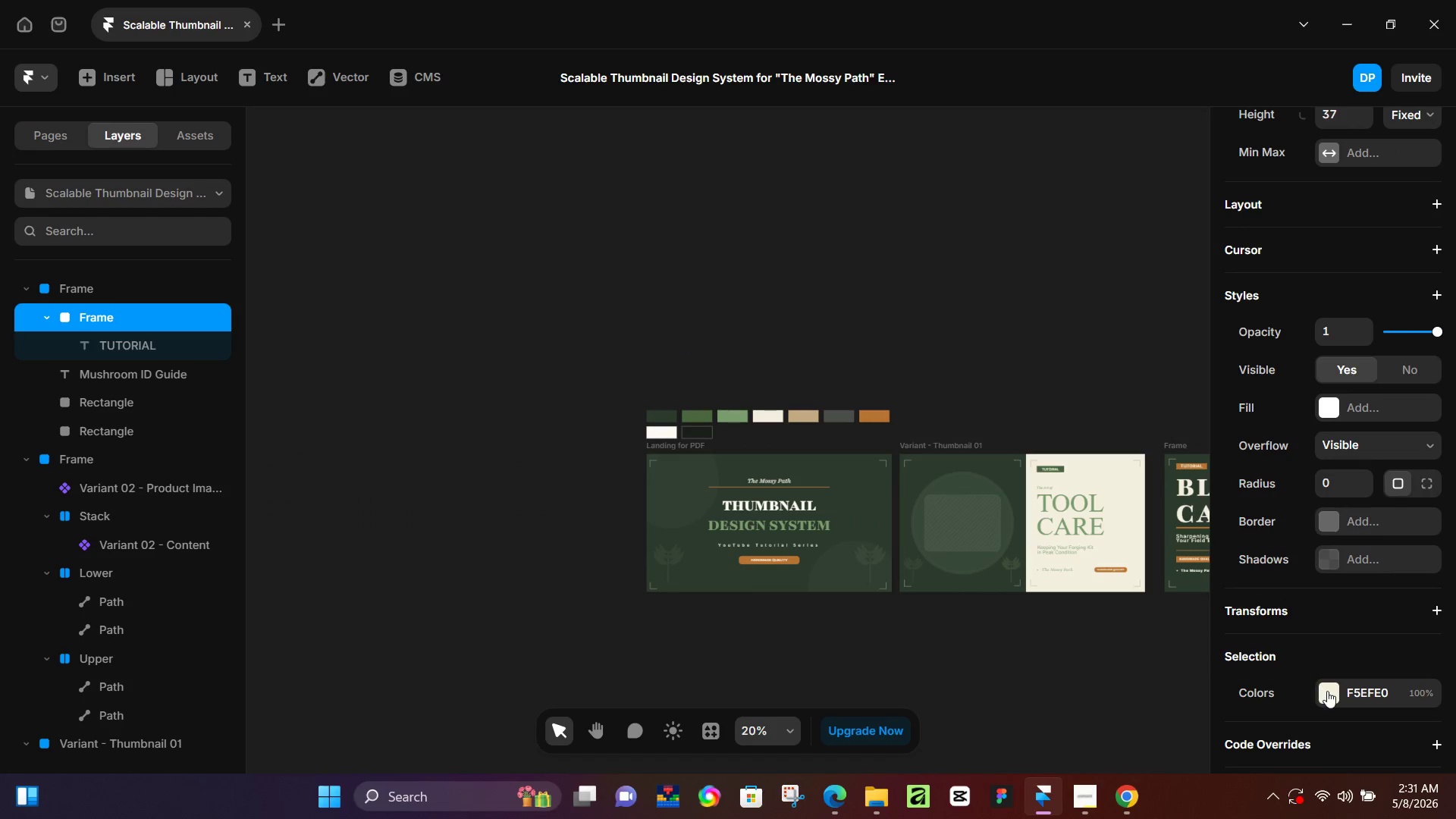 
left_click([1327, 692])
 